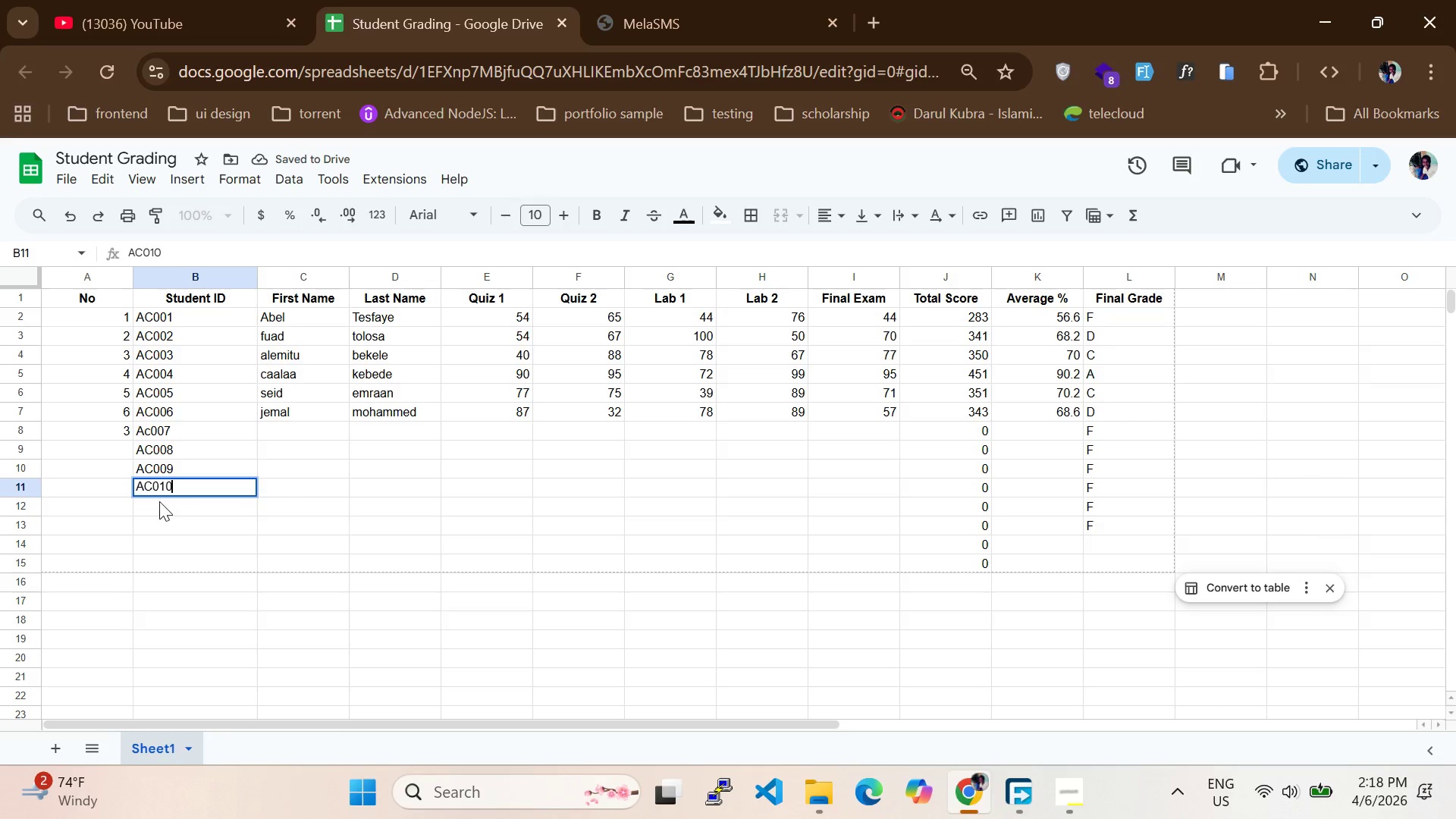 
left_click([159, 504])
 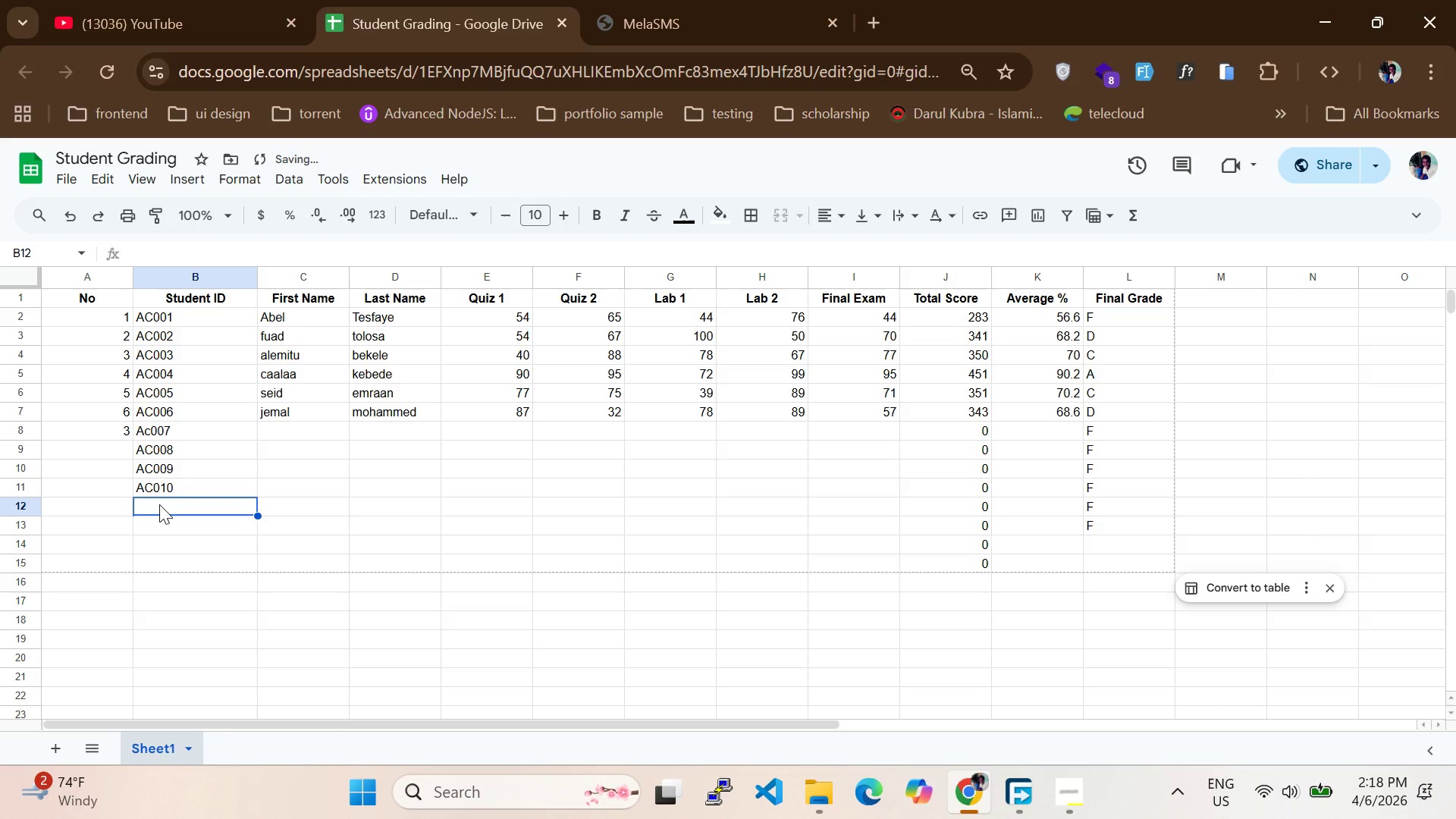 
left_click([159, 504])
 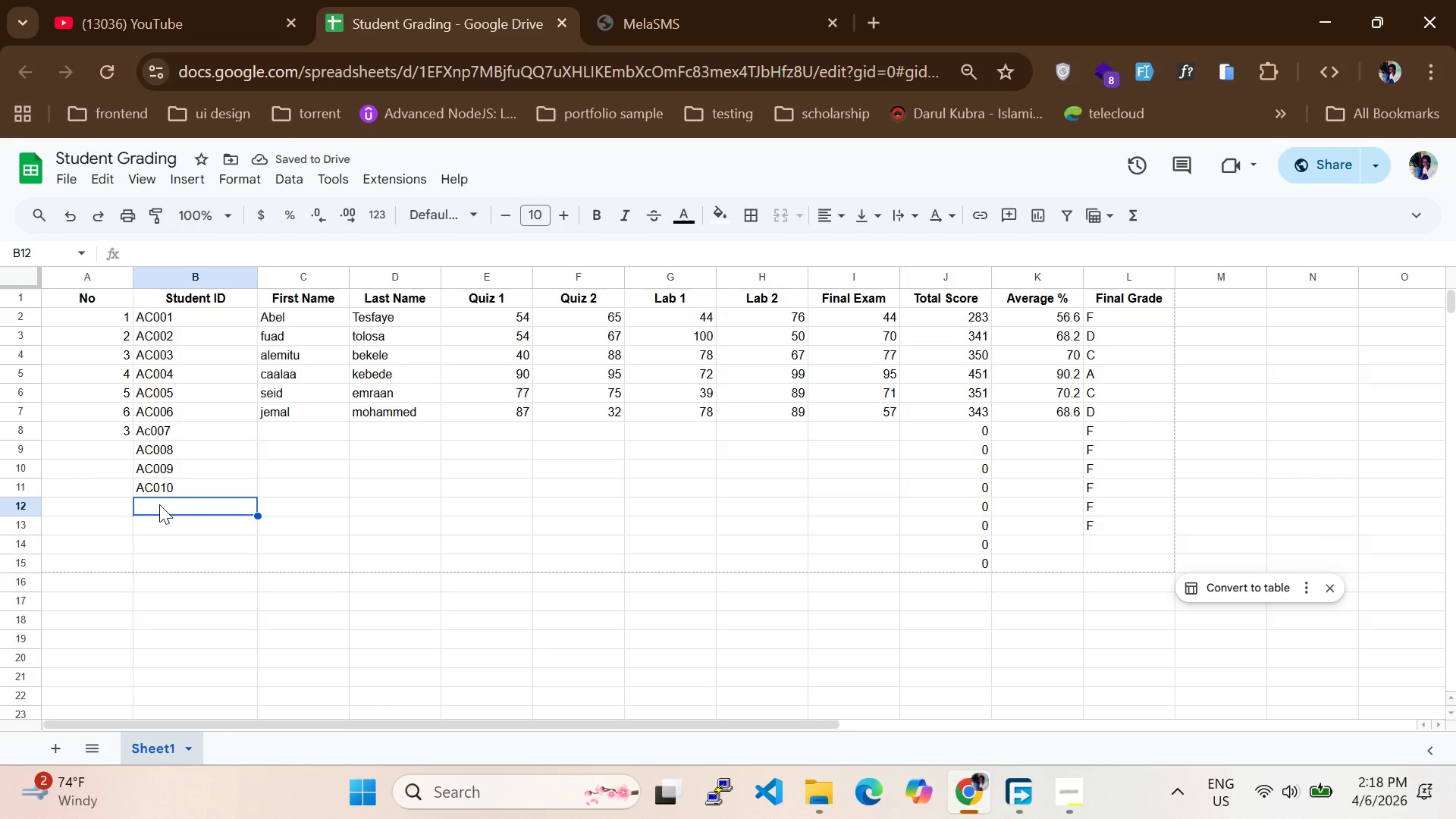 
type(AC011)
 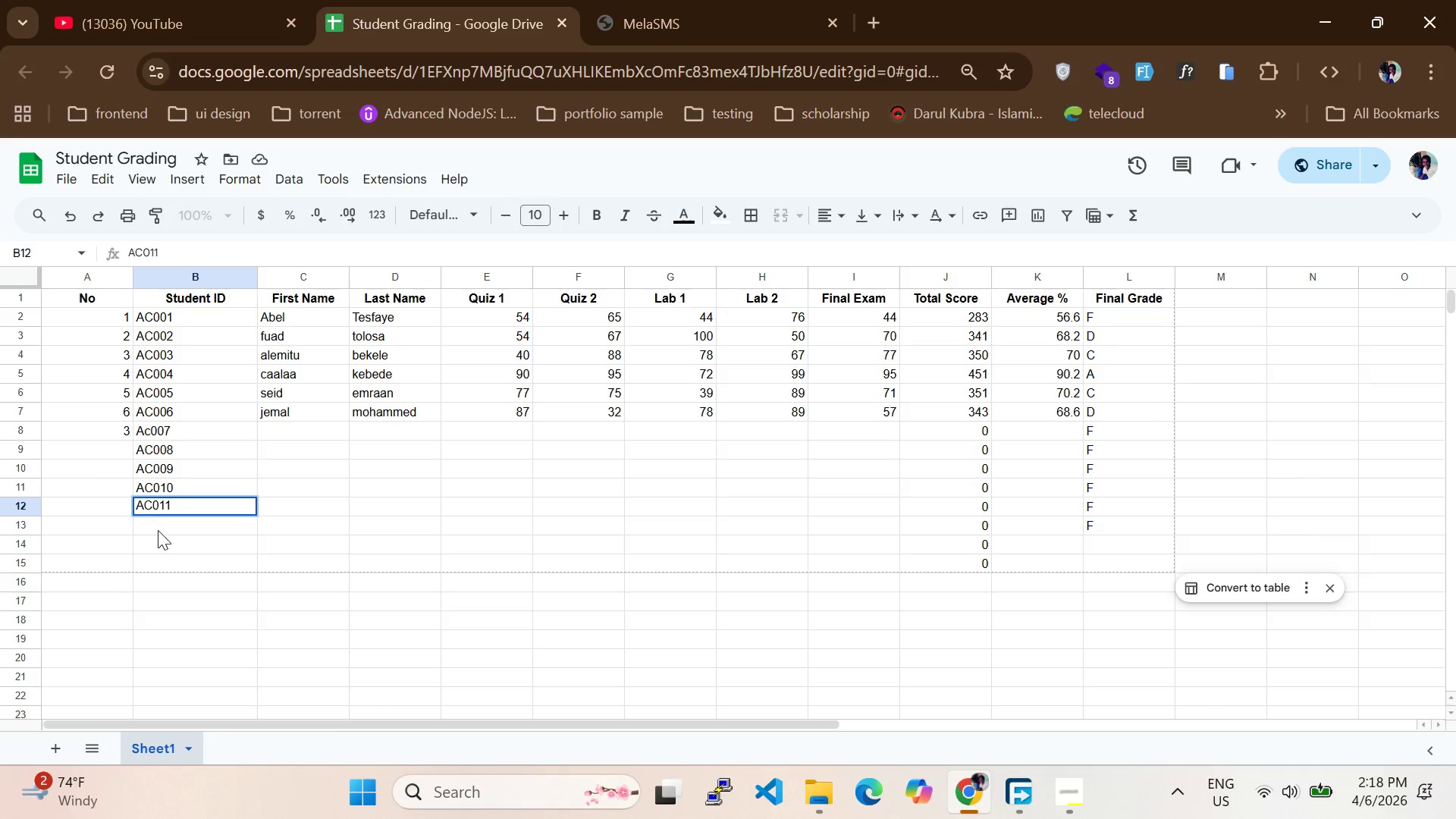 
left_click([158, 530])
 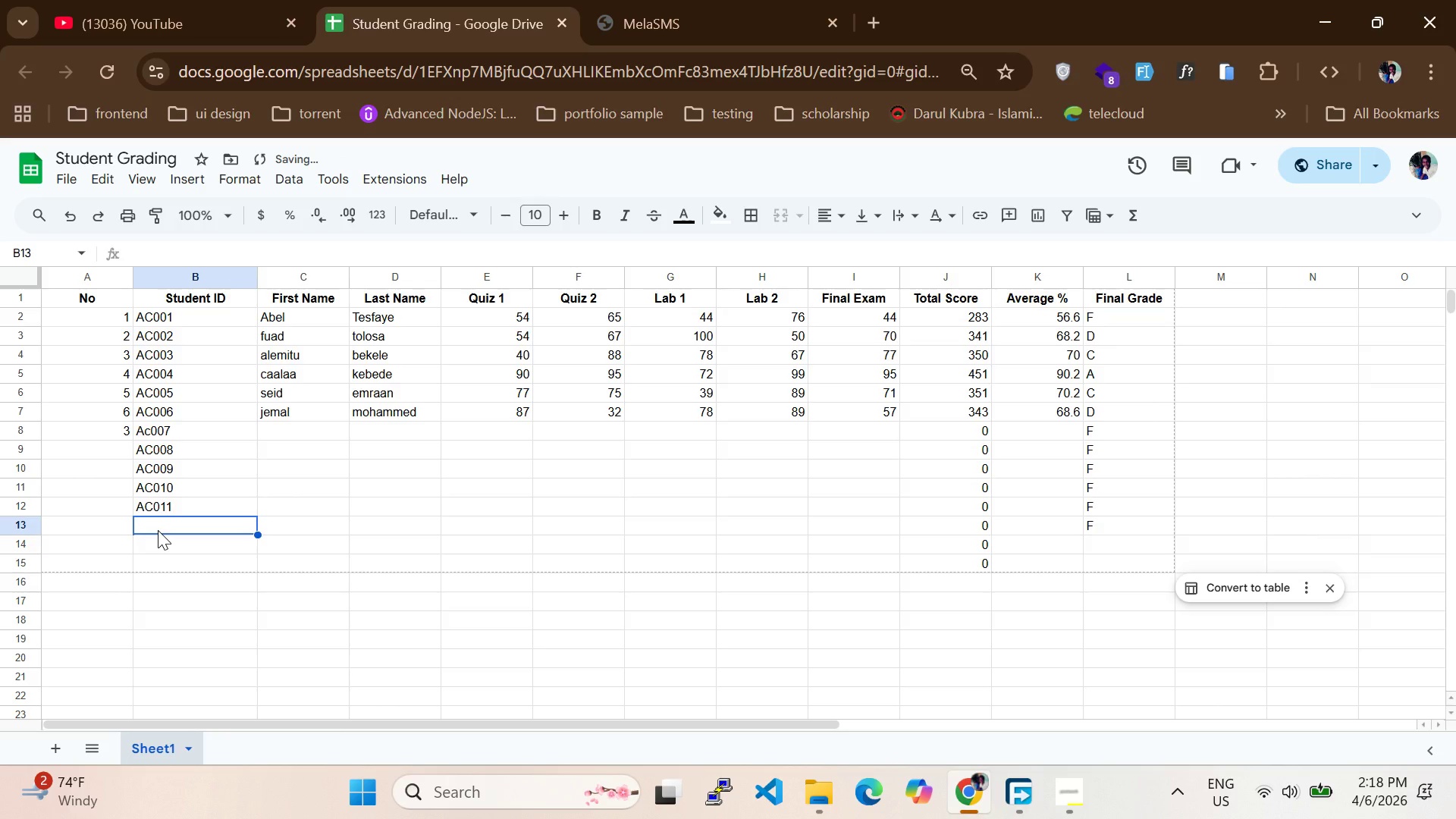 
type(AC012)
 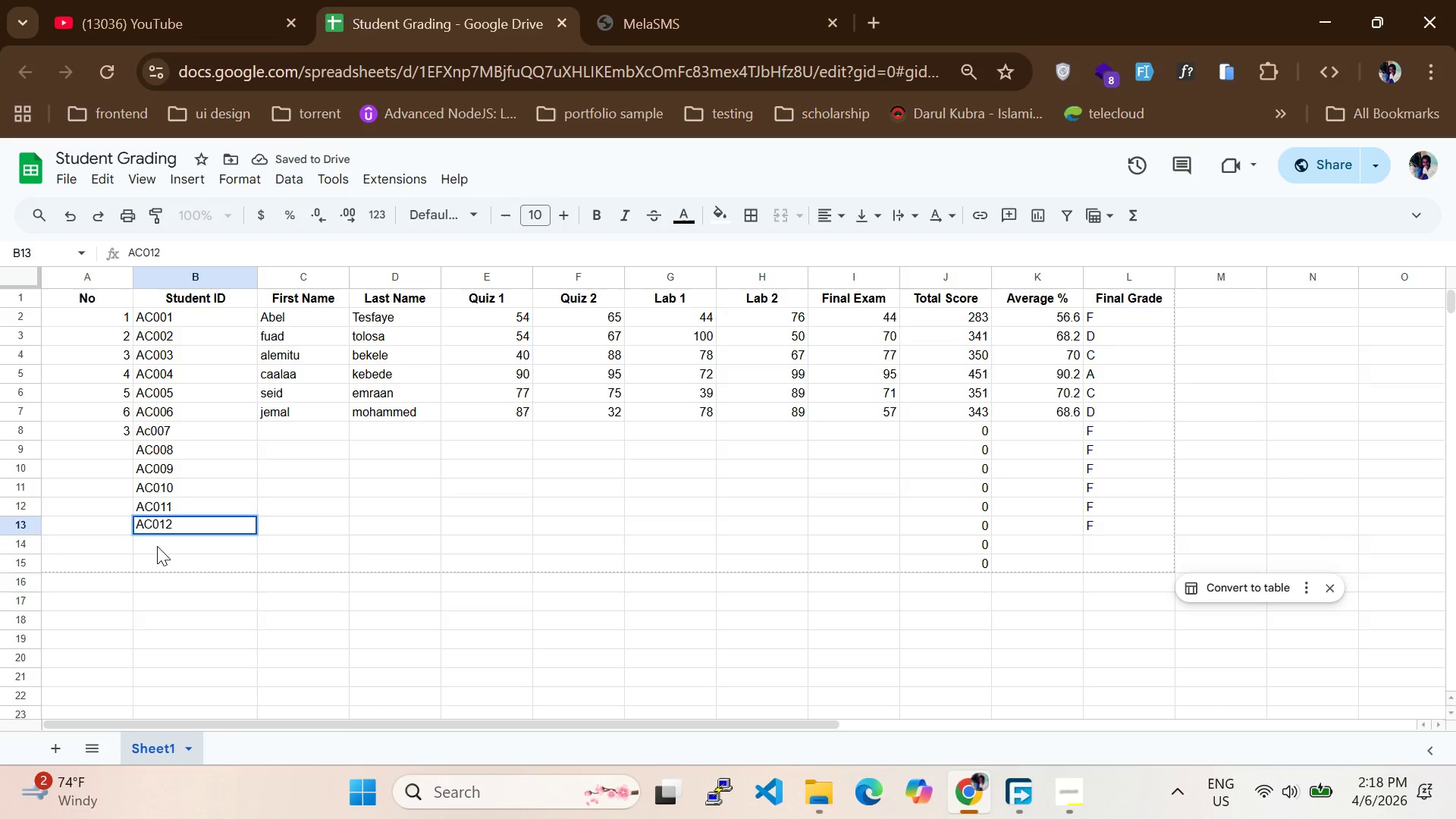 
left_click([157, 546])
 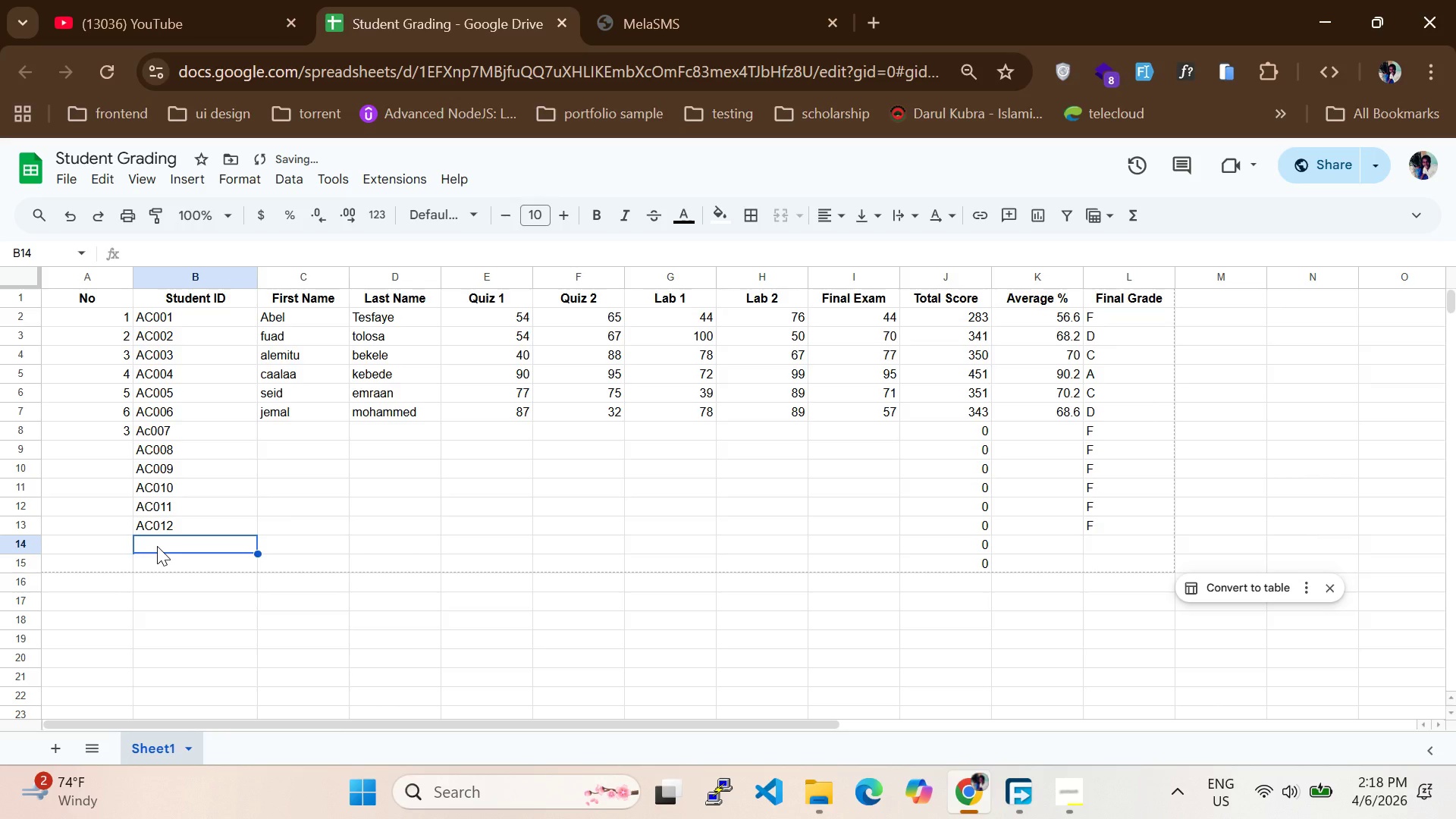 
type(AC013)
 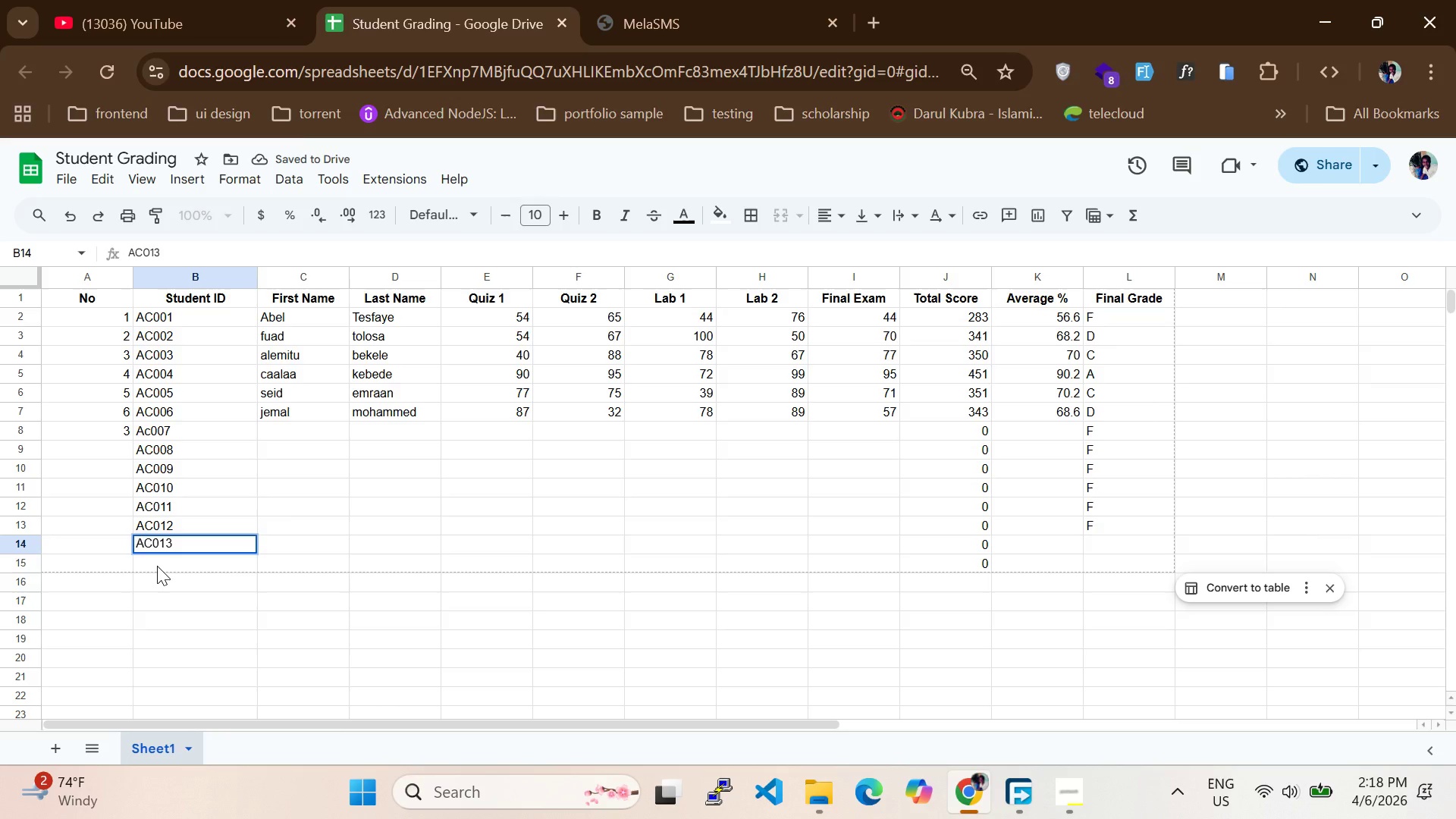 
left_click([157, 566])
 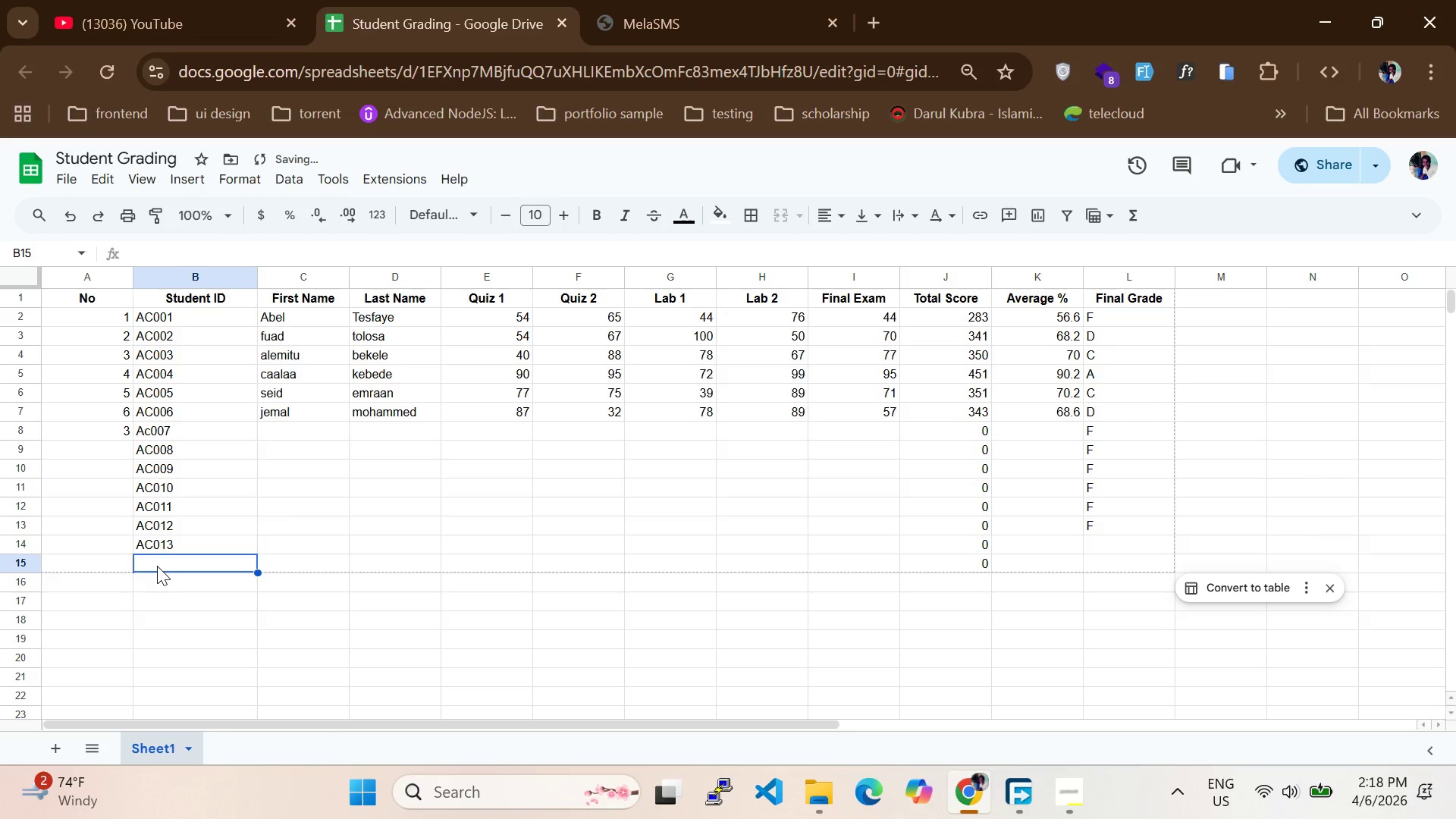 
type(AC014)
 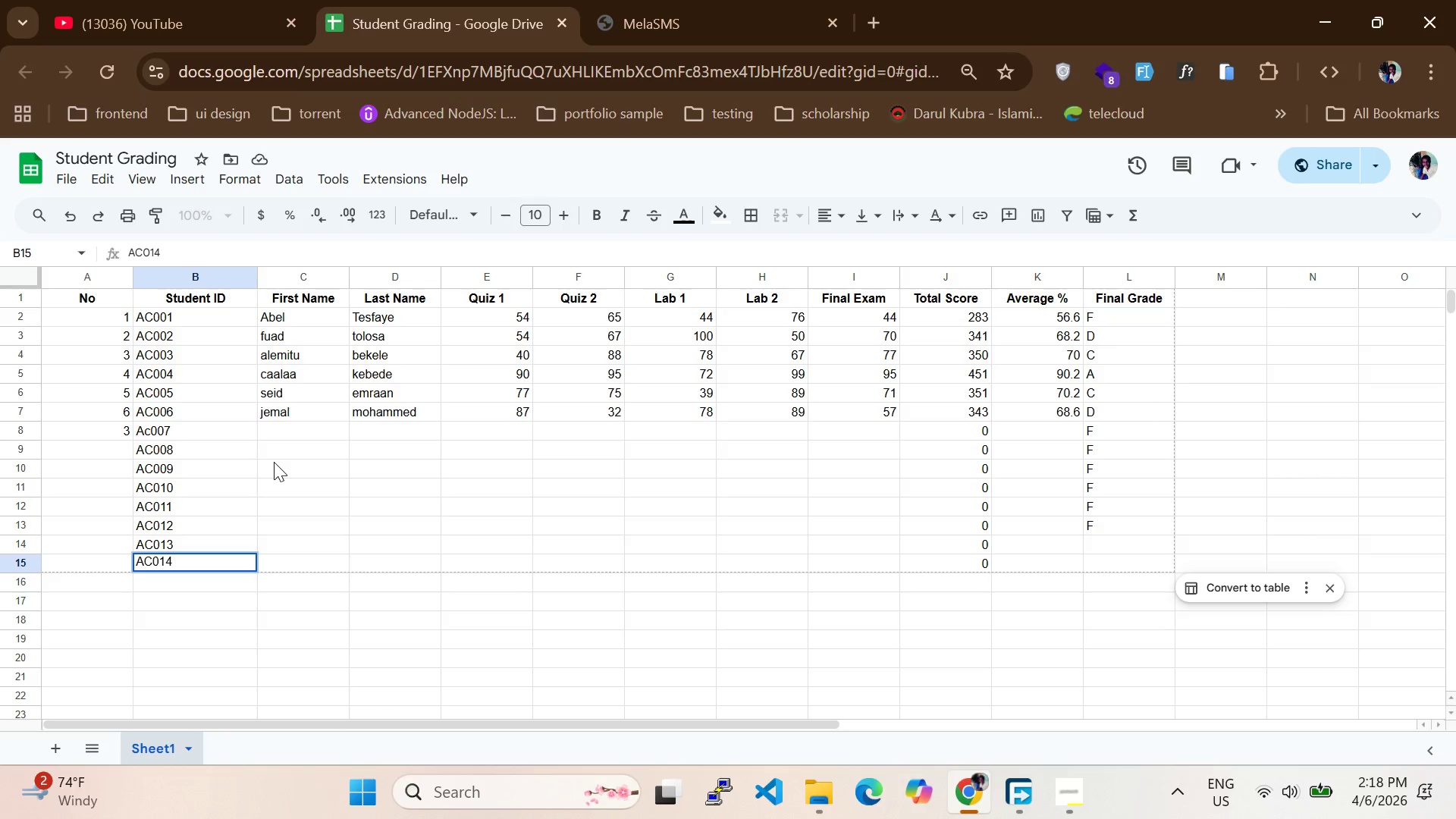 
wait(9.92)
 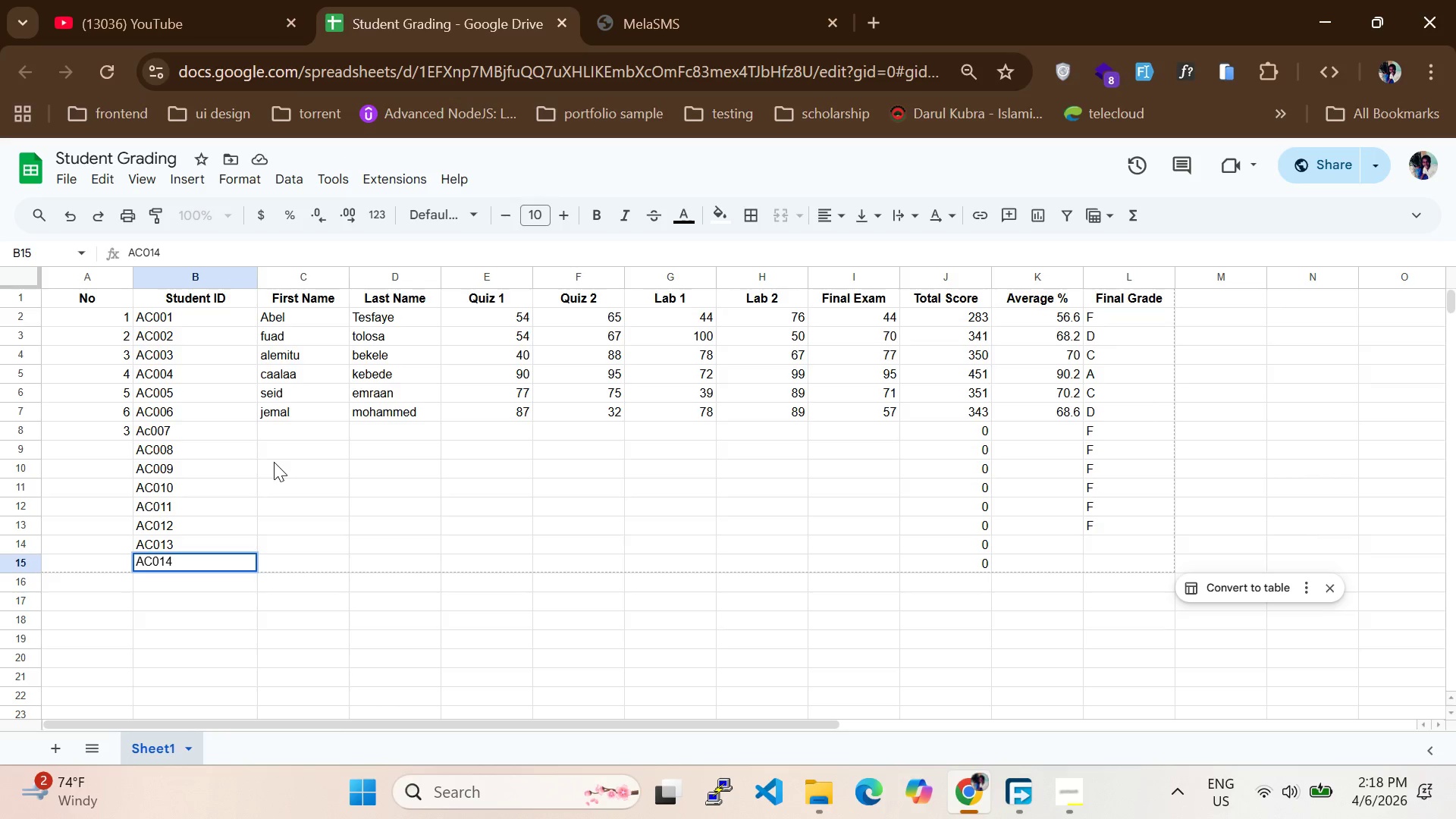 
left_click([284, 428])
 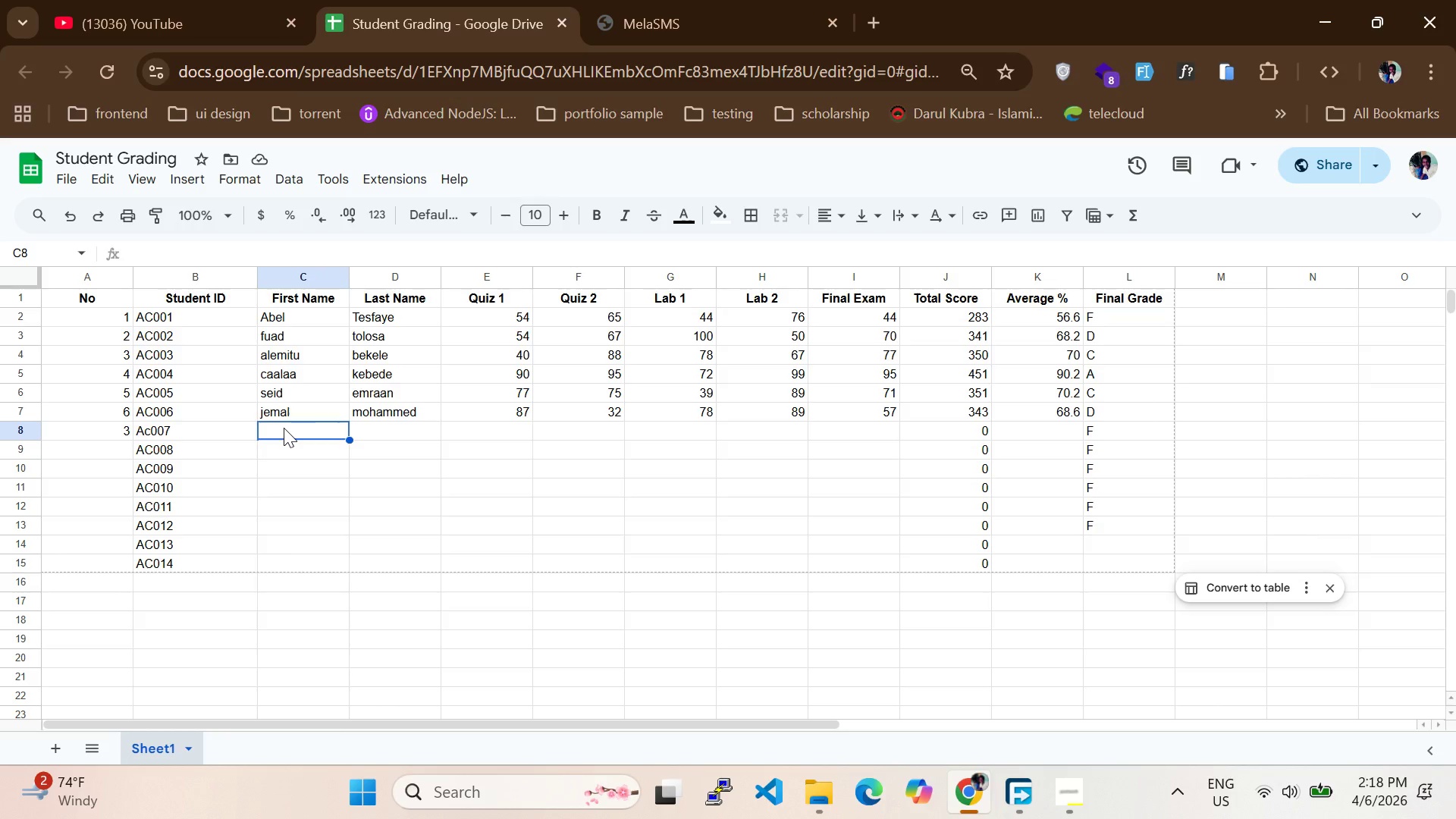 
wait(10.56)
 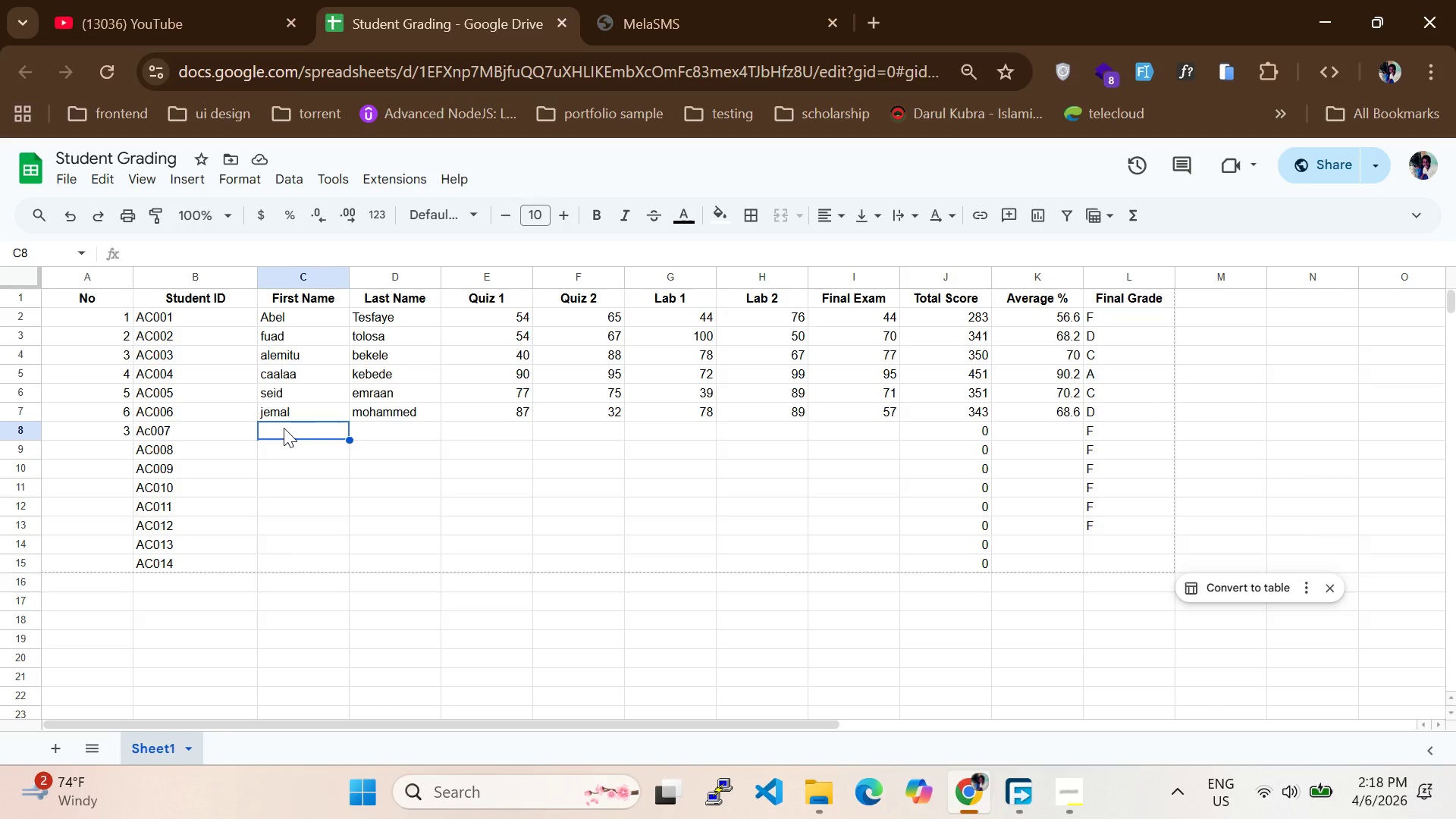 
type(ABEL)
 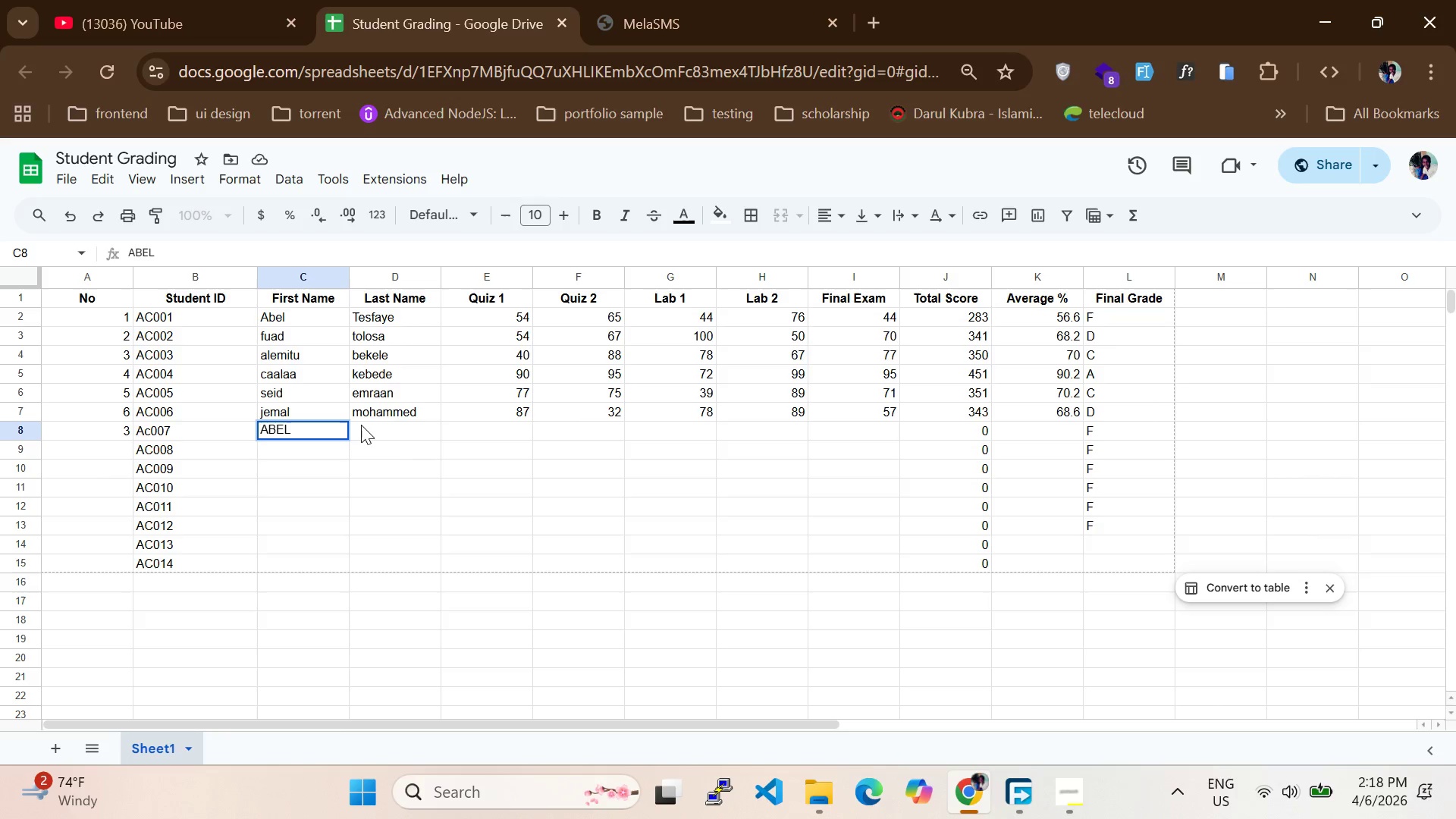 
left_click([366, 428])
 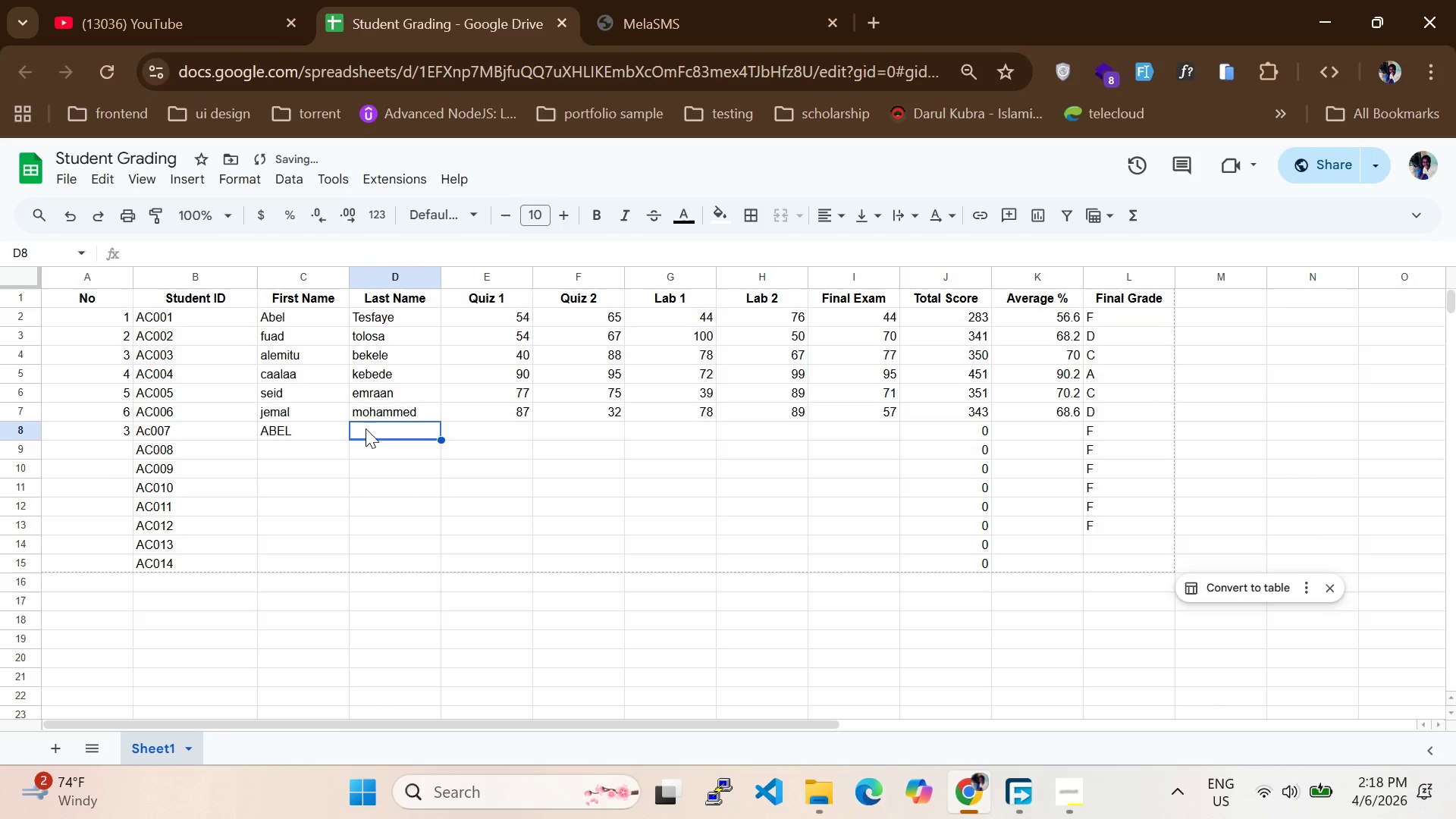 
type(TESFAYE)
key(Backspace)
key(Backspace)
key(Backspace)
key(Backspace)
key(Backspace)
key(Backspace)
key(Backspace)
type(Tesfaye)
 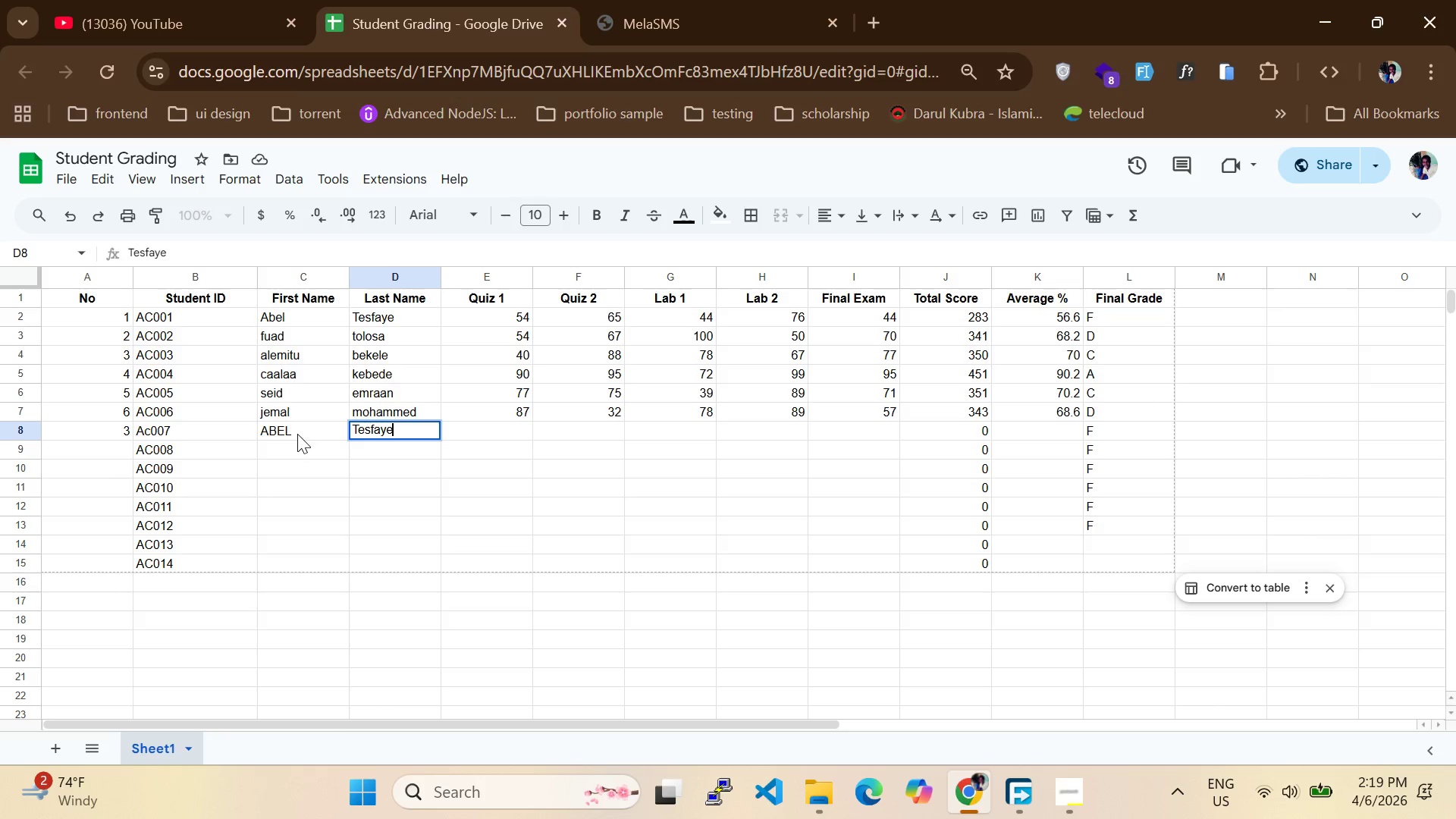 
double_click([297, 431])
 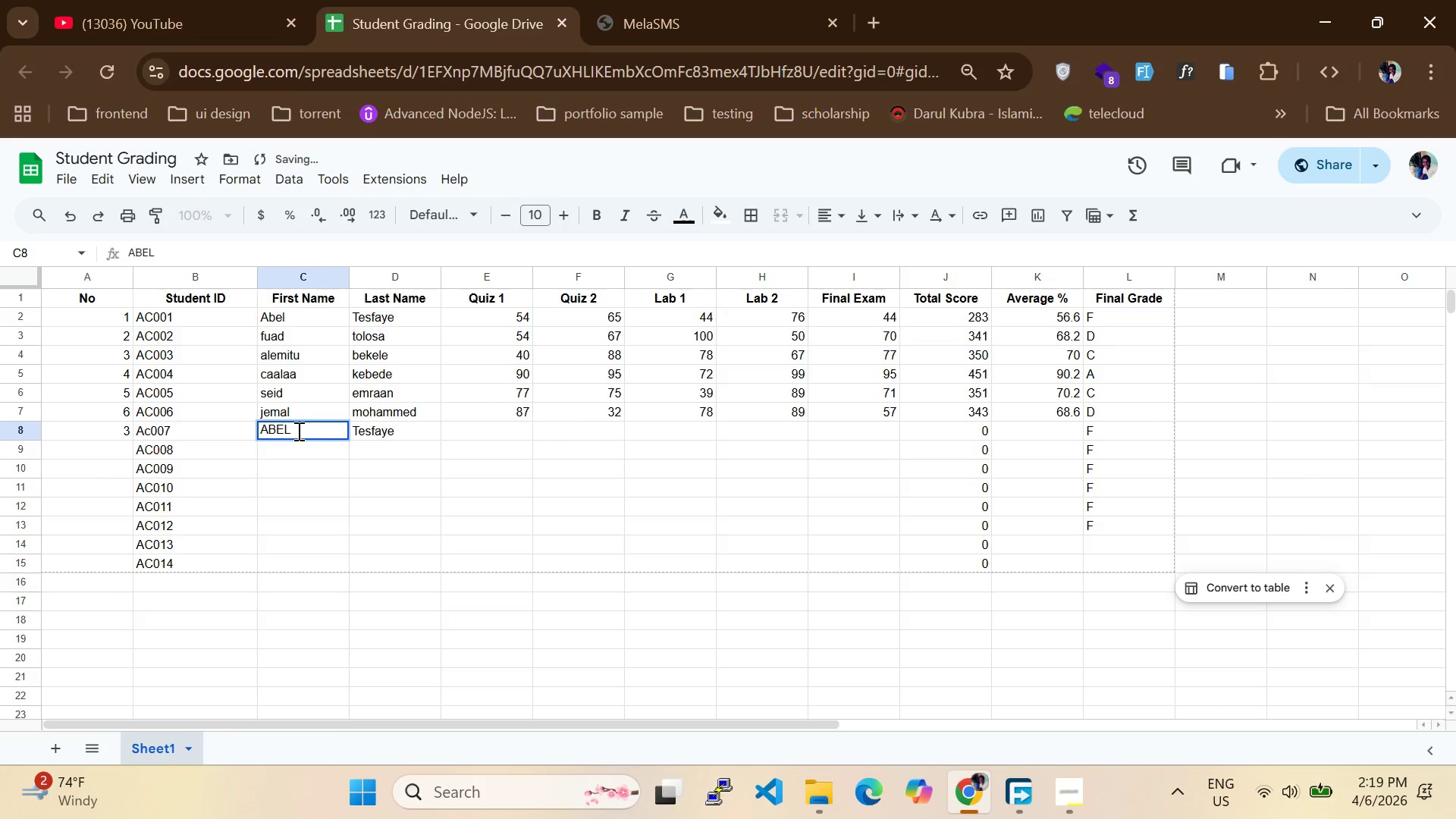 
left_click([297, 431])
 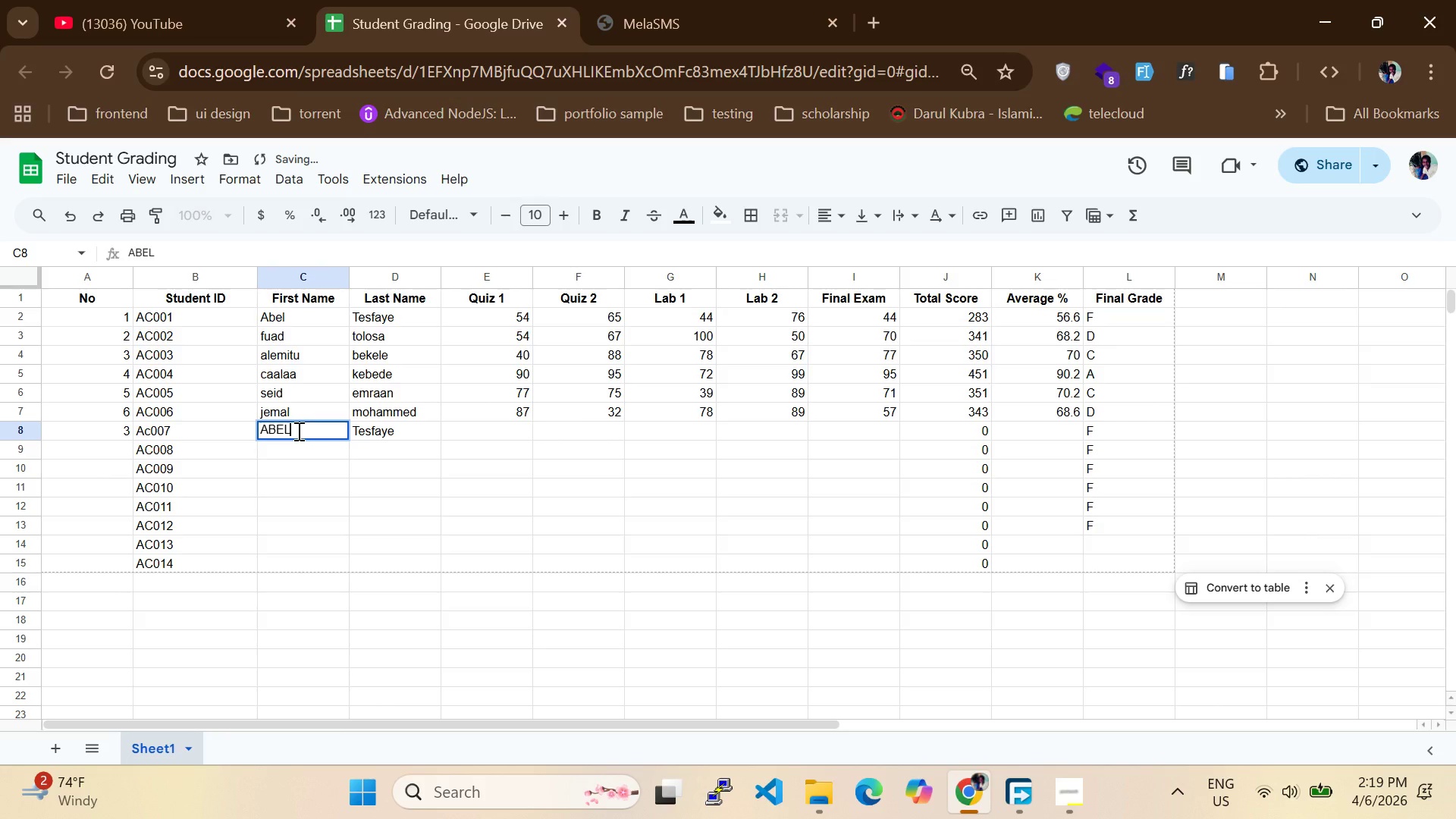 
key(Backspace)
key(Backspace)
key(Backspace)
type(bel)
 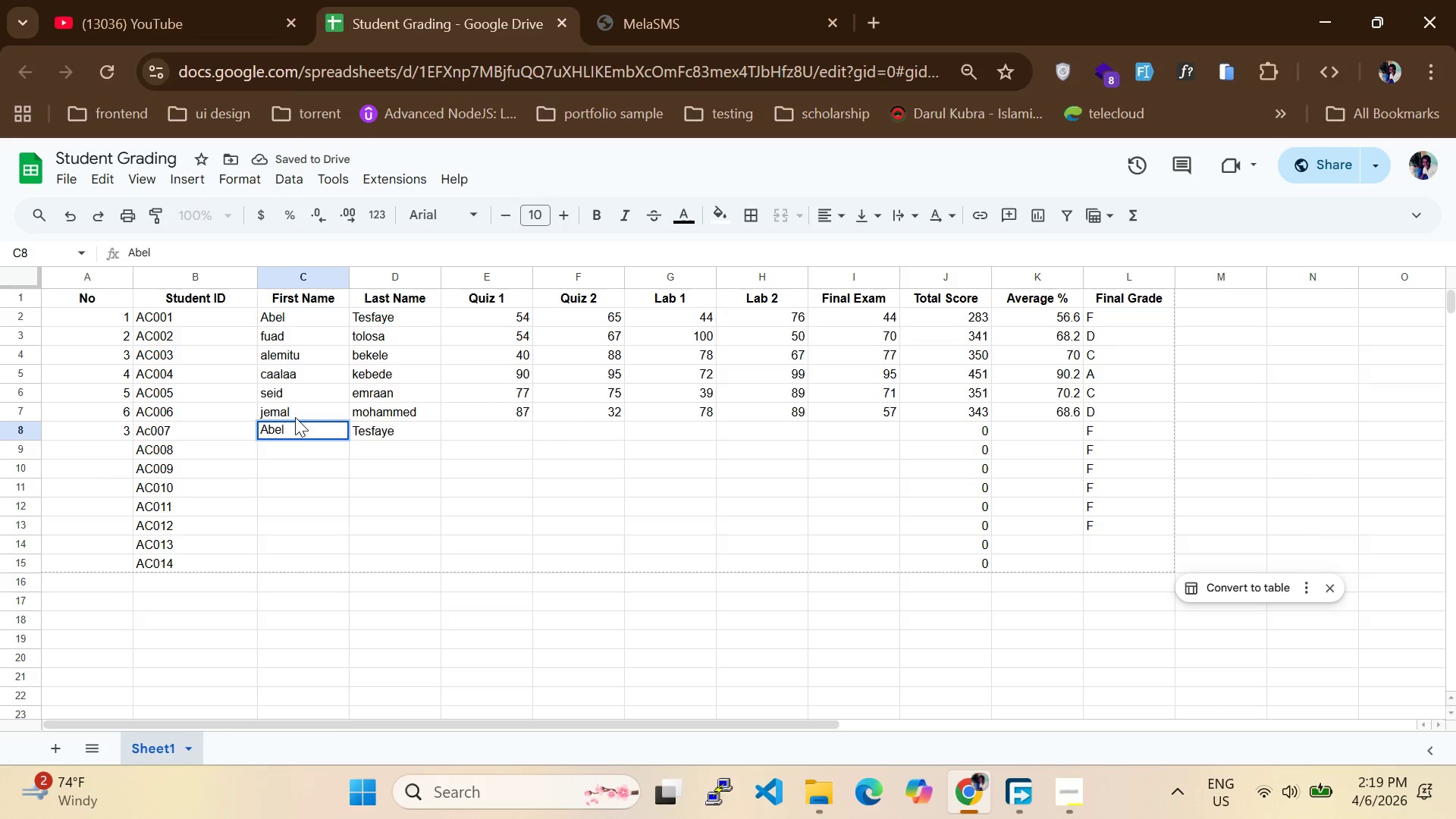 
left_click([295, 416])
 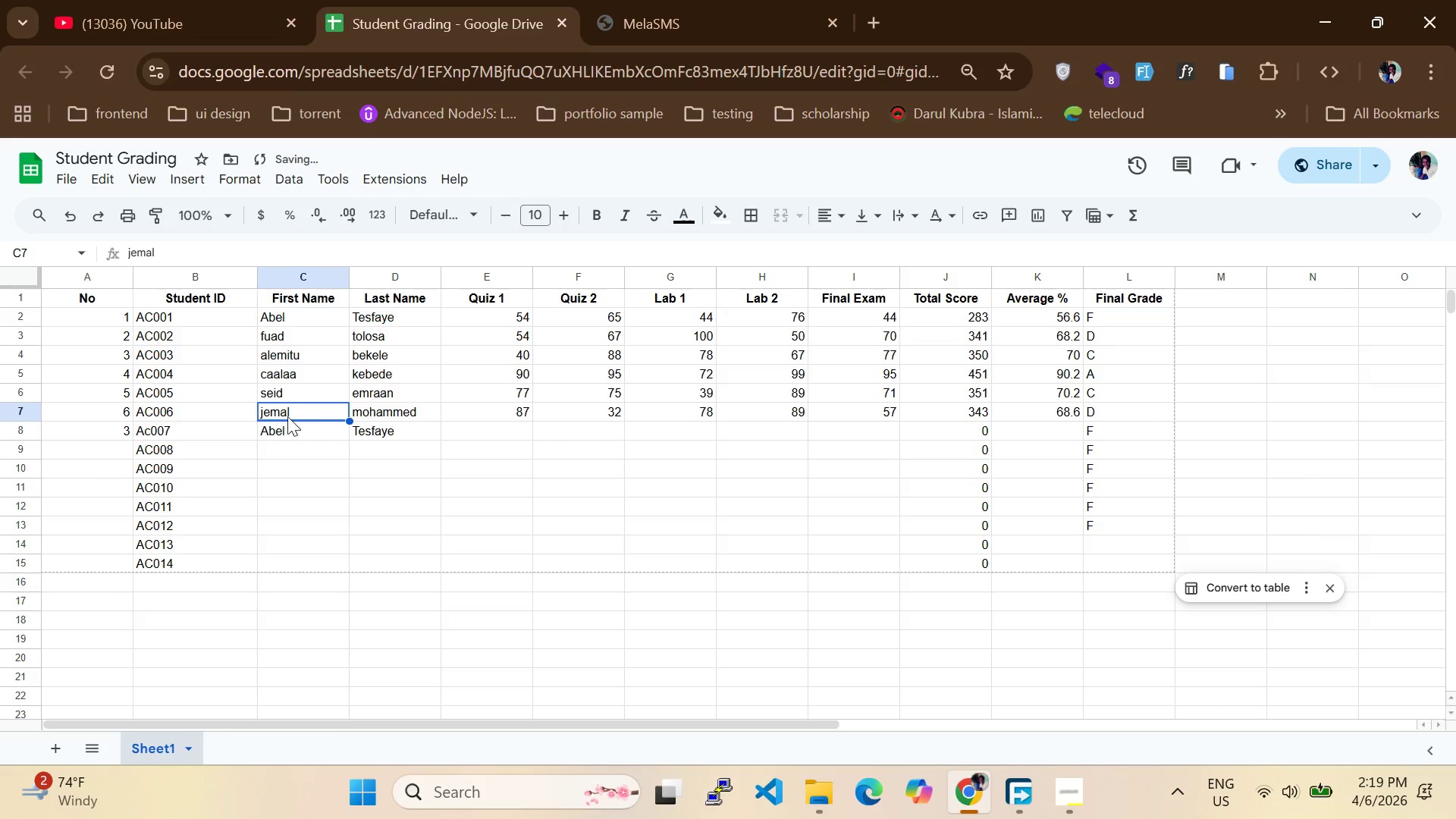 
left_click([281, 416])
 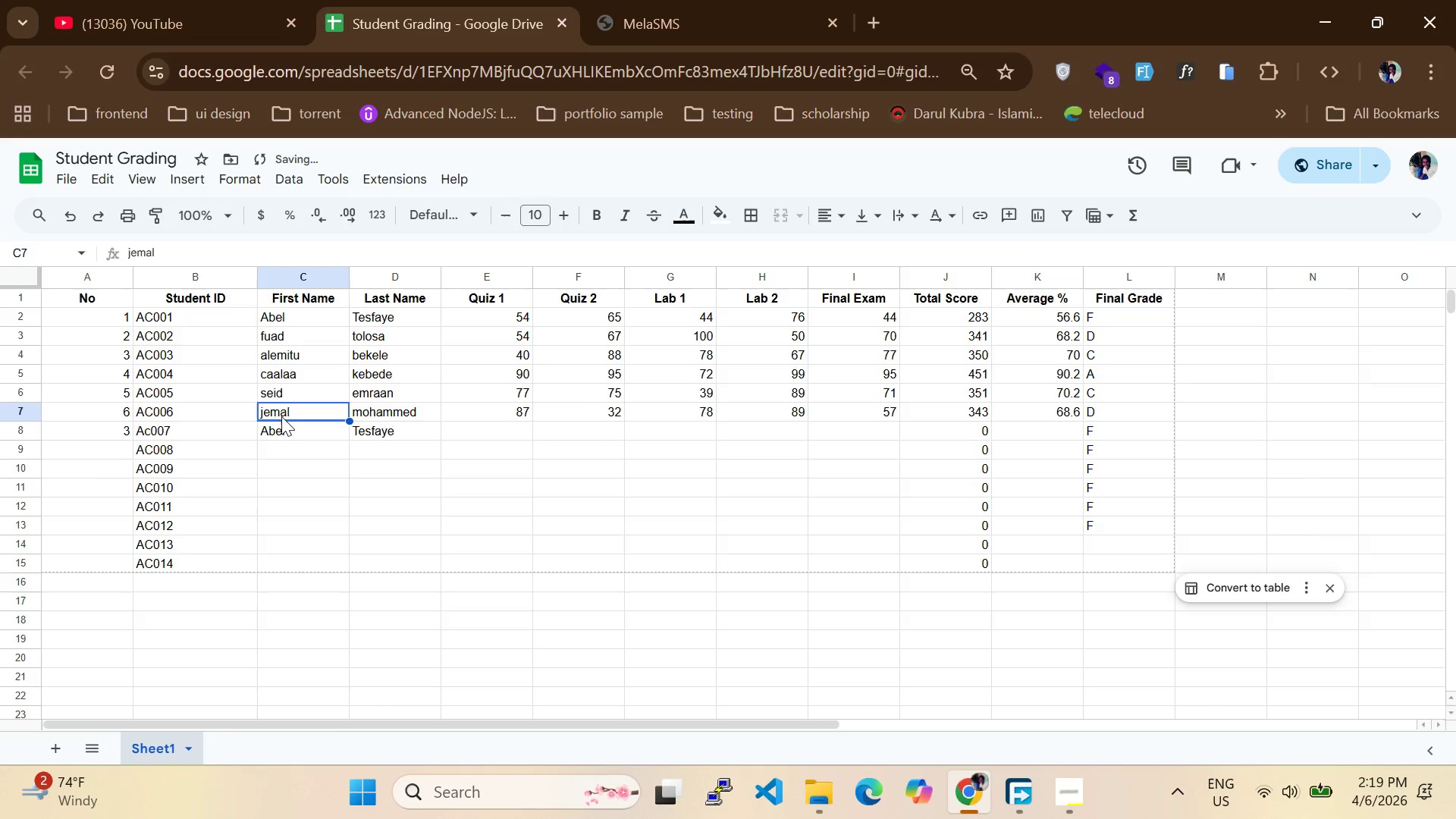 
key(ArrowLeft)
 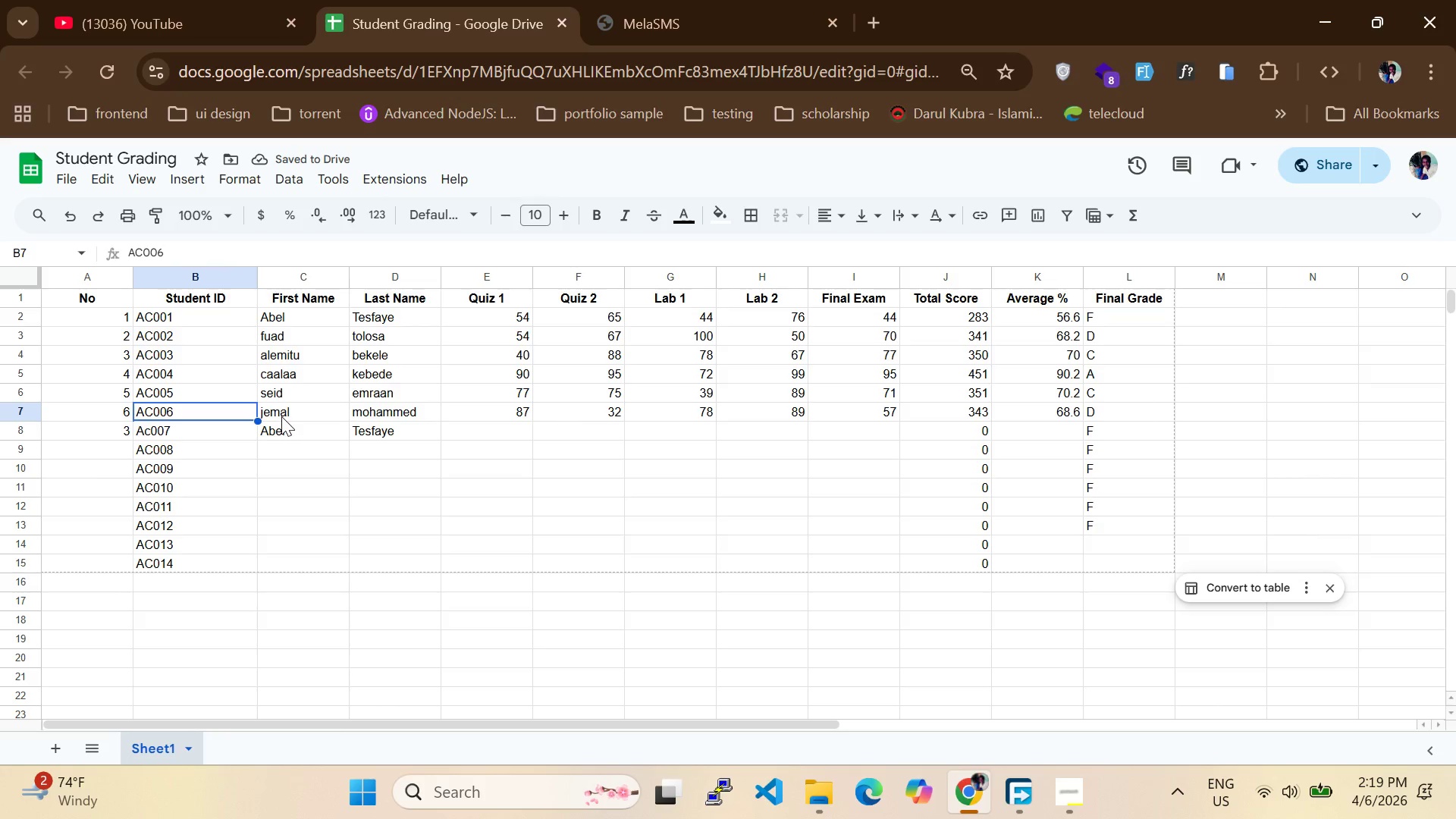 
key(ArrowRight)
 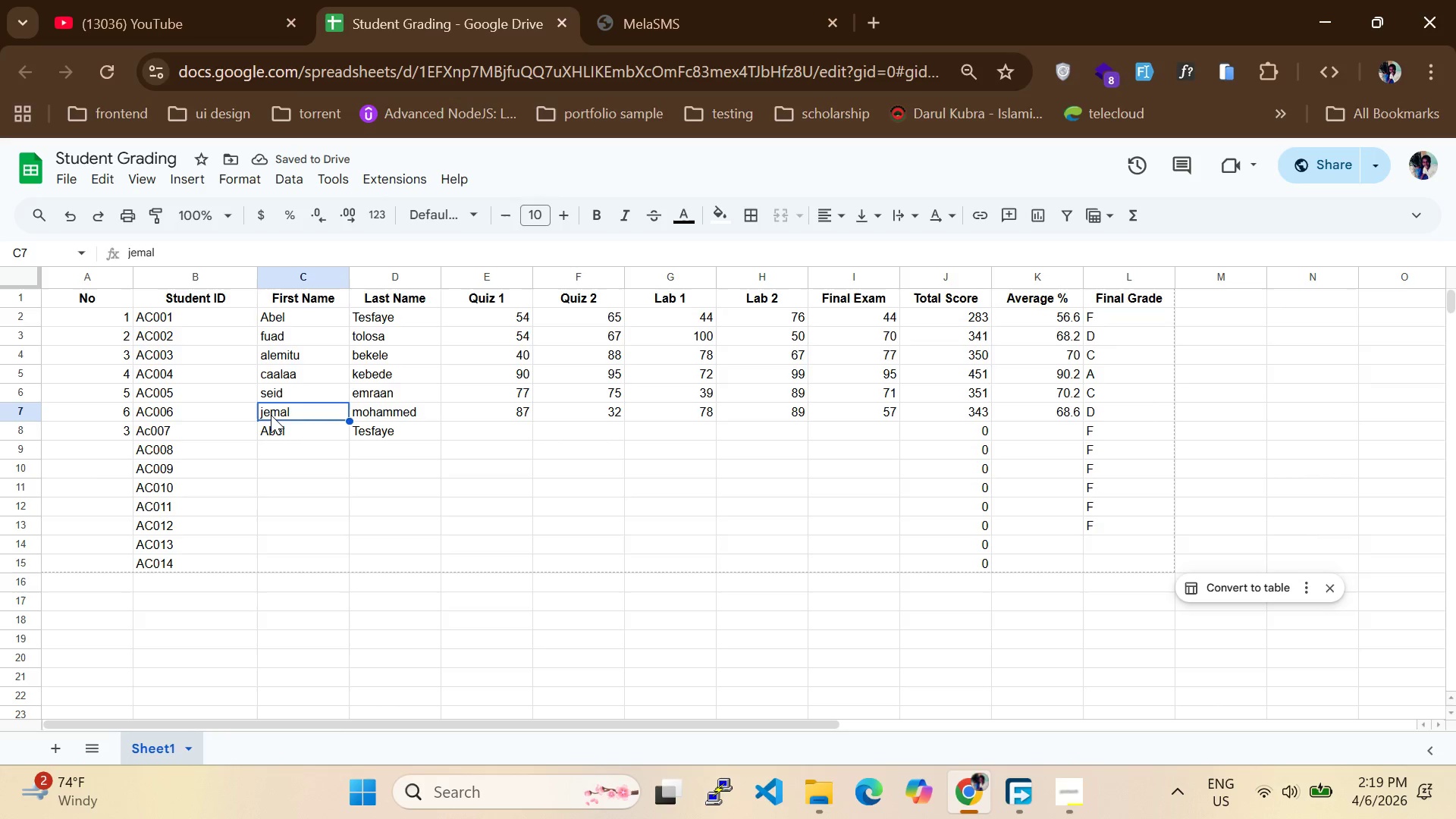 
double_click([270, 415])
 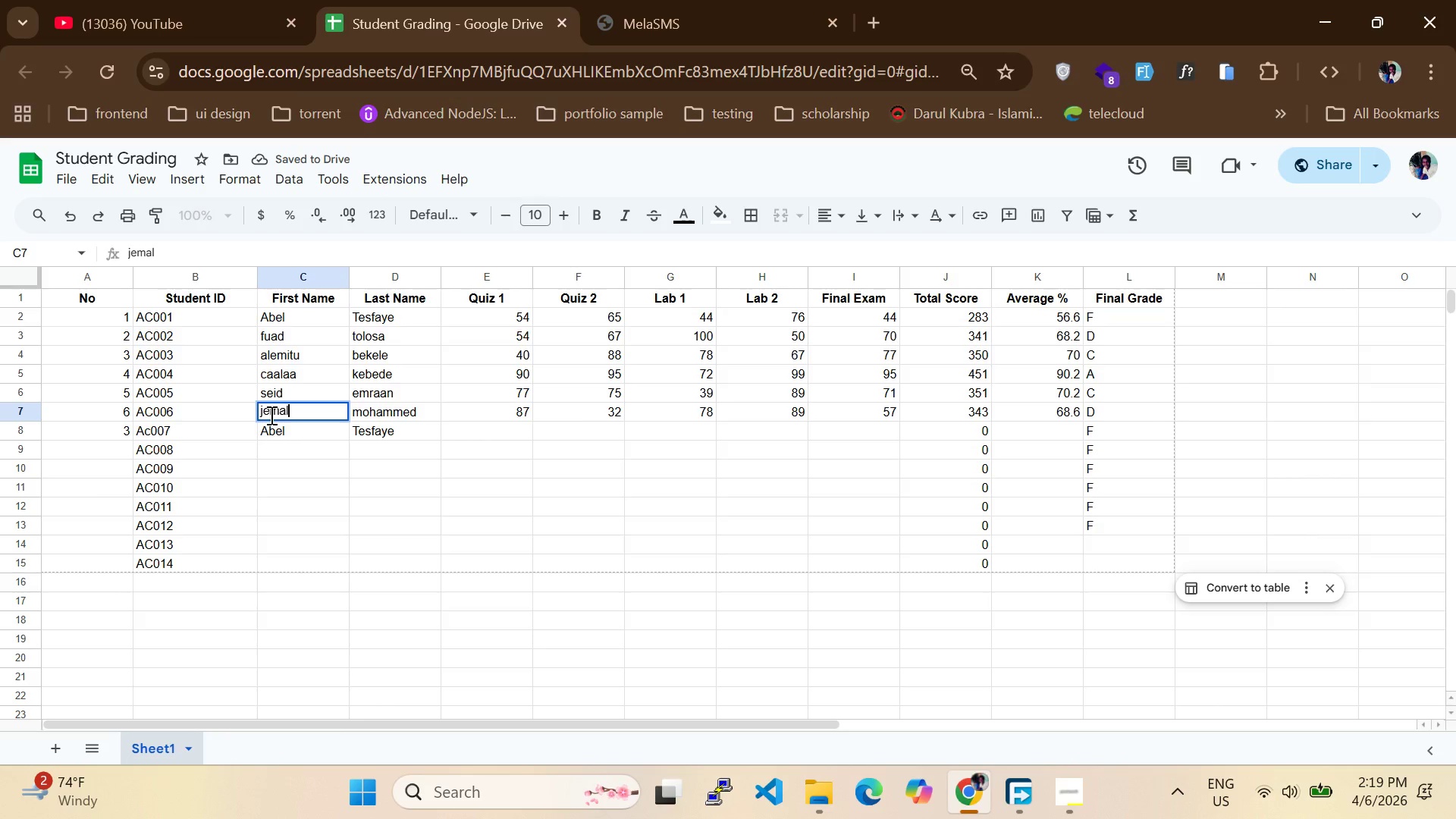 
key(ArrowLeft)
 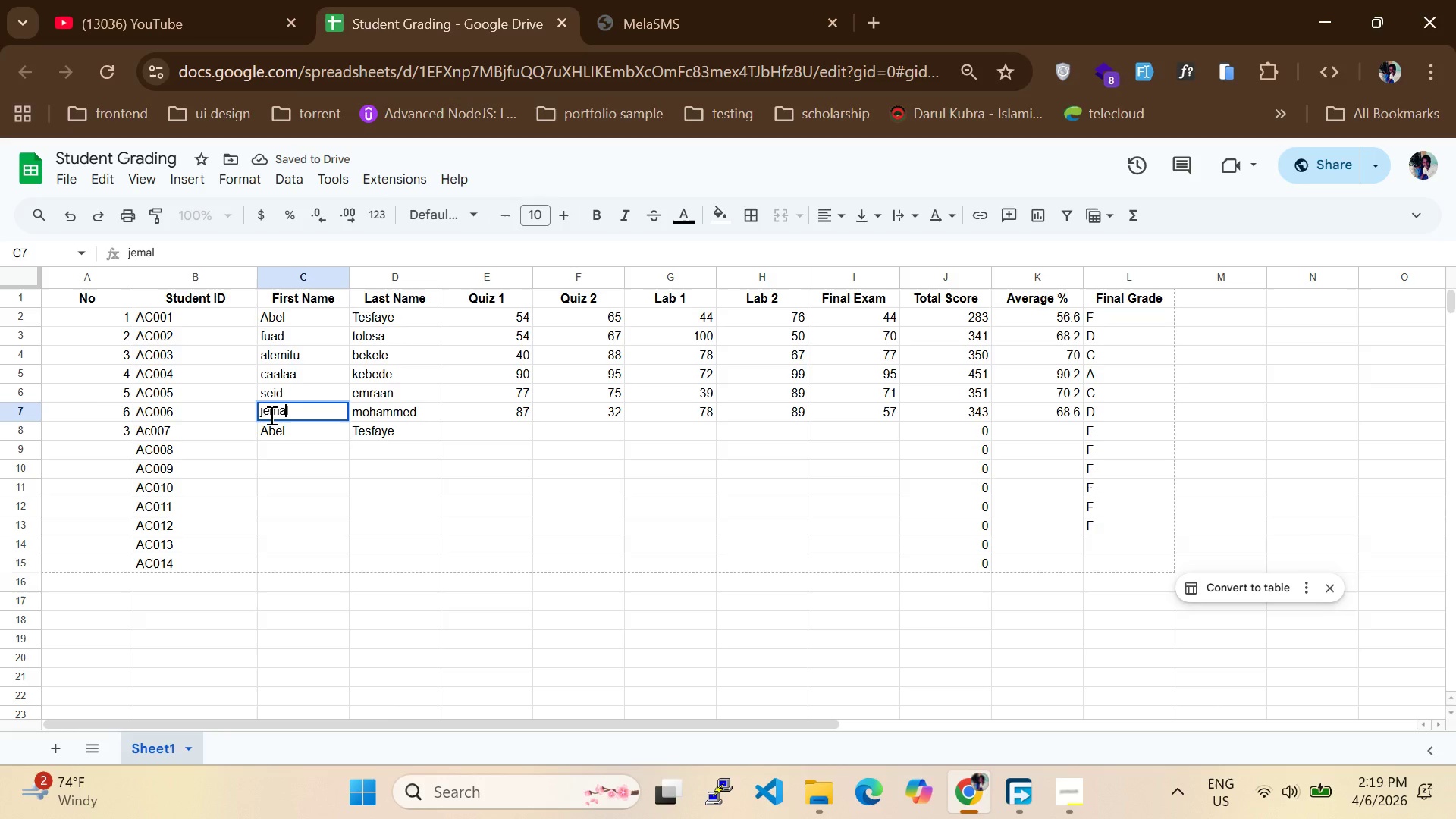 
key(ArrowLeft)
 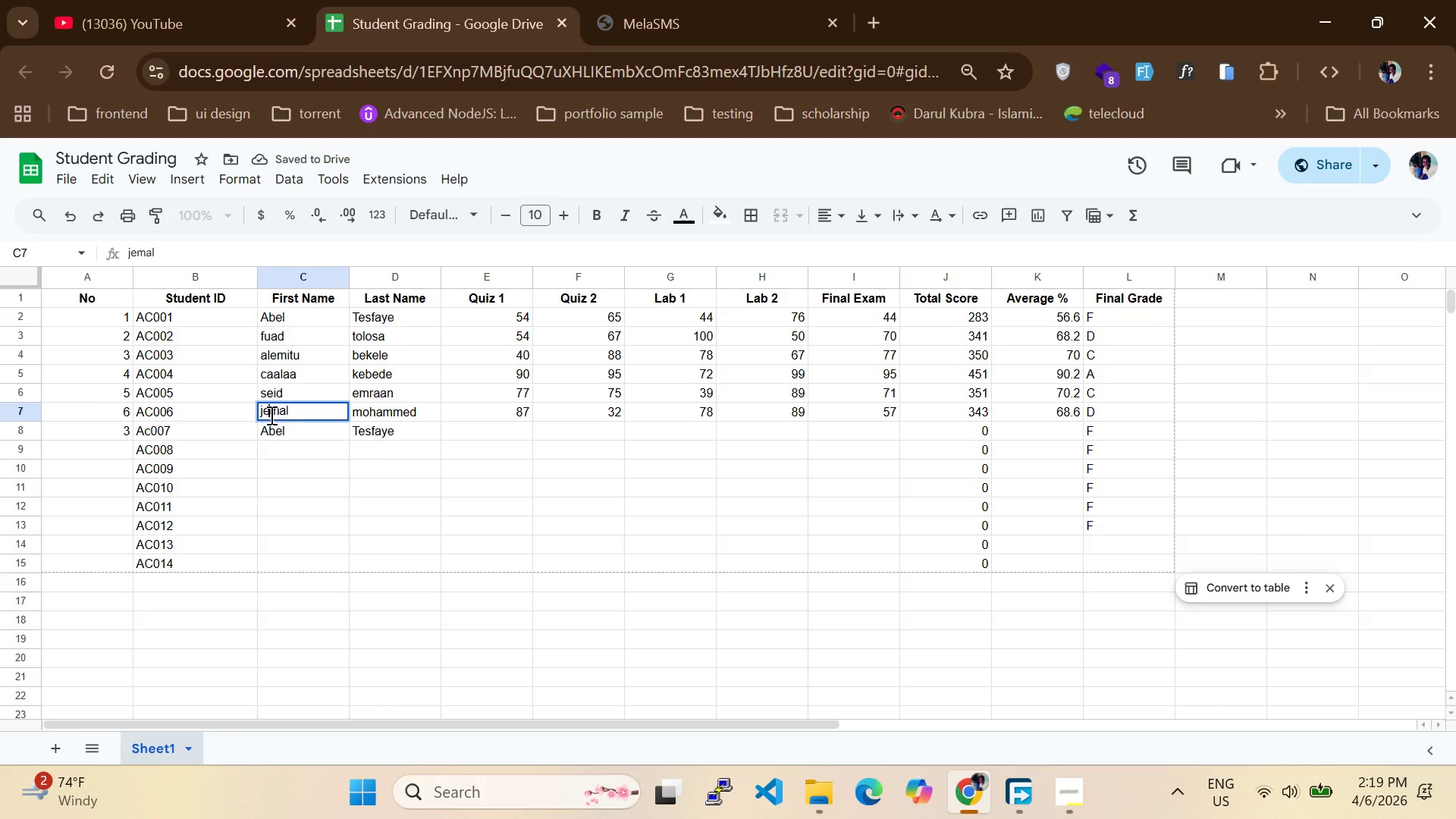 
key(ArrowLeft)
 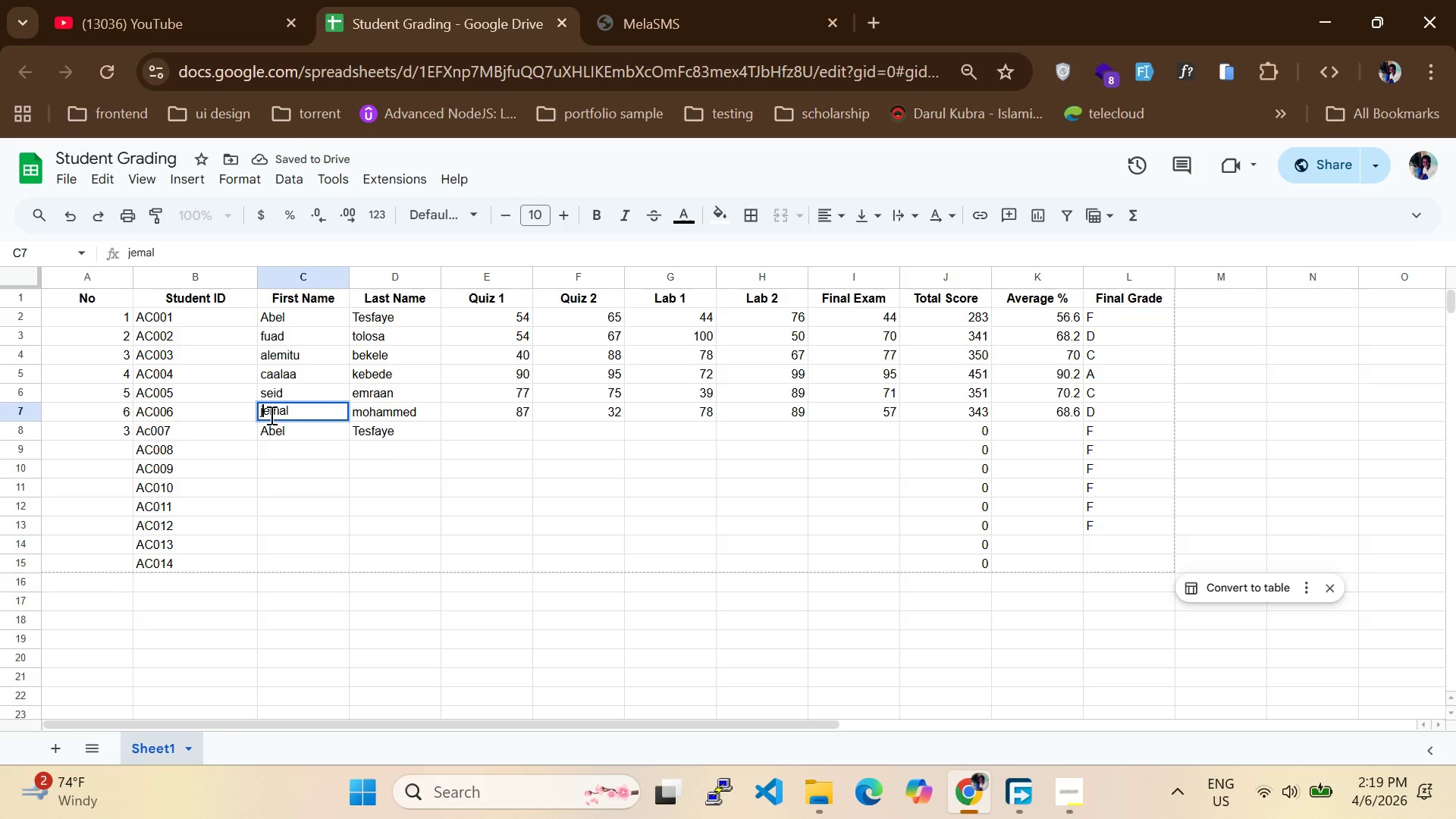 
key(ArrowLeft)
 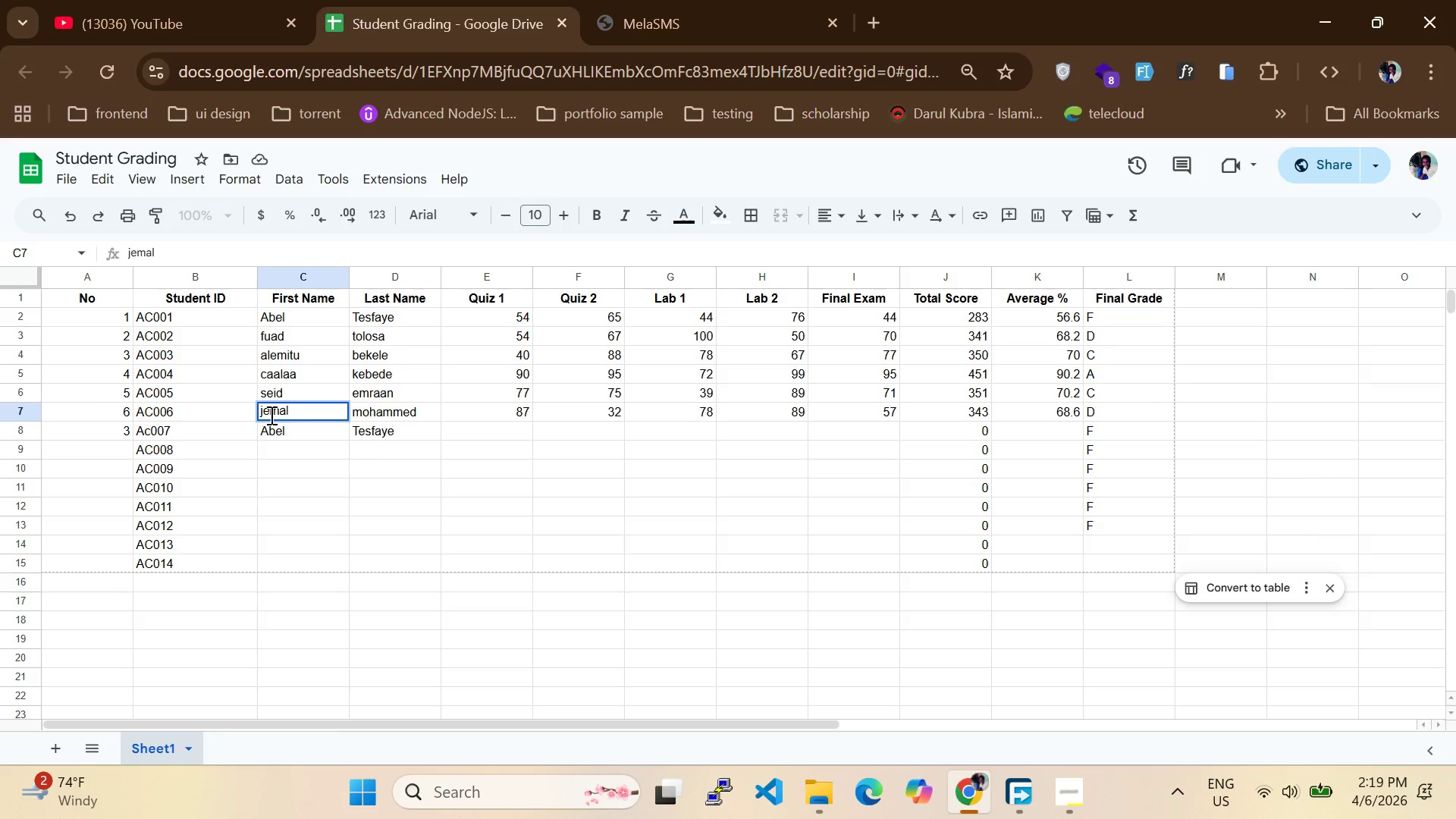 
key(CapsLock)
 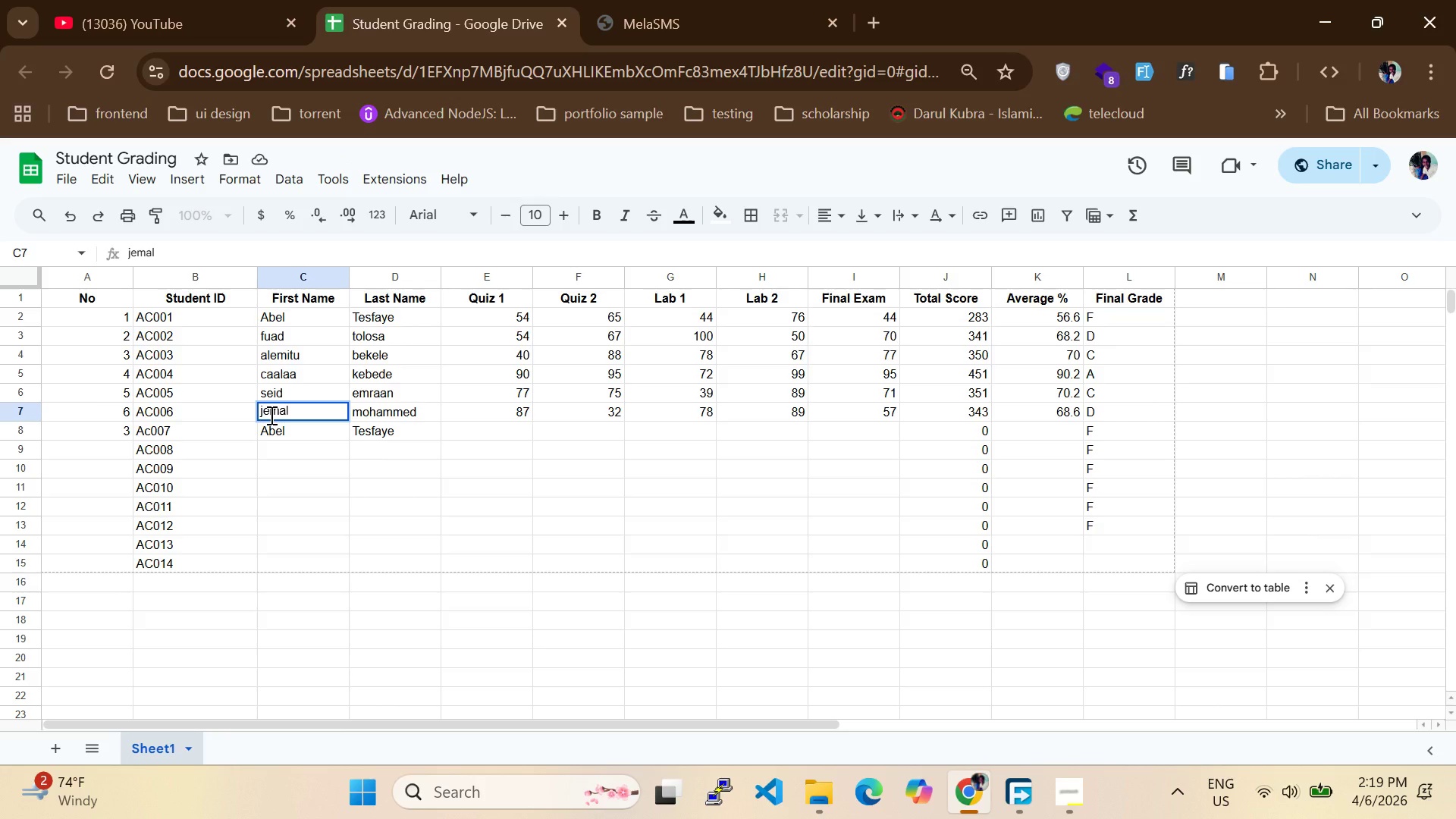 
key(Backspace)
 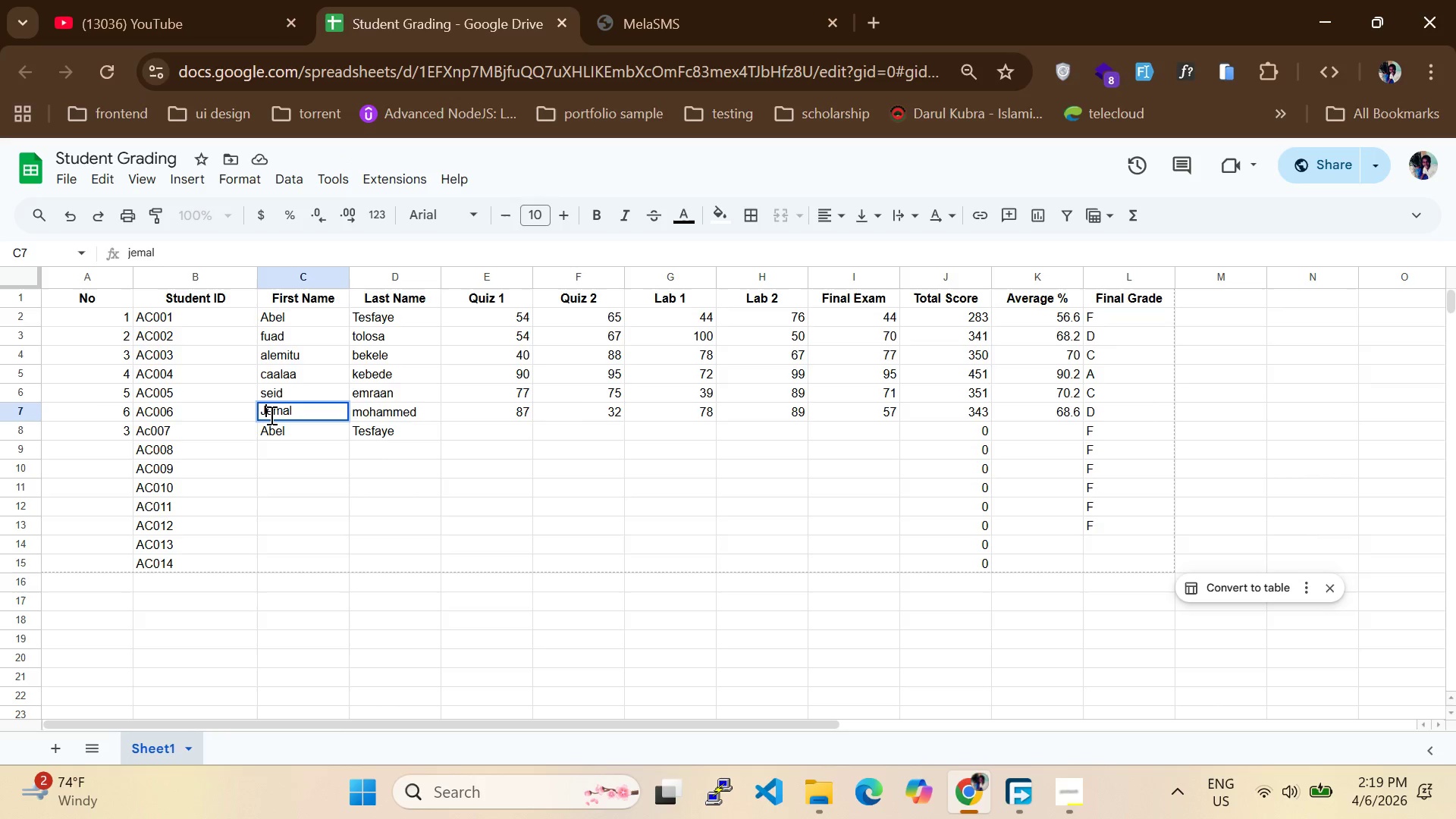 
key(J)
 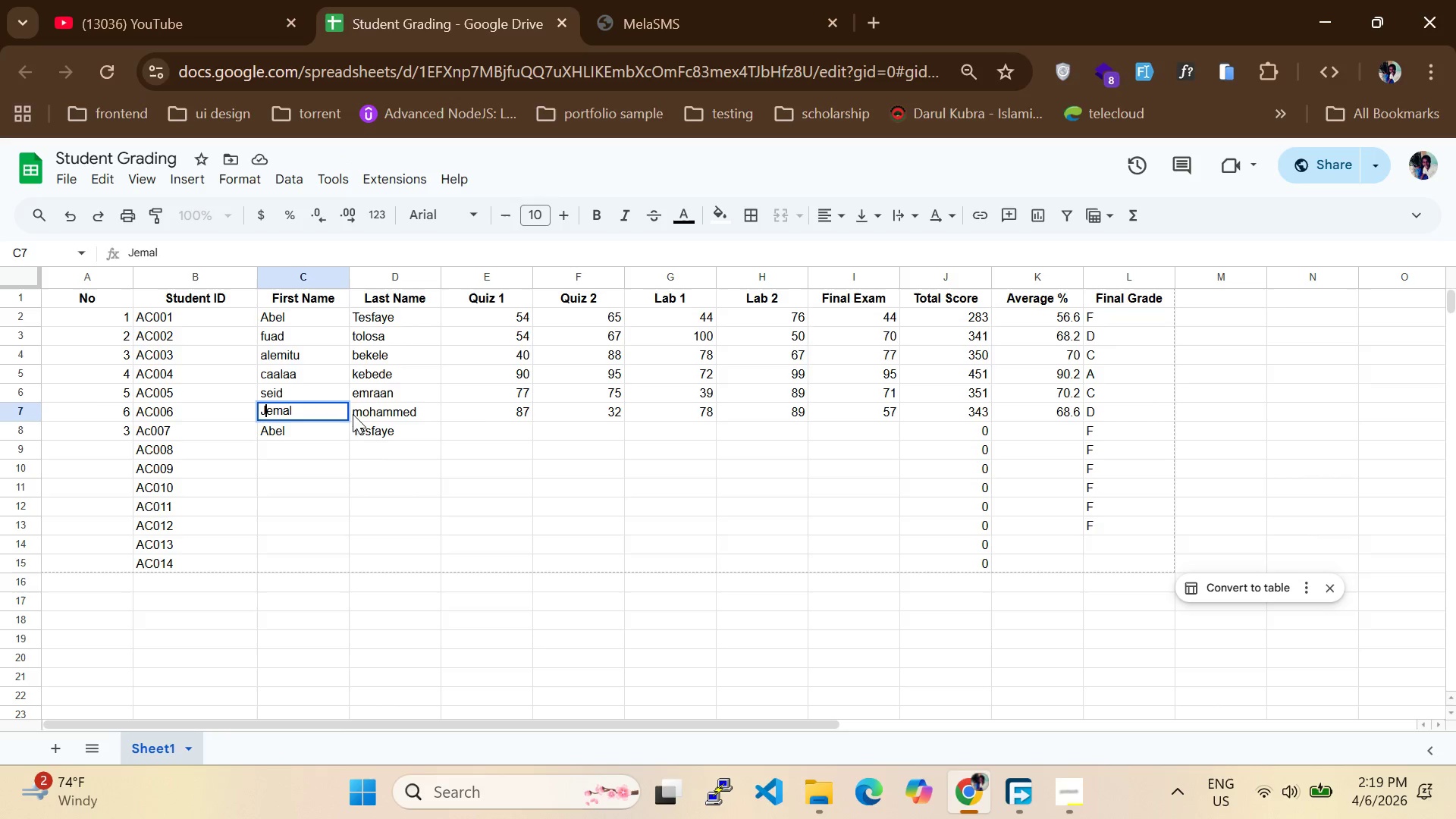 
left_click([366, 414])
 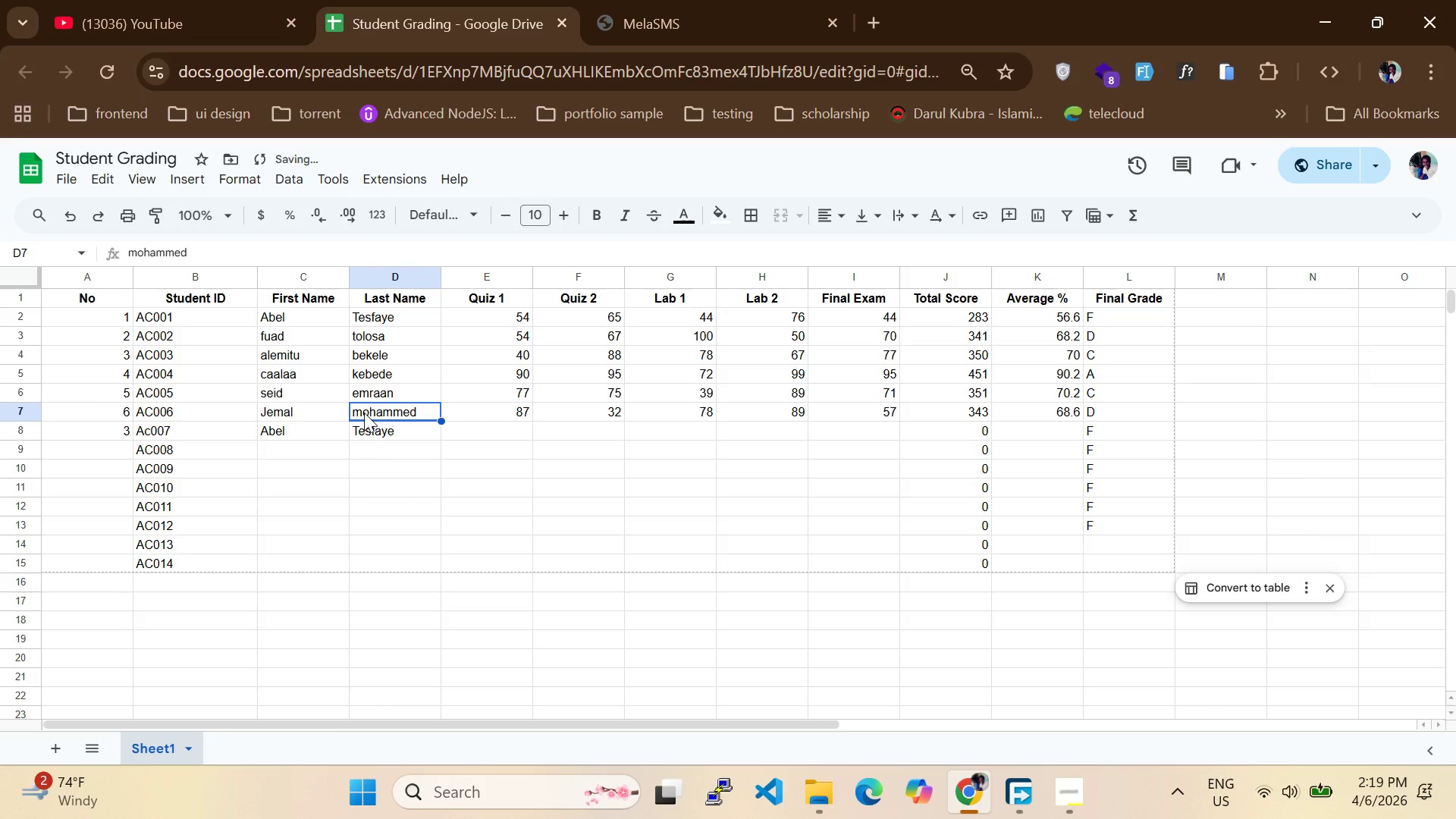 
double_click([364, 413])
 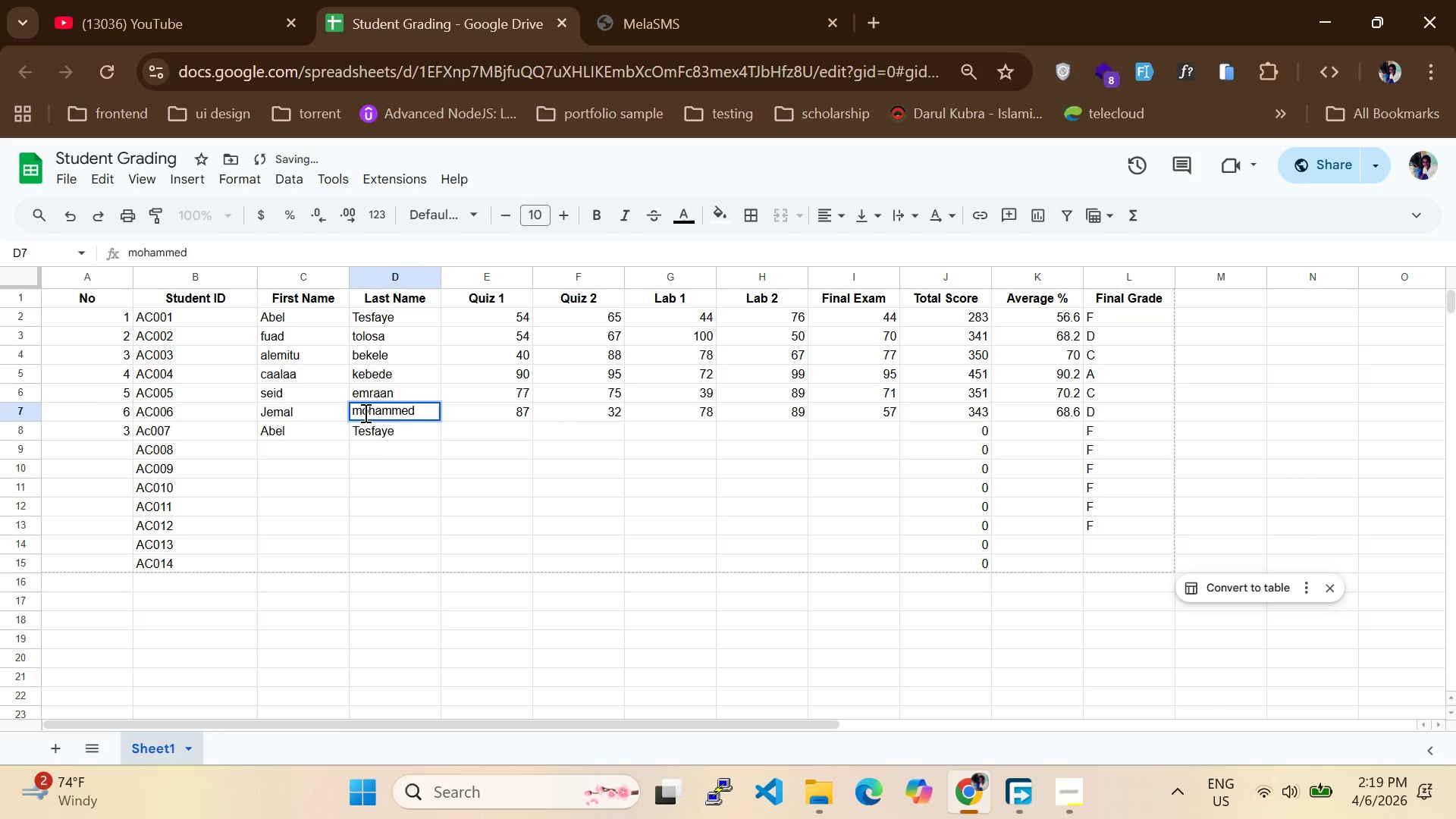 
left_click([364, 413])
 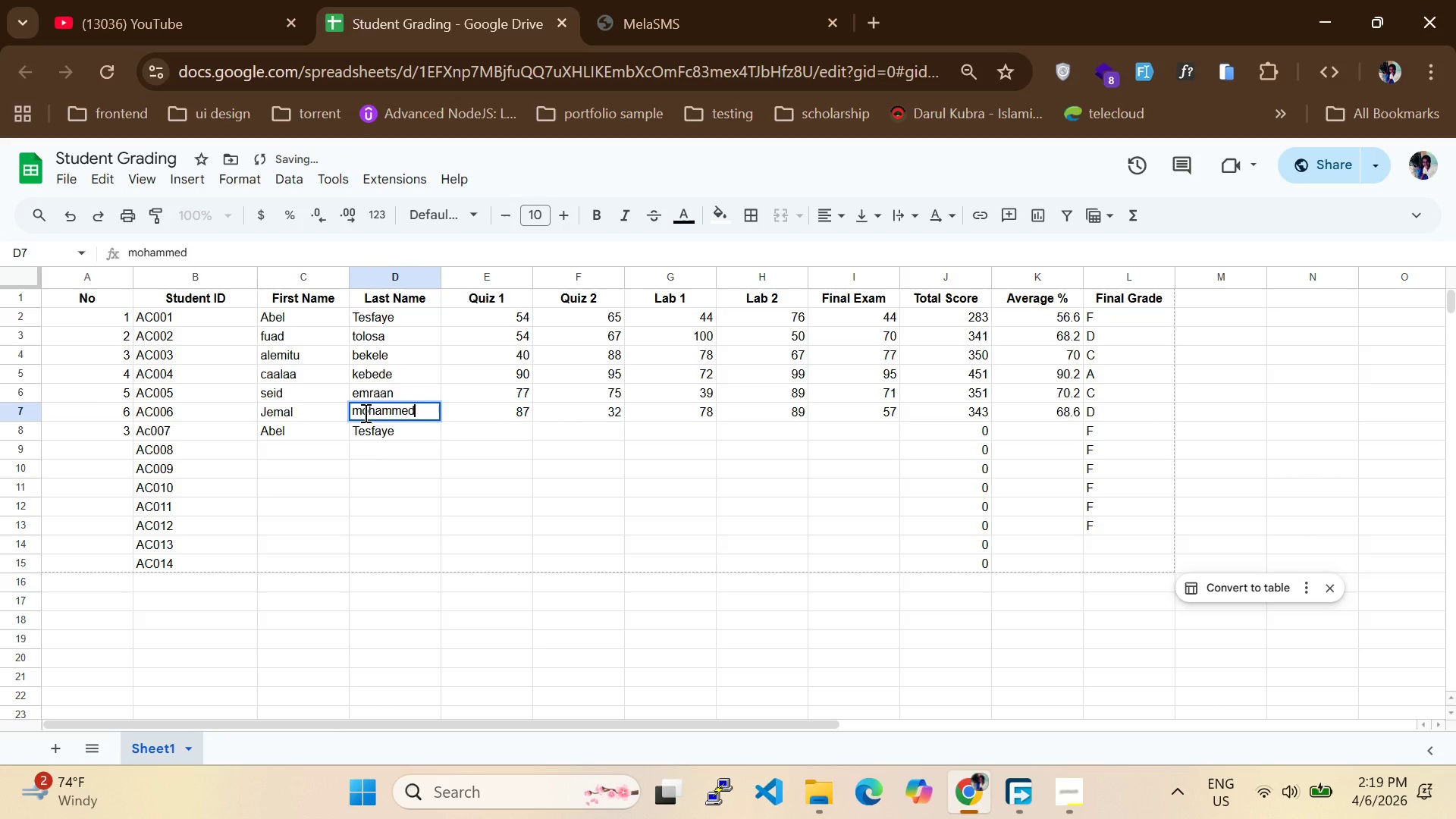 
hold_key(key=ArrowLeft, duration=0.84)
 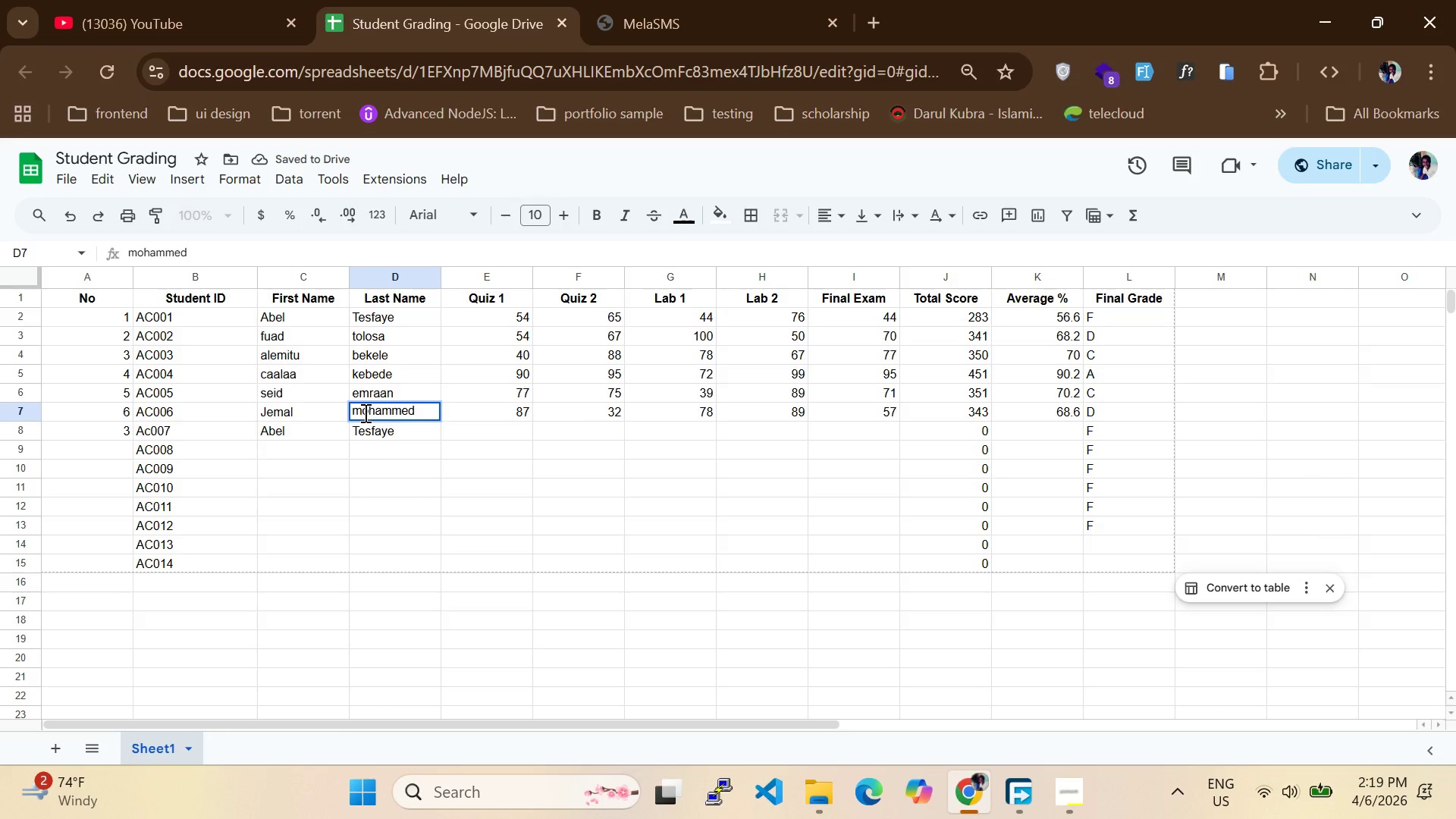 
key(Backspace)
 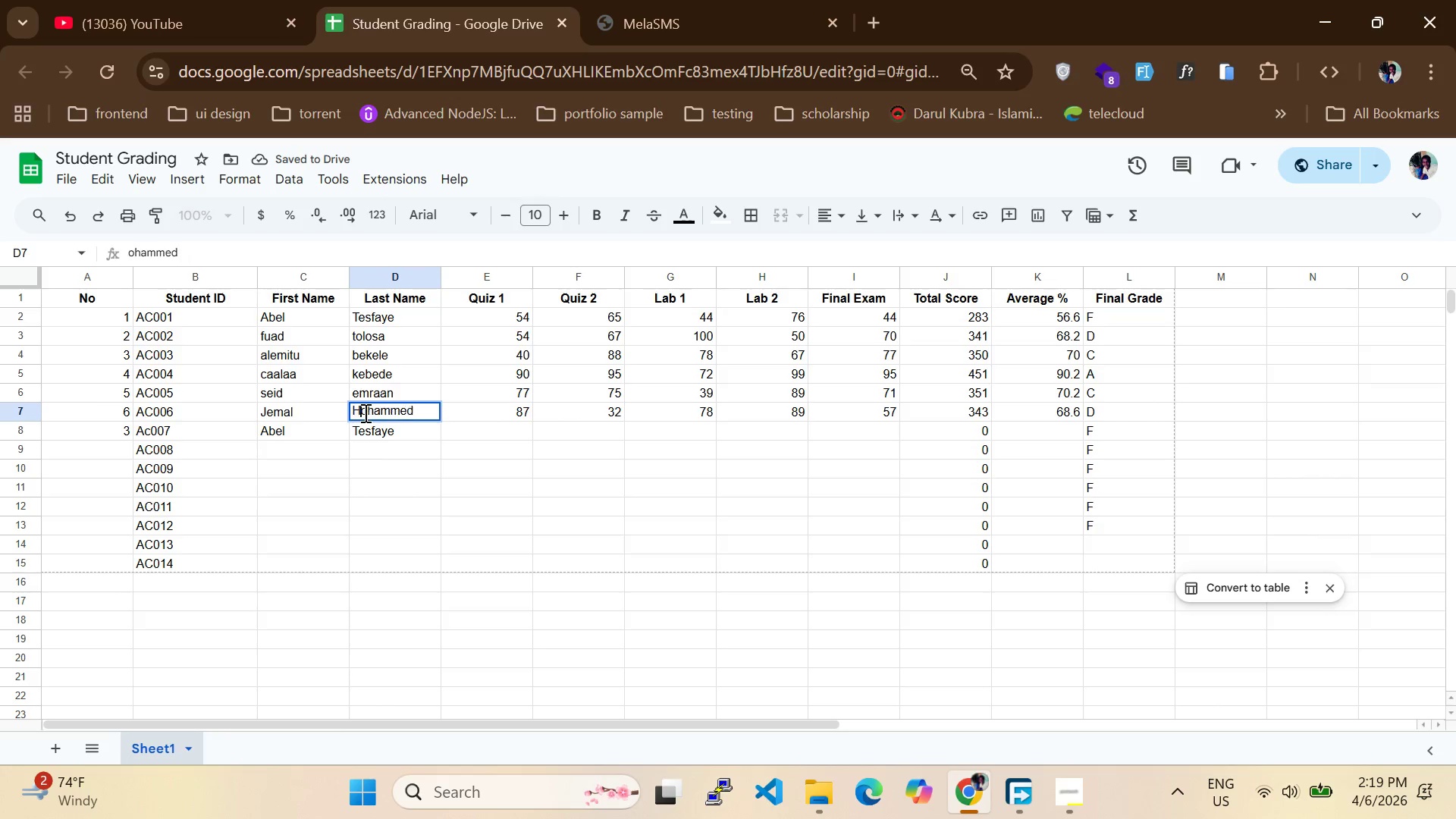 
key(H)
 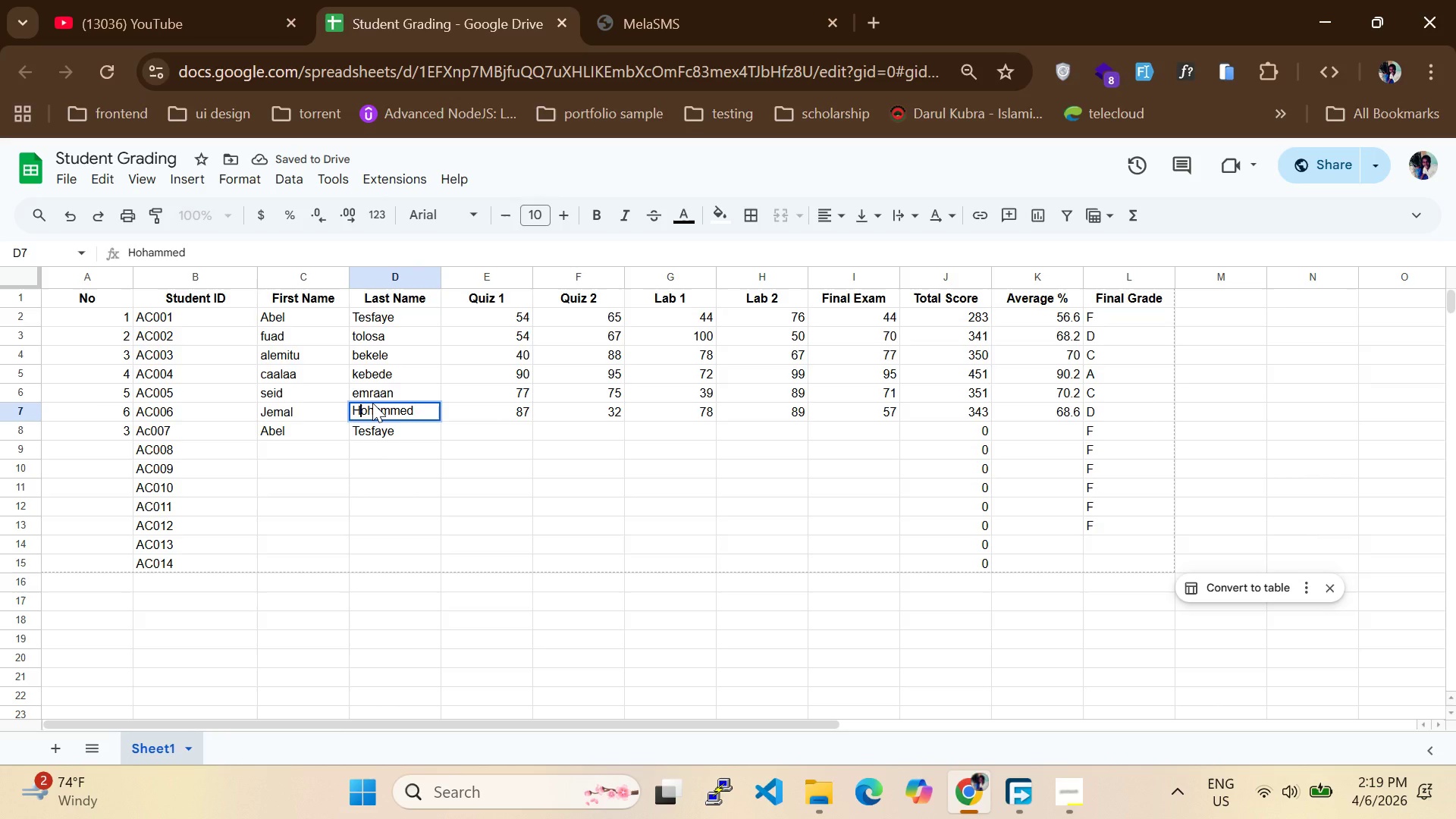 
key(Backspace)
 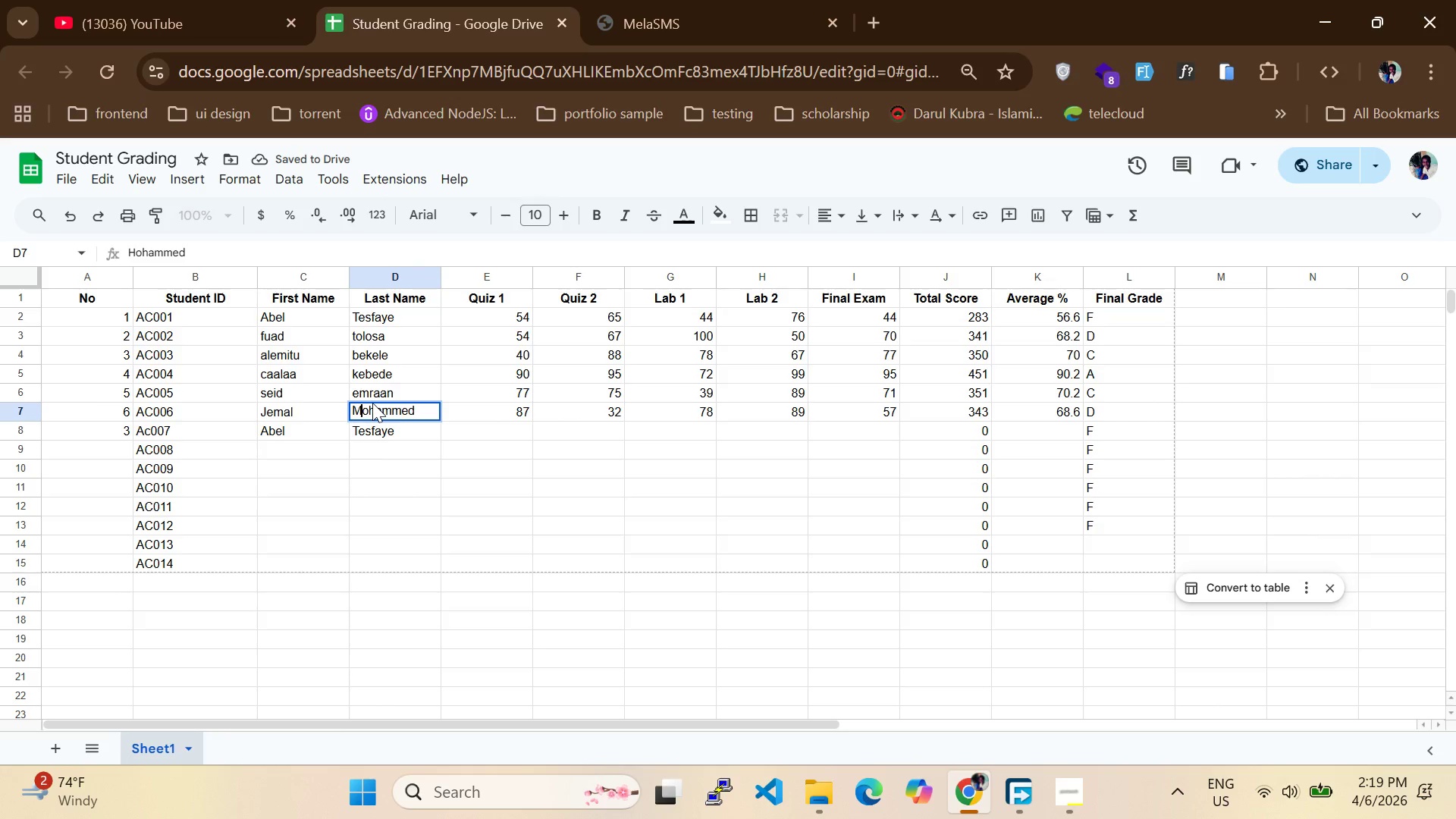 
key(M)
 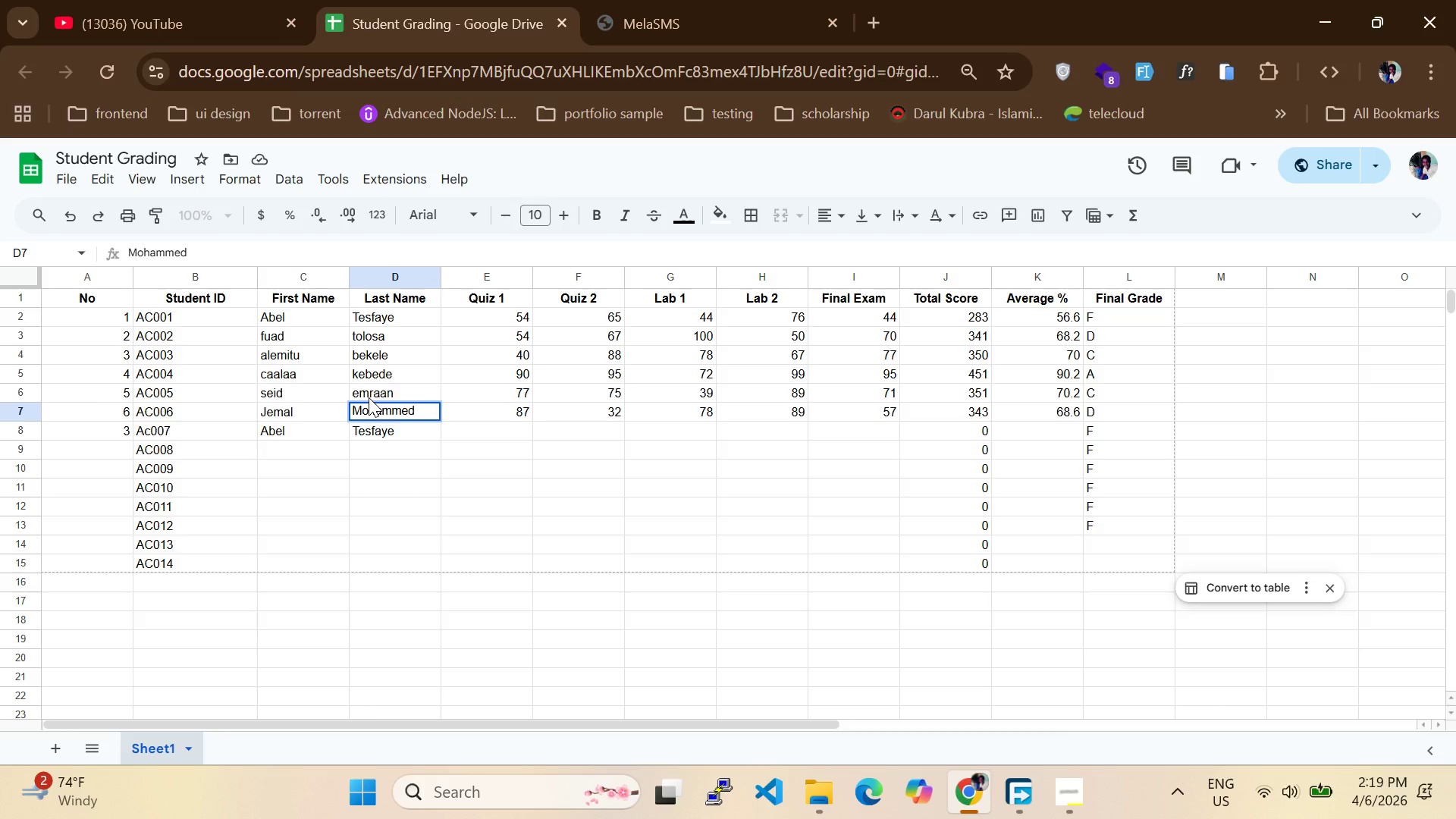 
left_click([367, 394])
 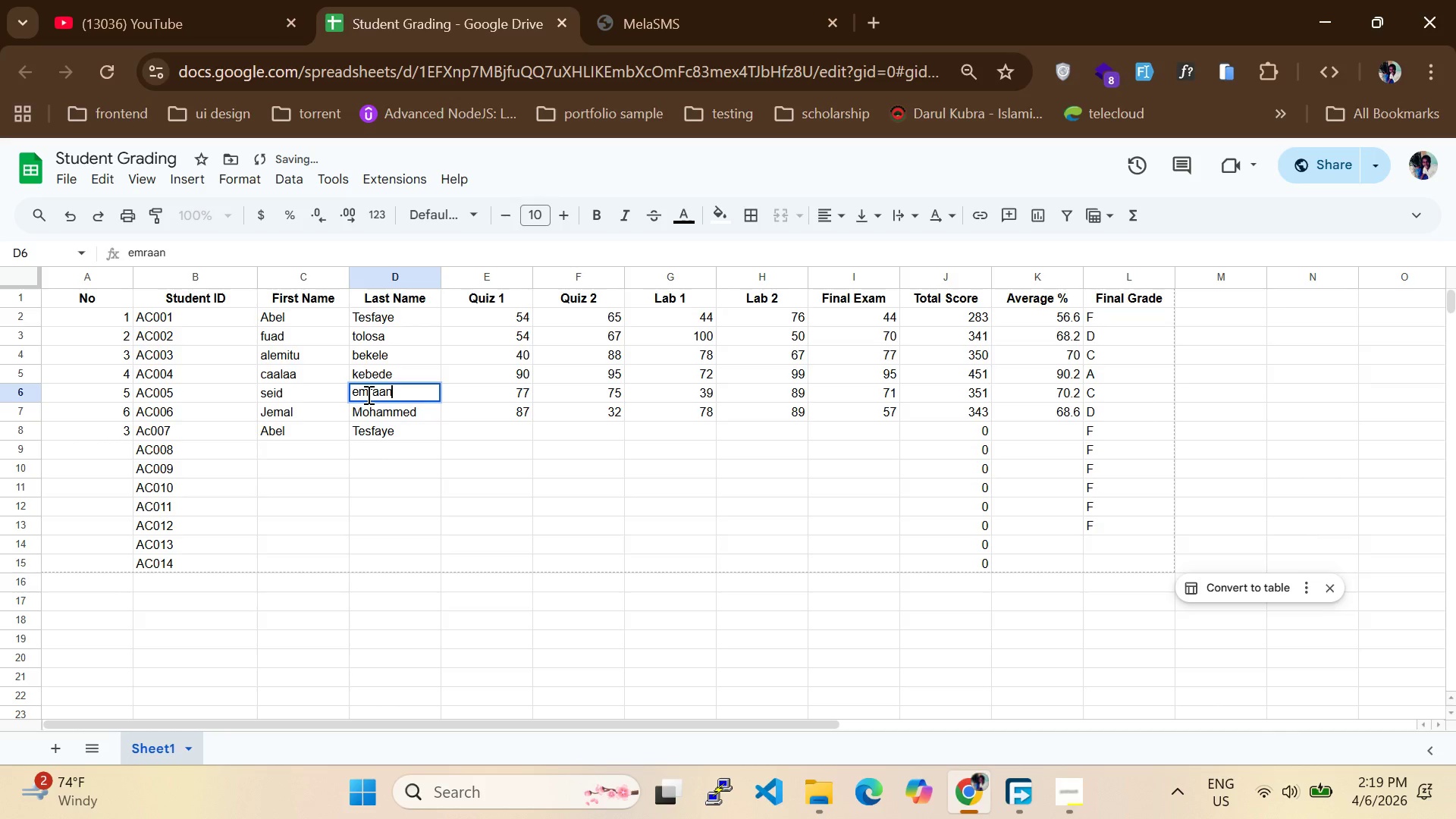 
double_click([367, 394])
 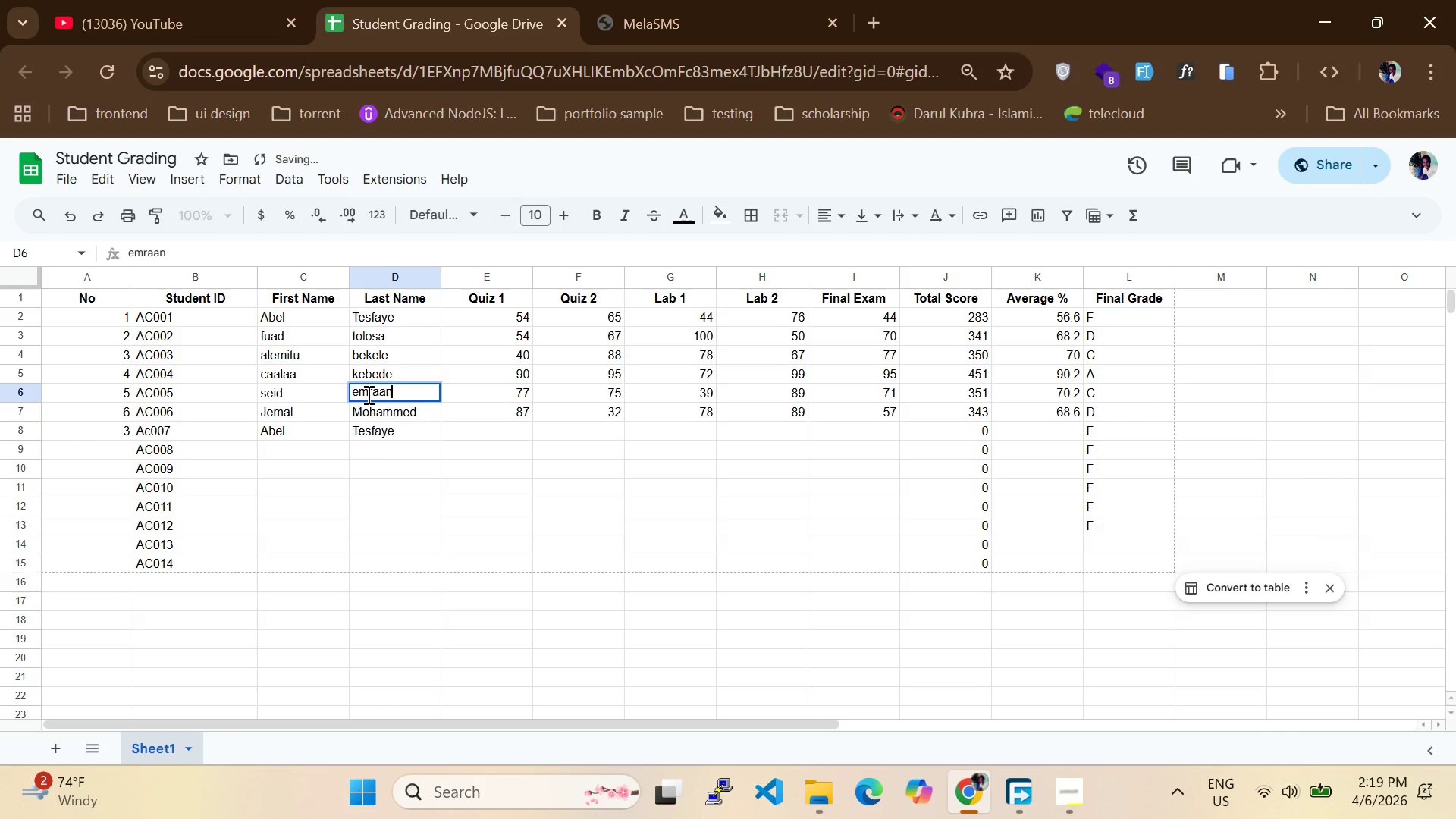 
hold_key(key=ArrowLeft, duration=0.83)
 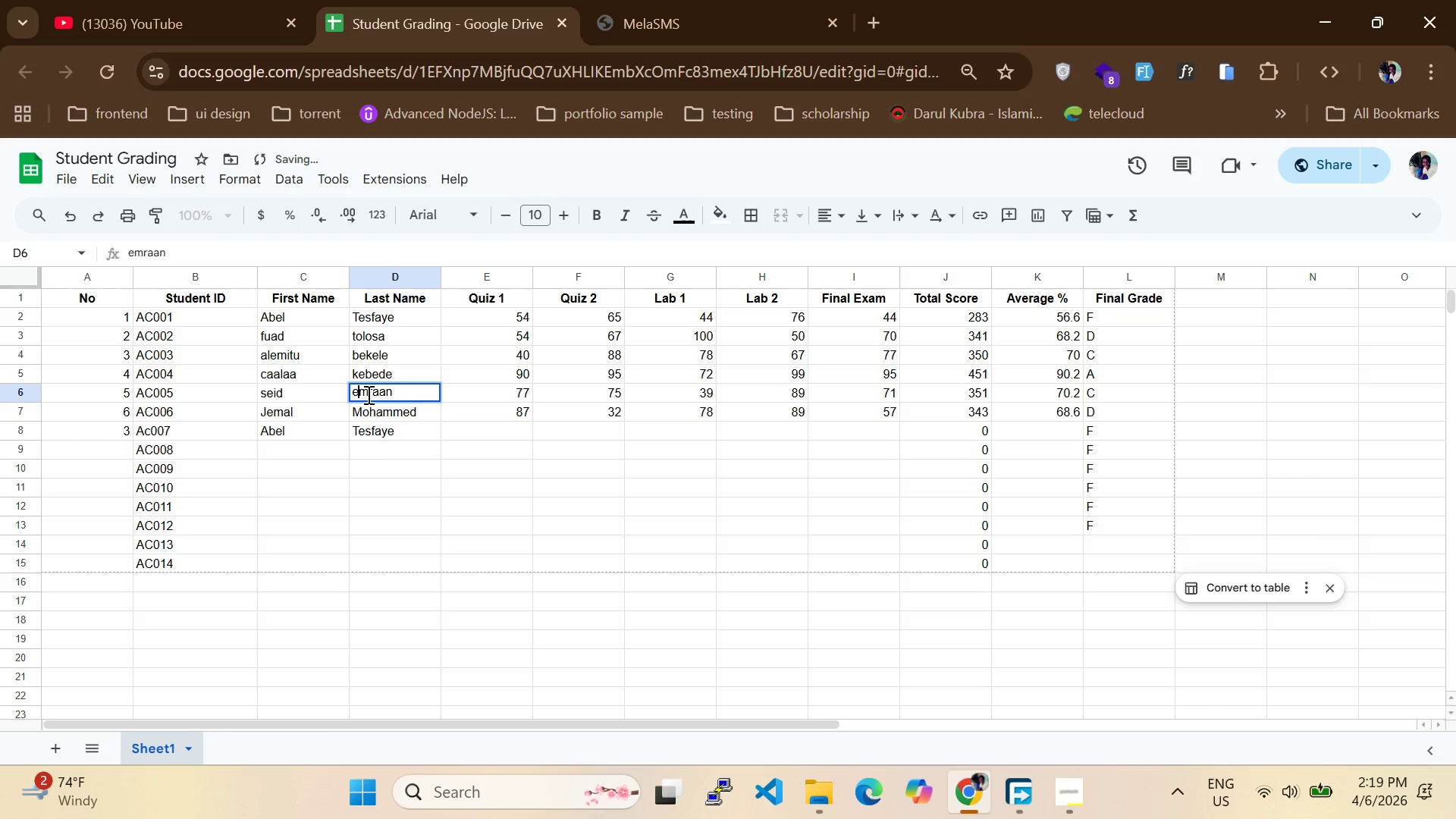 
key(ArrowRight)
 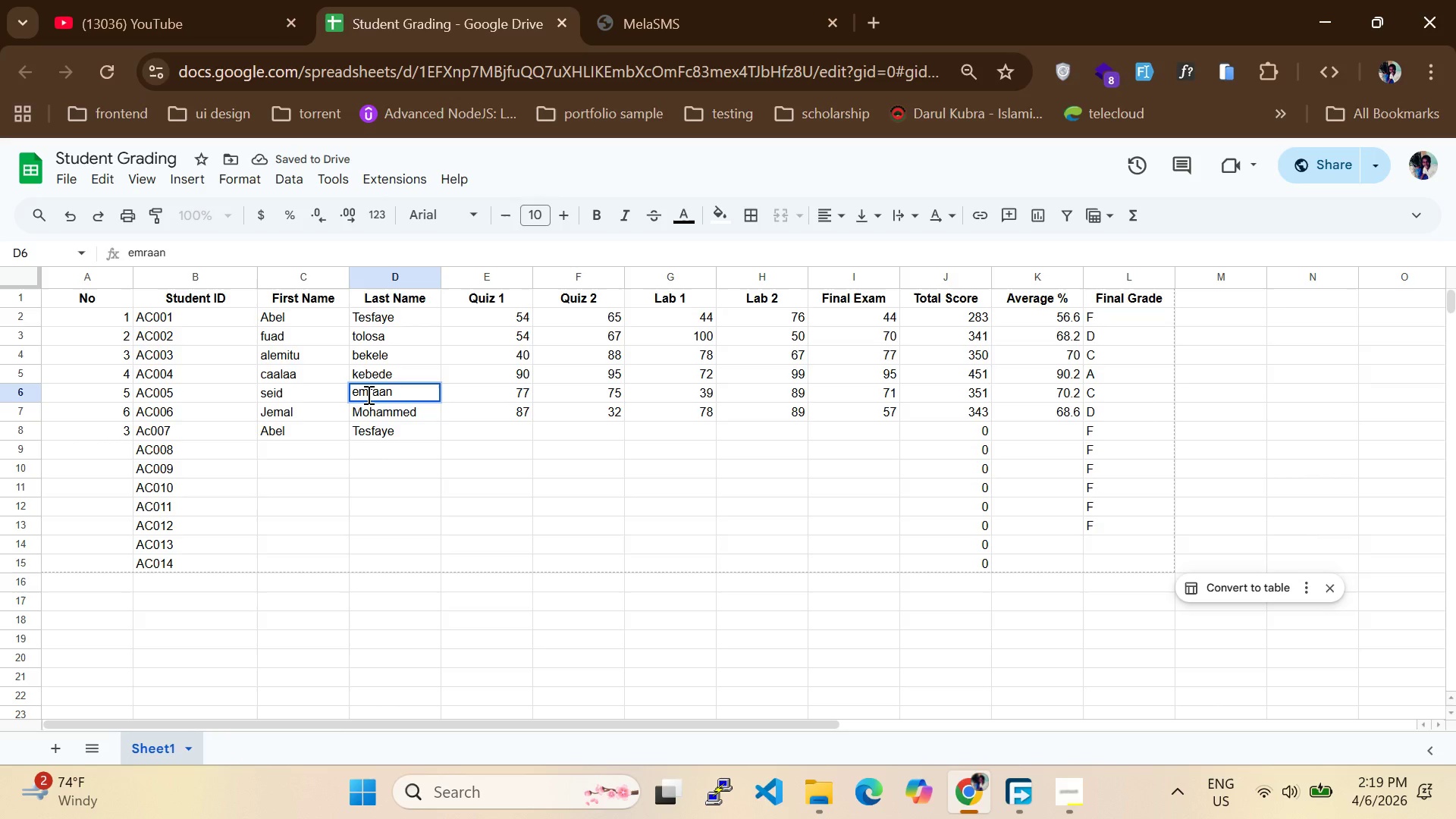 
key(Backspace)
 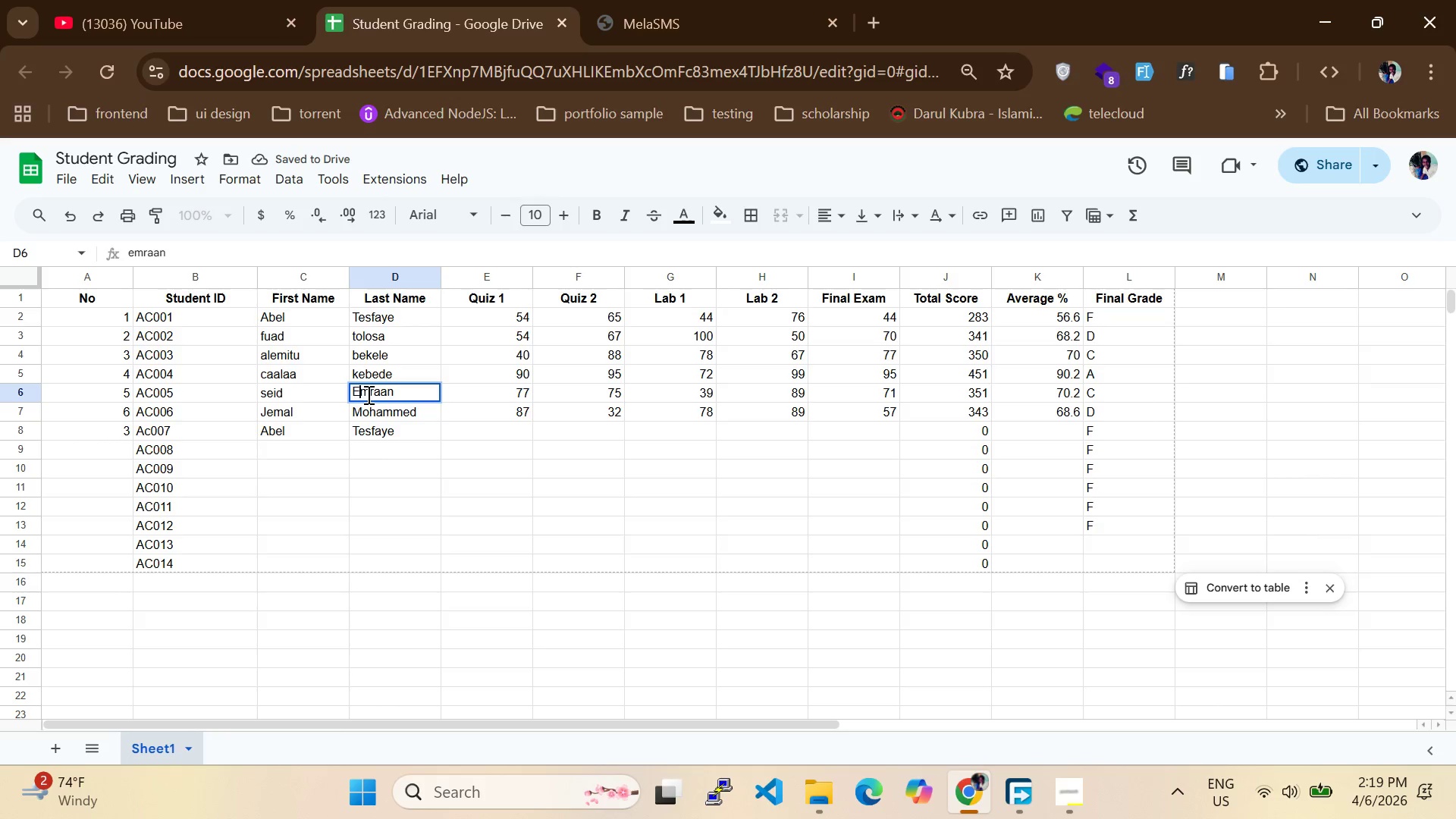 
key(E)
 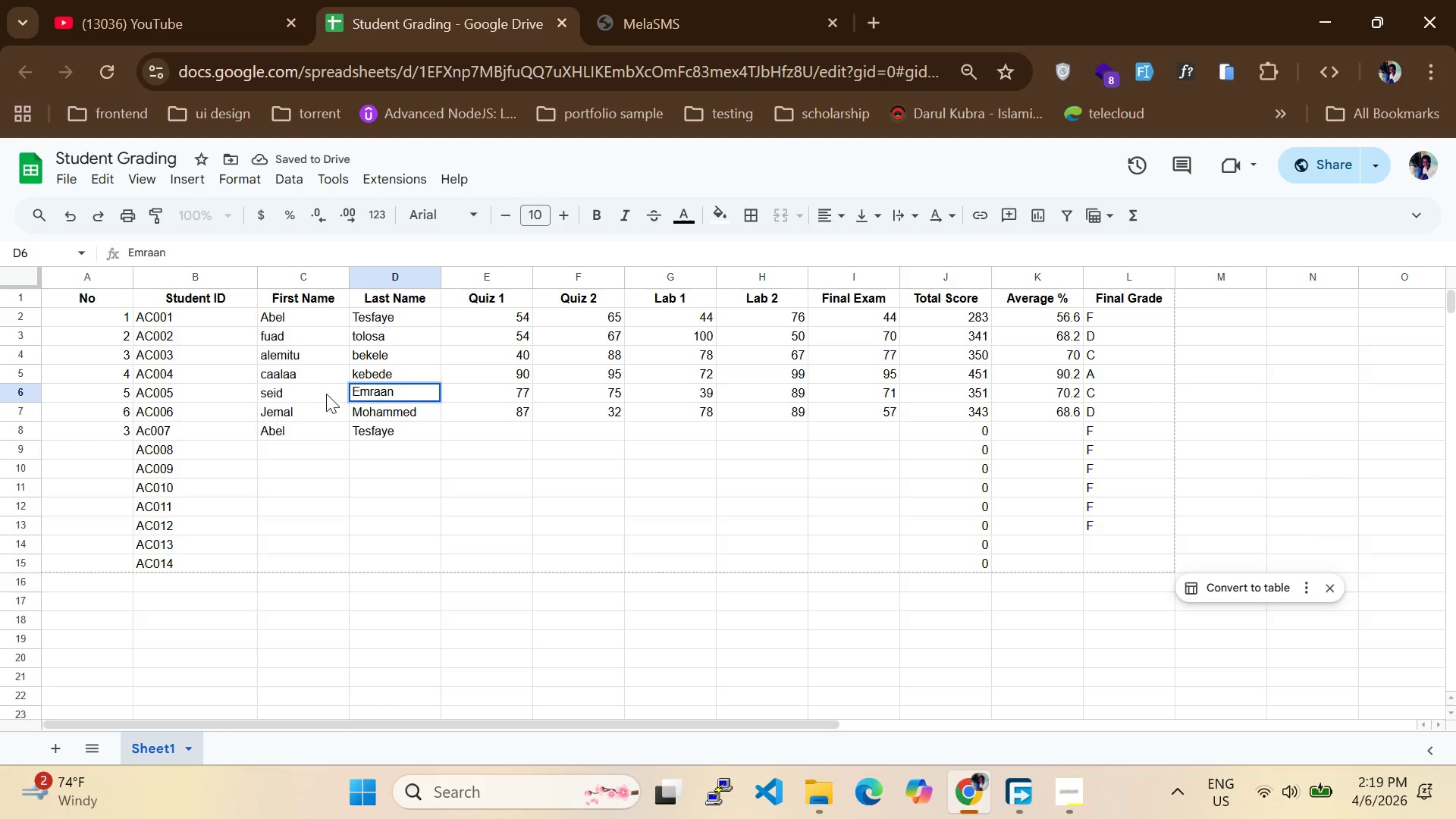 
double_click([322, 394])
 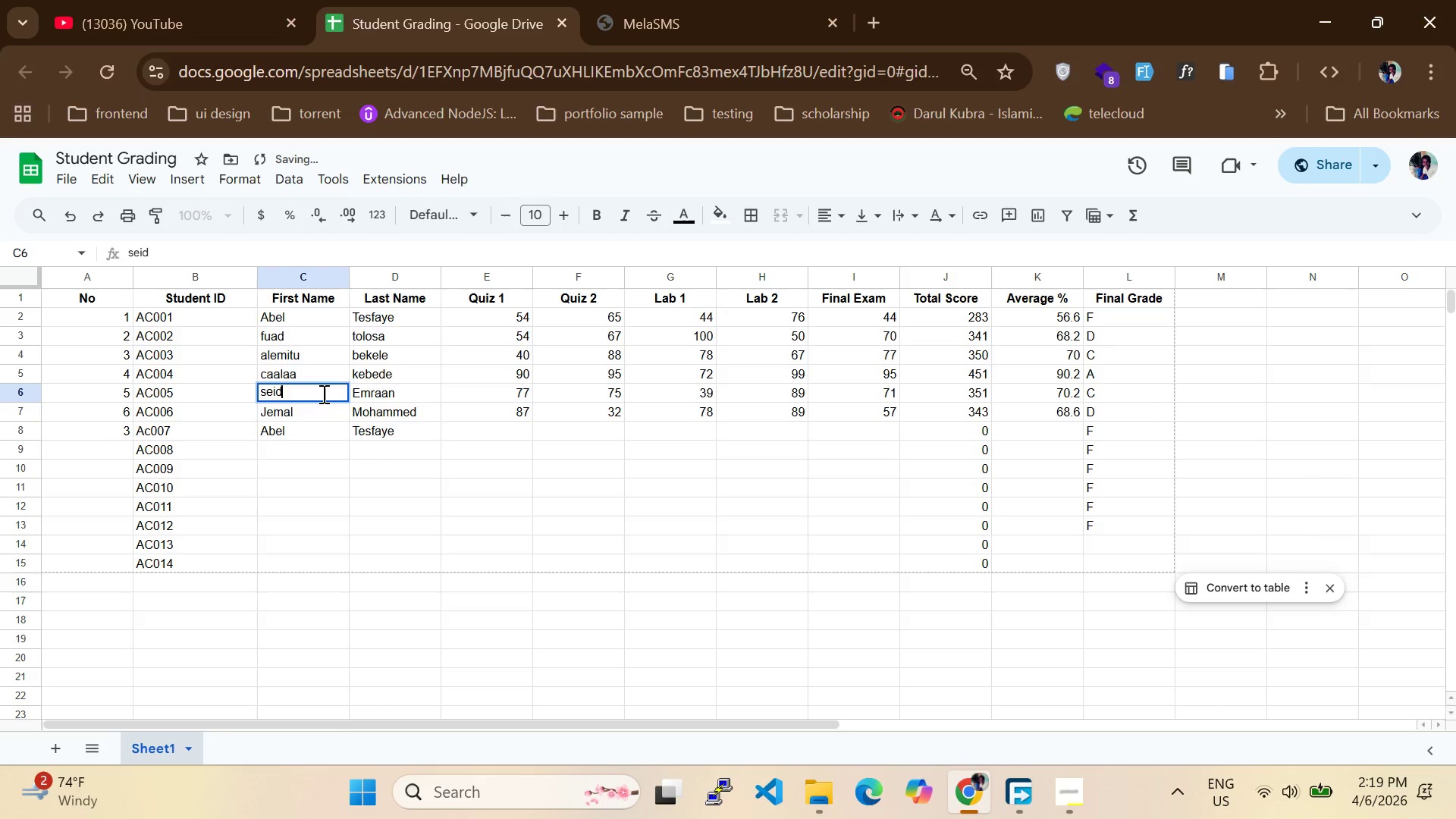 
key(ArrowLeft)
 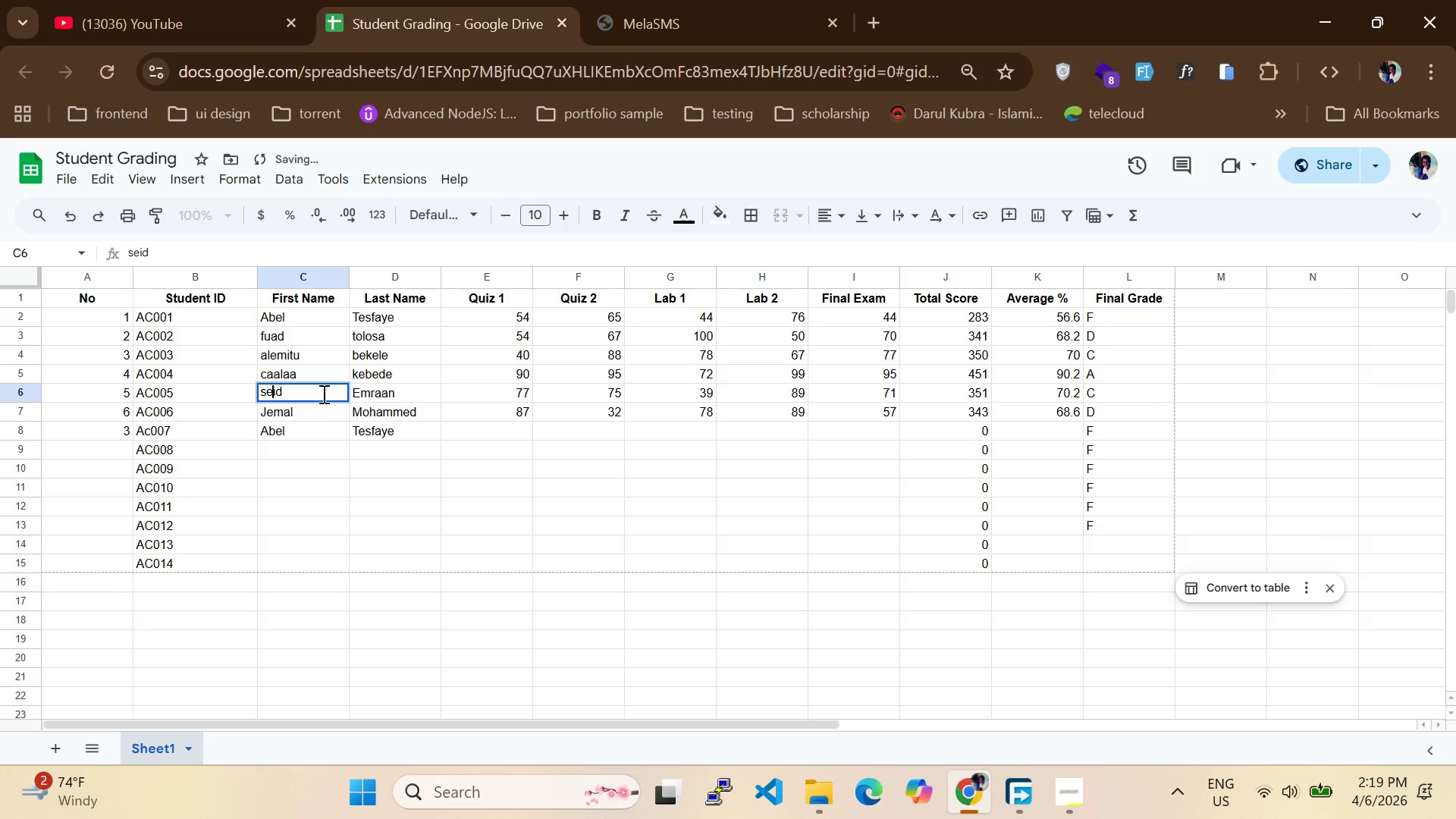 
key(ArrowLeft)
 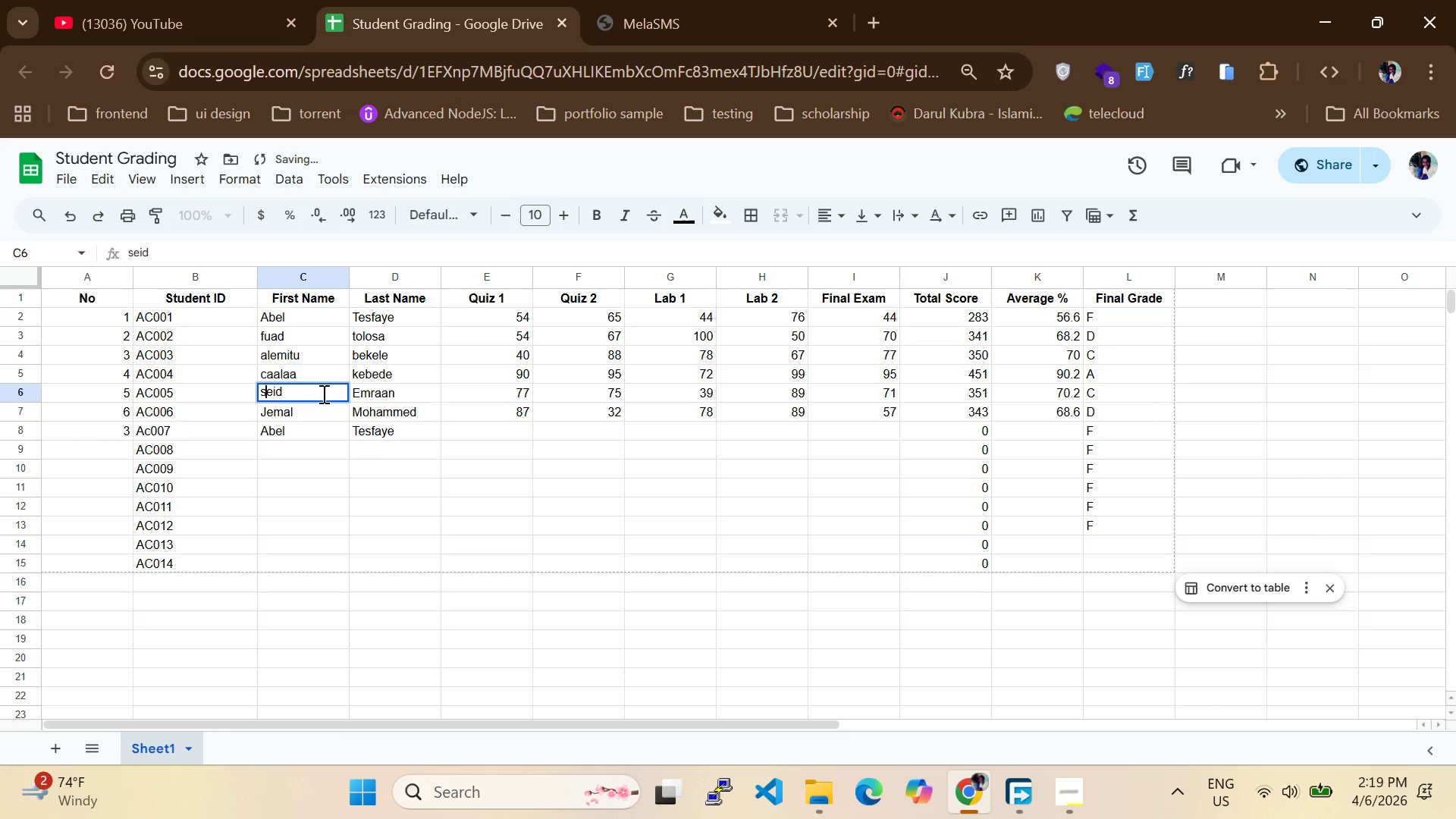 
key(ArrowLeft)
 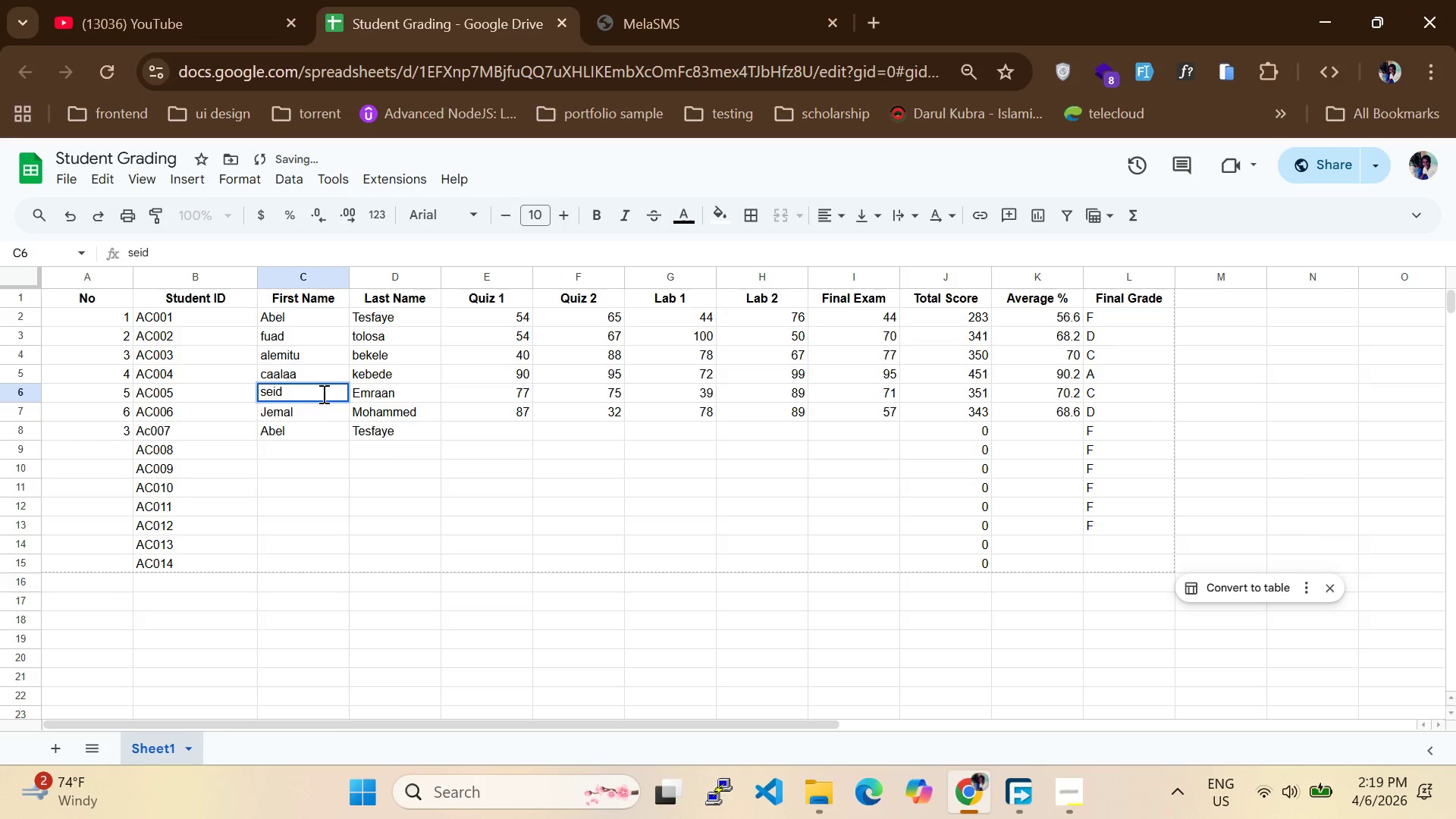 
key(Backspace)
 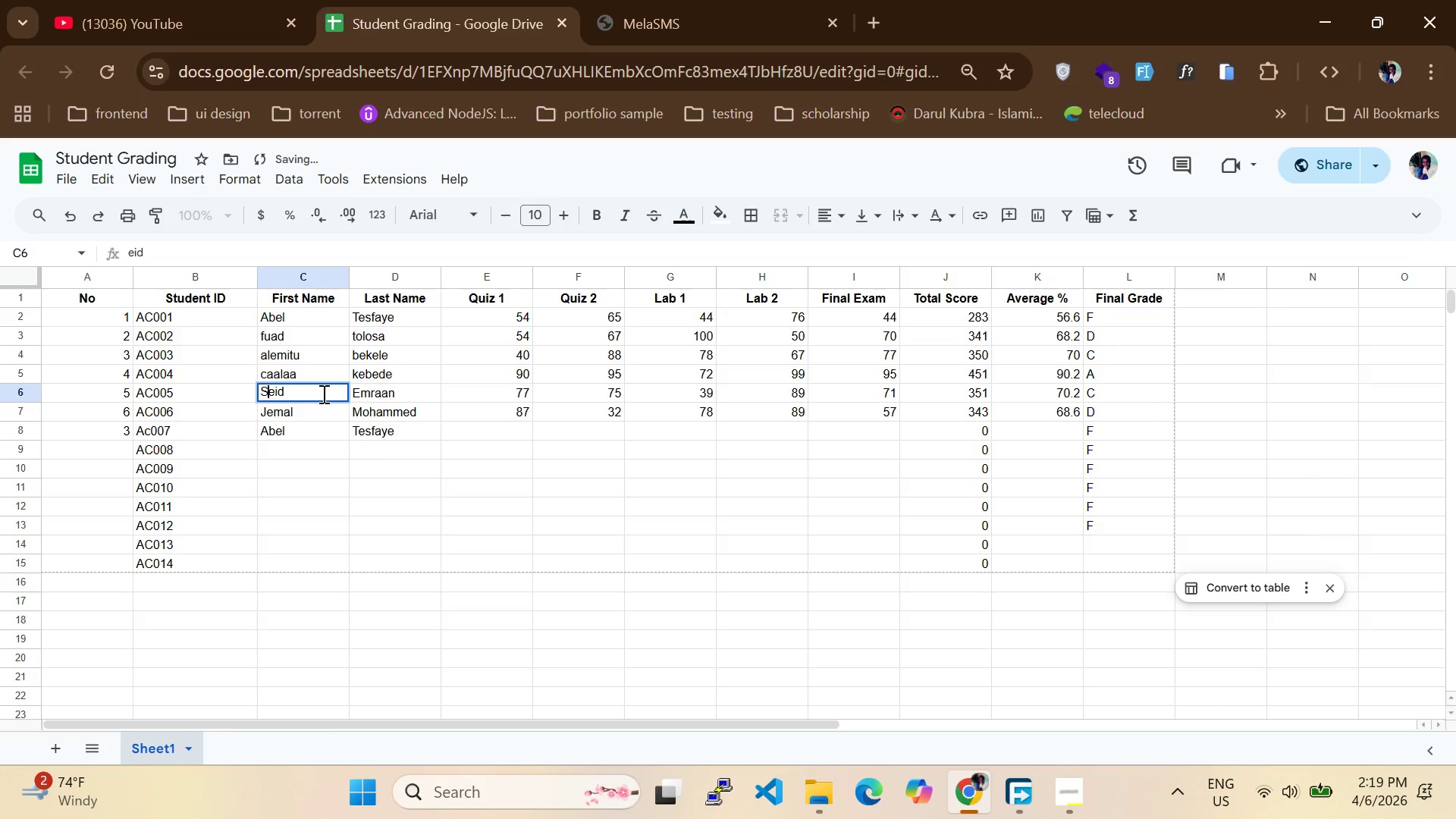 
key(S)
 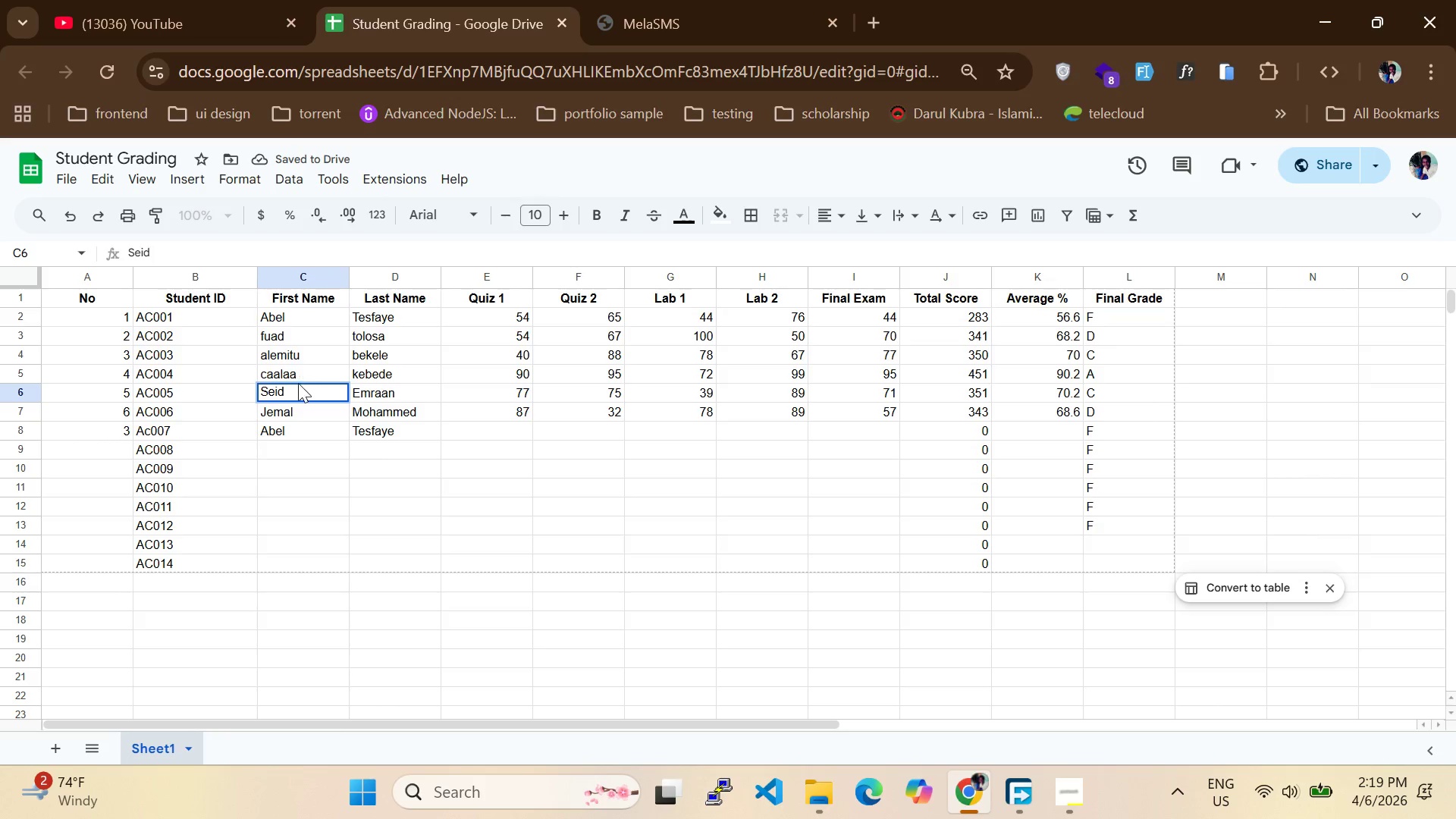 
double_click([298, 383])
 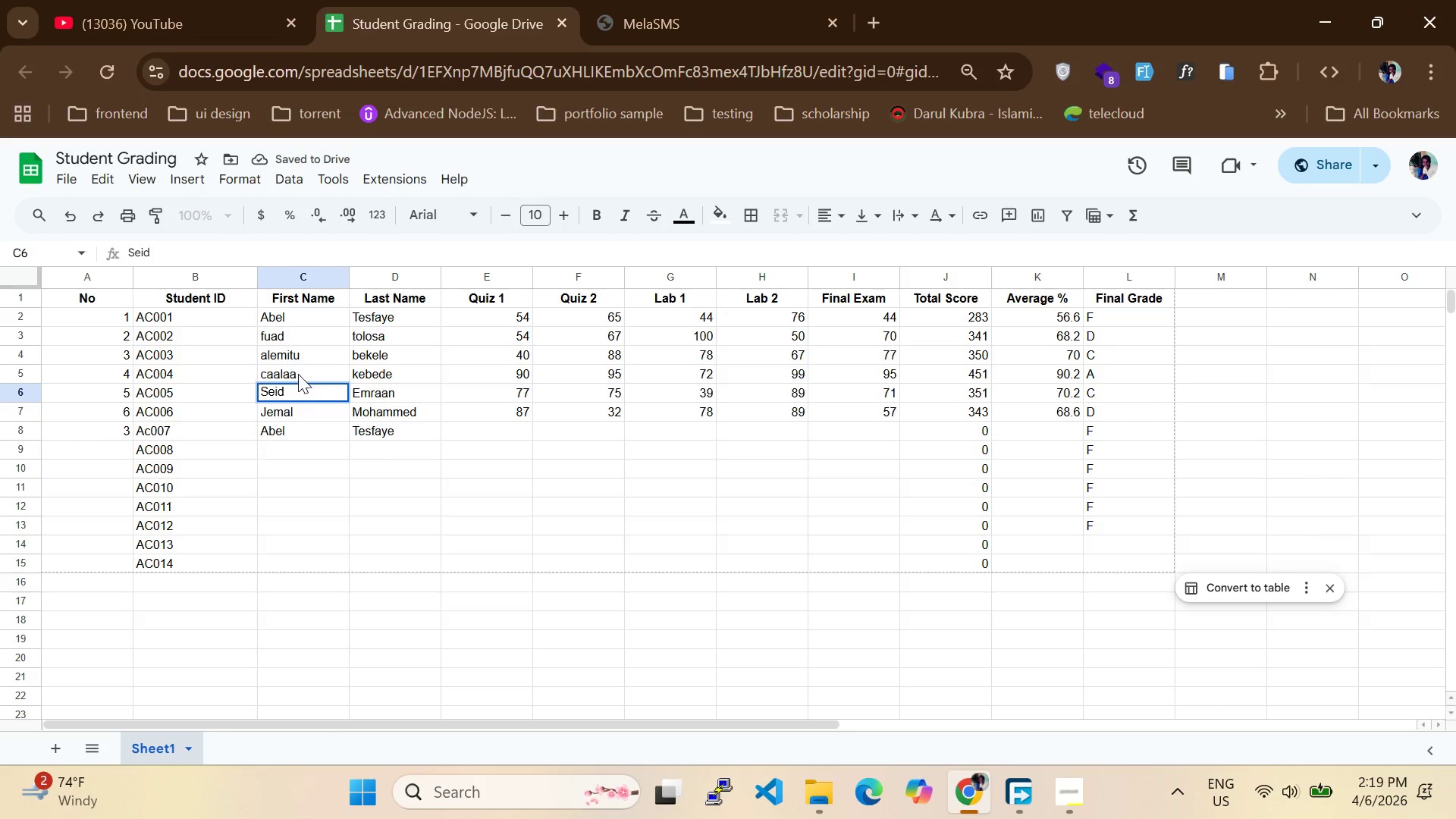 
left_click([298, 372])
 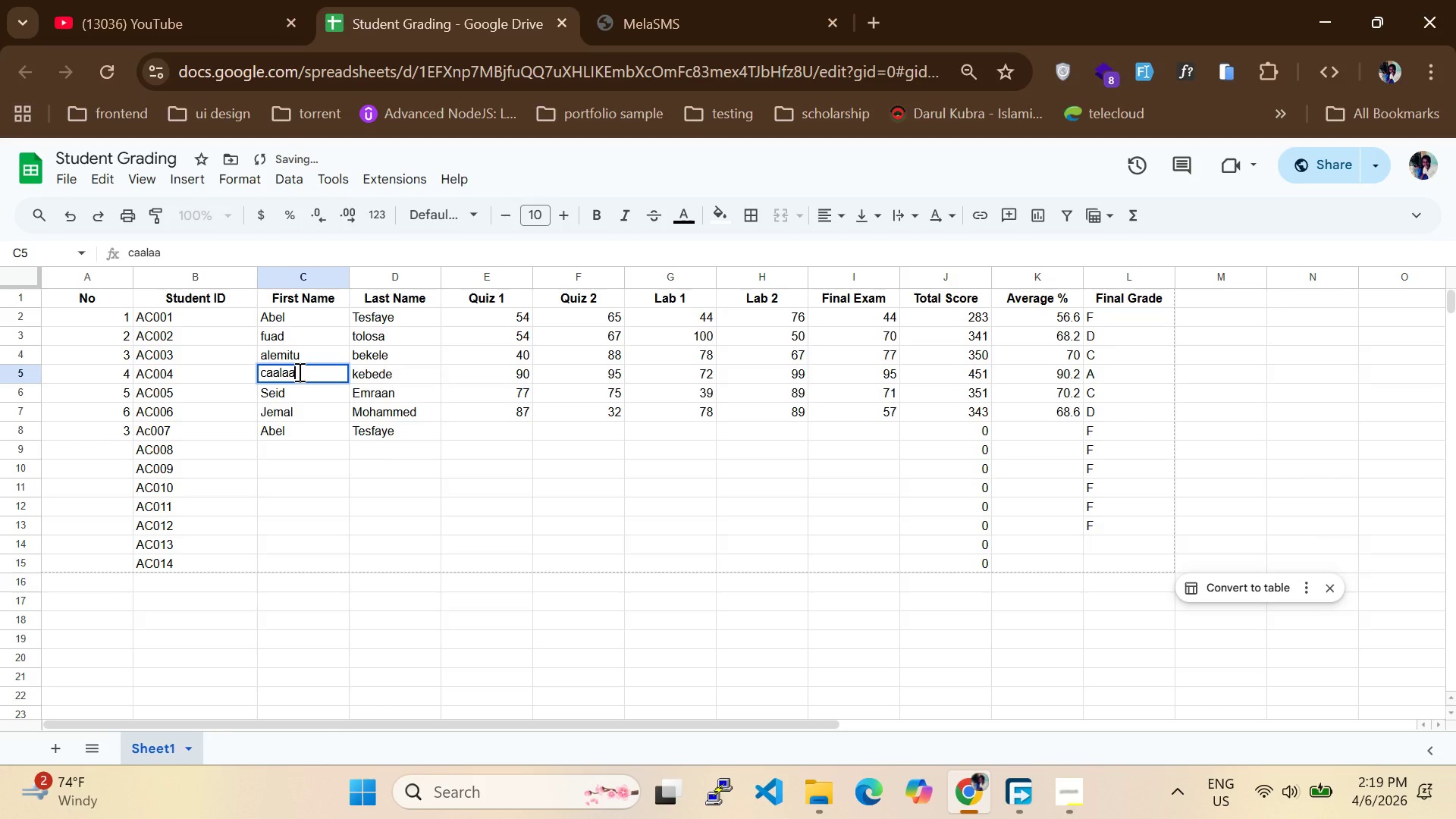 
double_click([298, 372])
 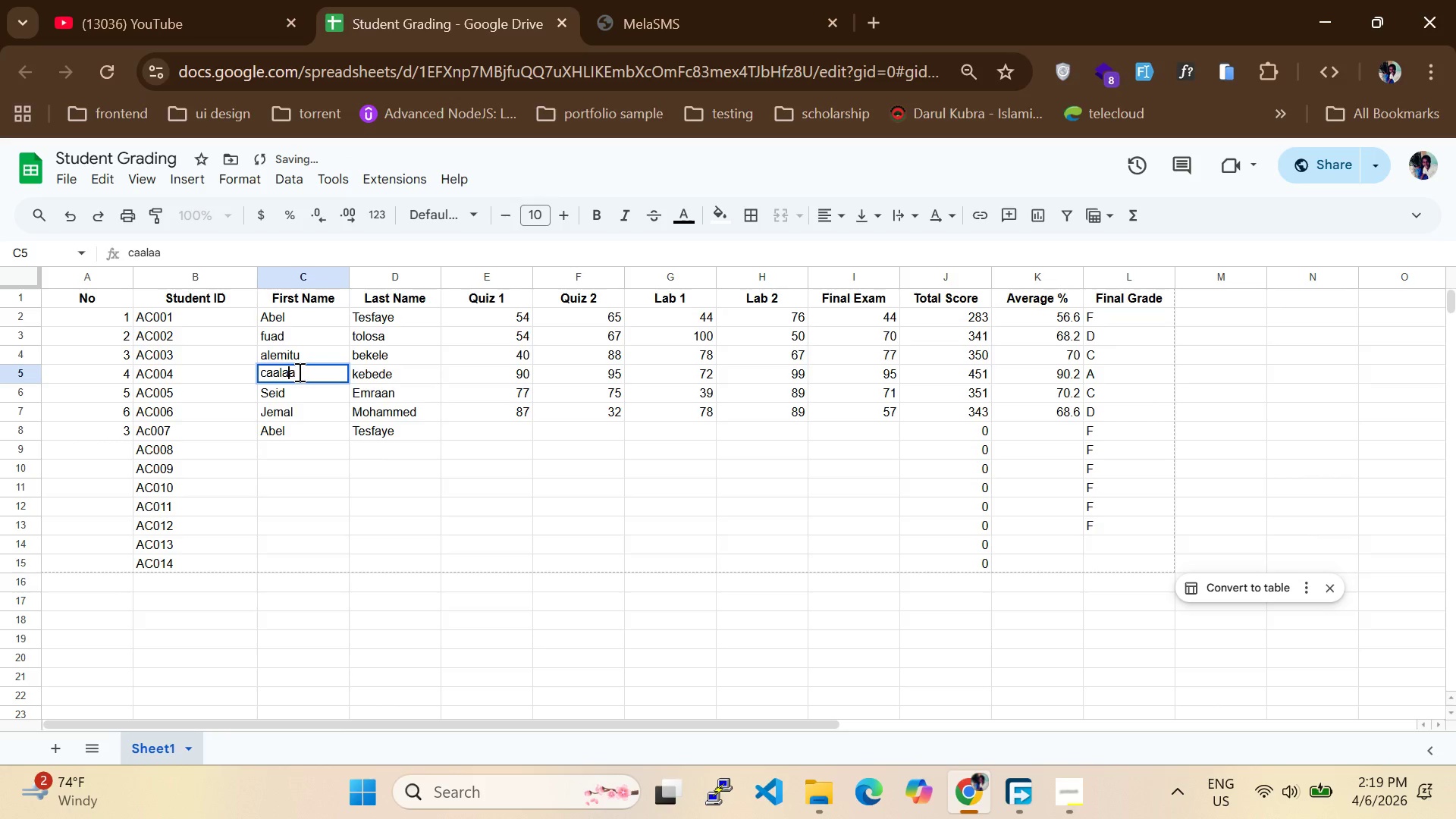 
hold_key(key=ArrowLeft, duration=0.83)
 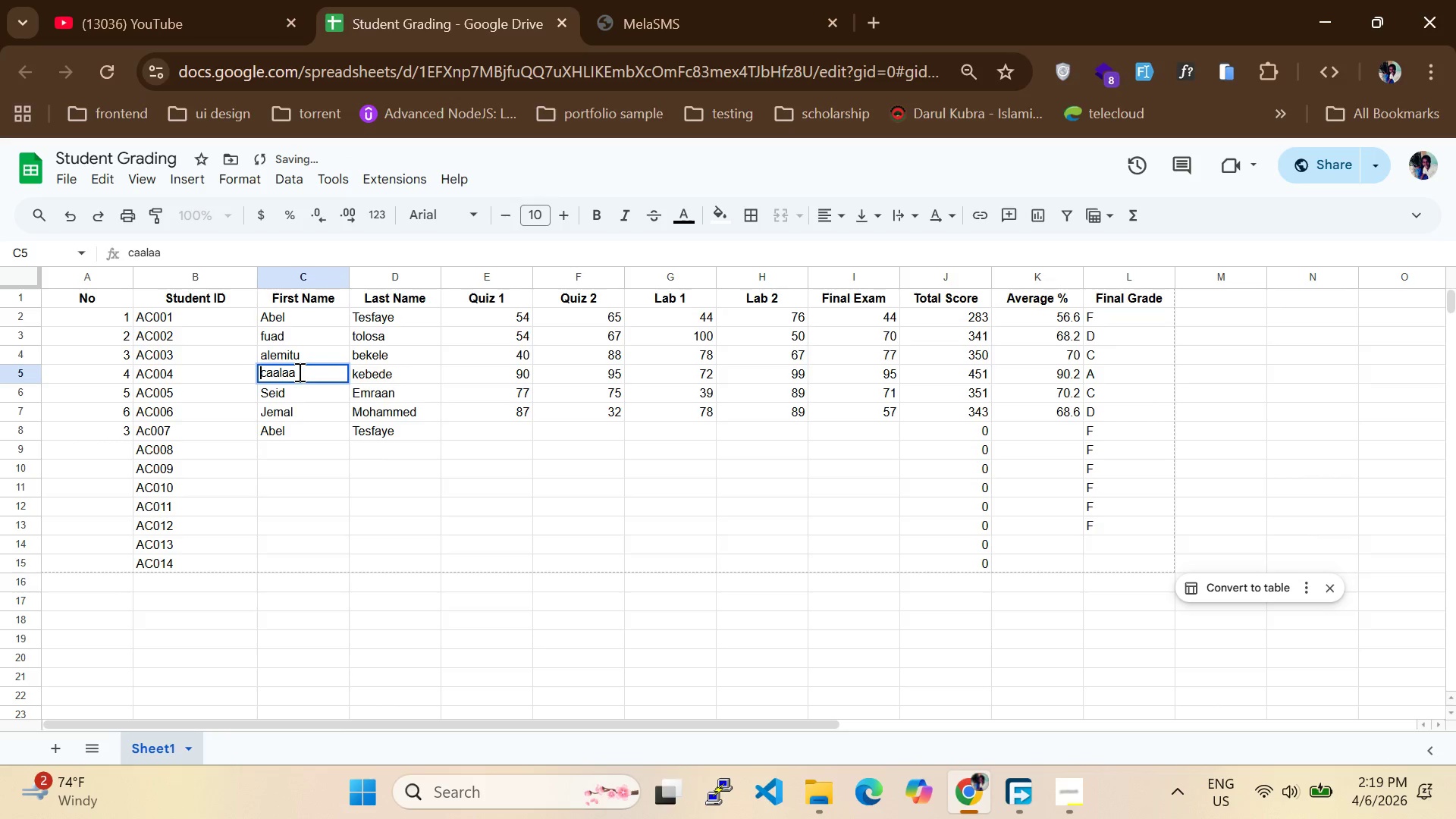 
key(ArrowRight)
 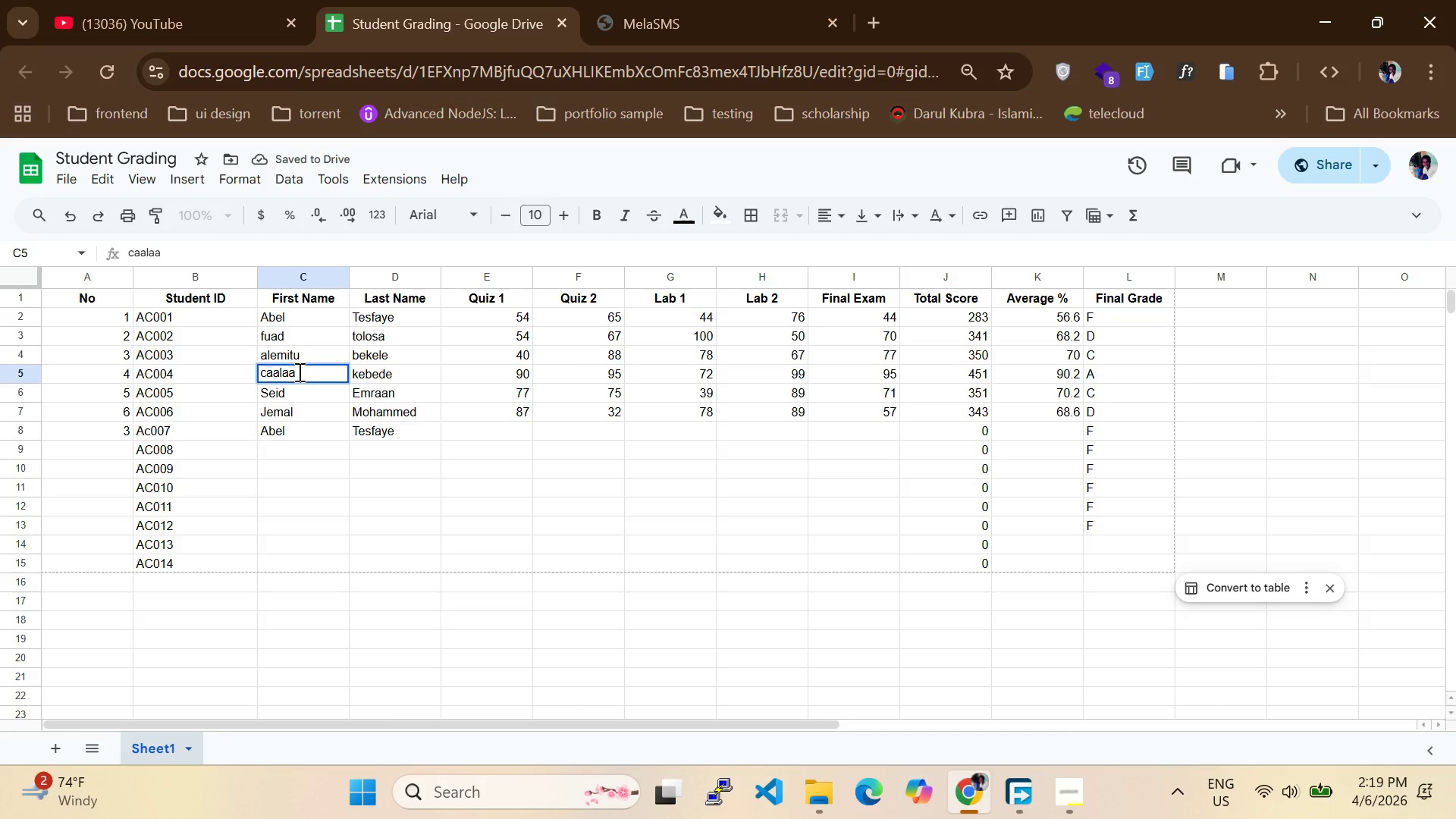 
key(Backspace)
 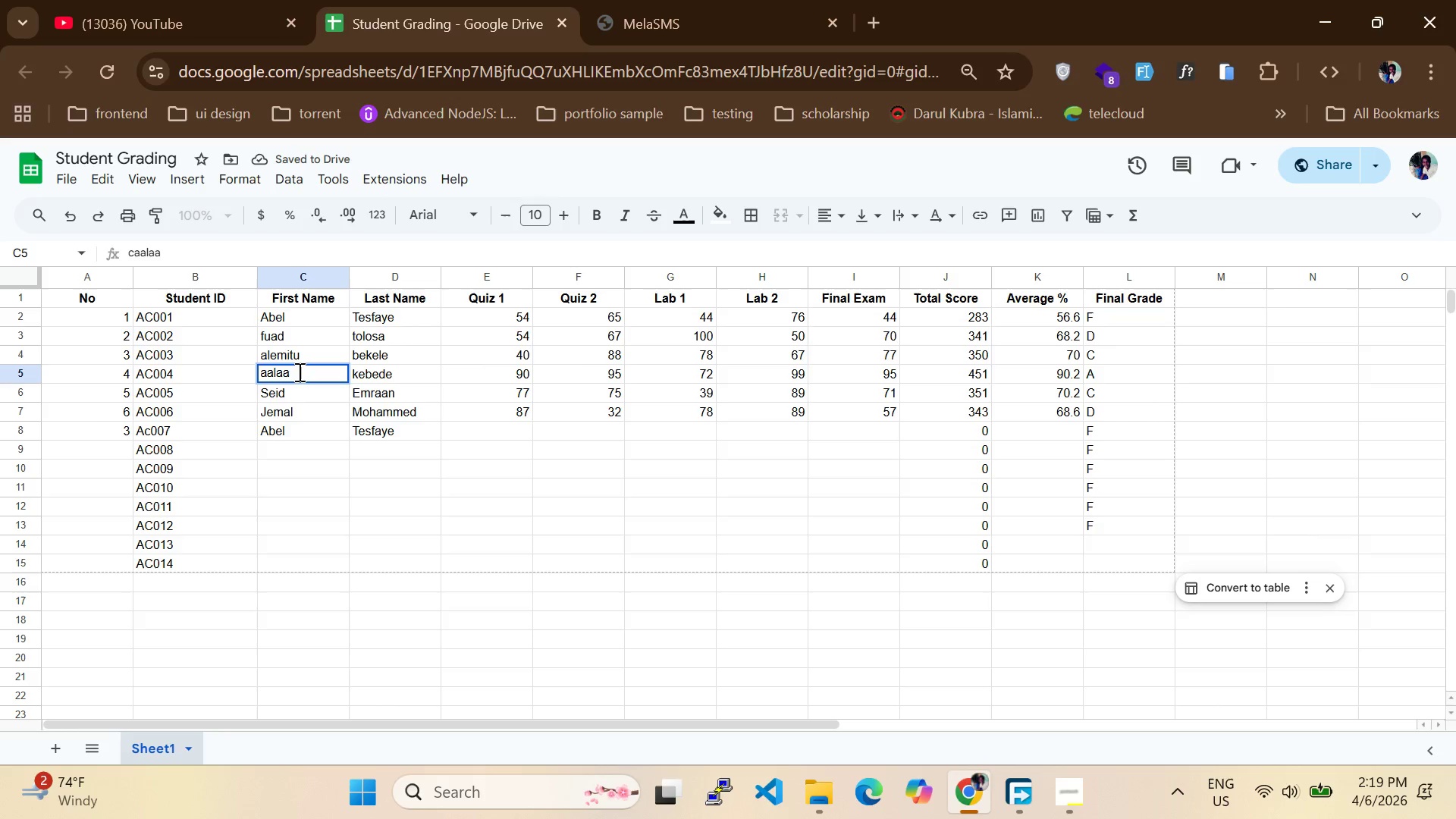 
key(C)
 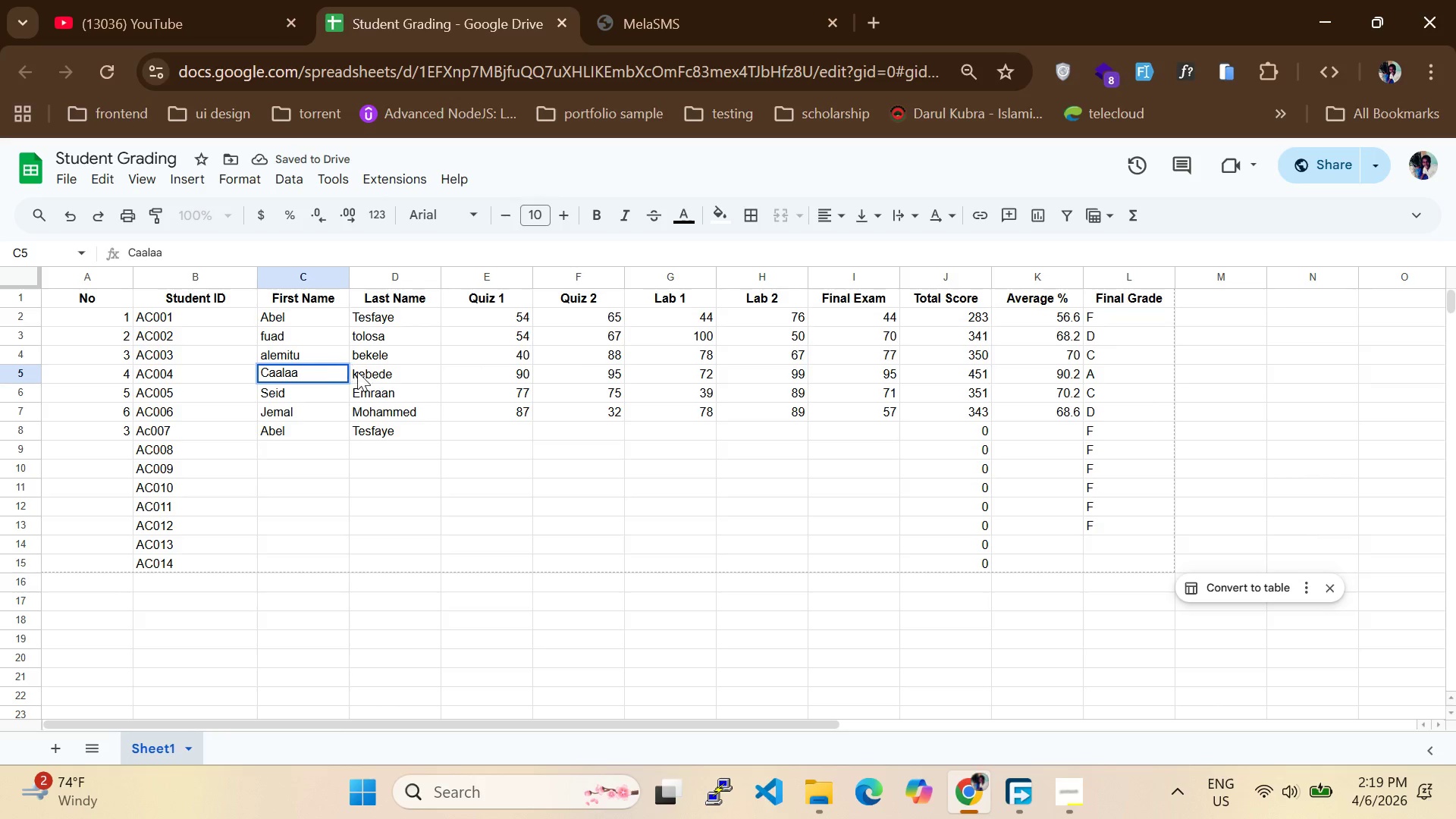 
double_click([369, 372])
 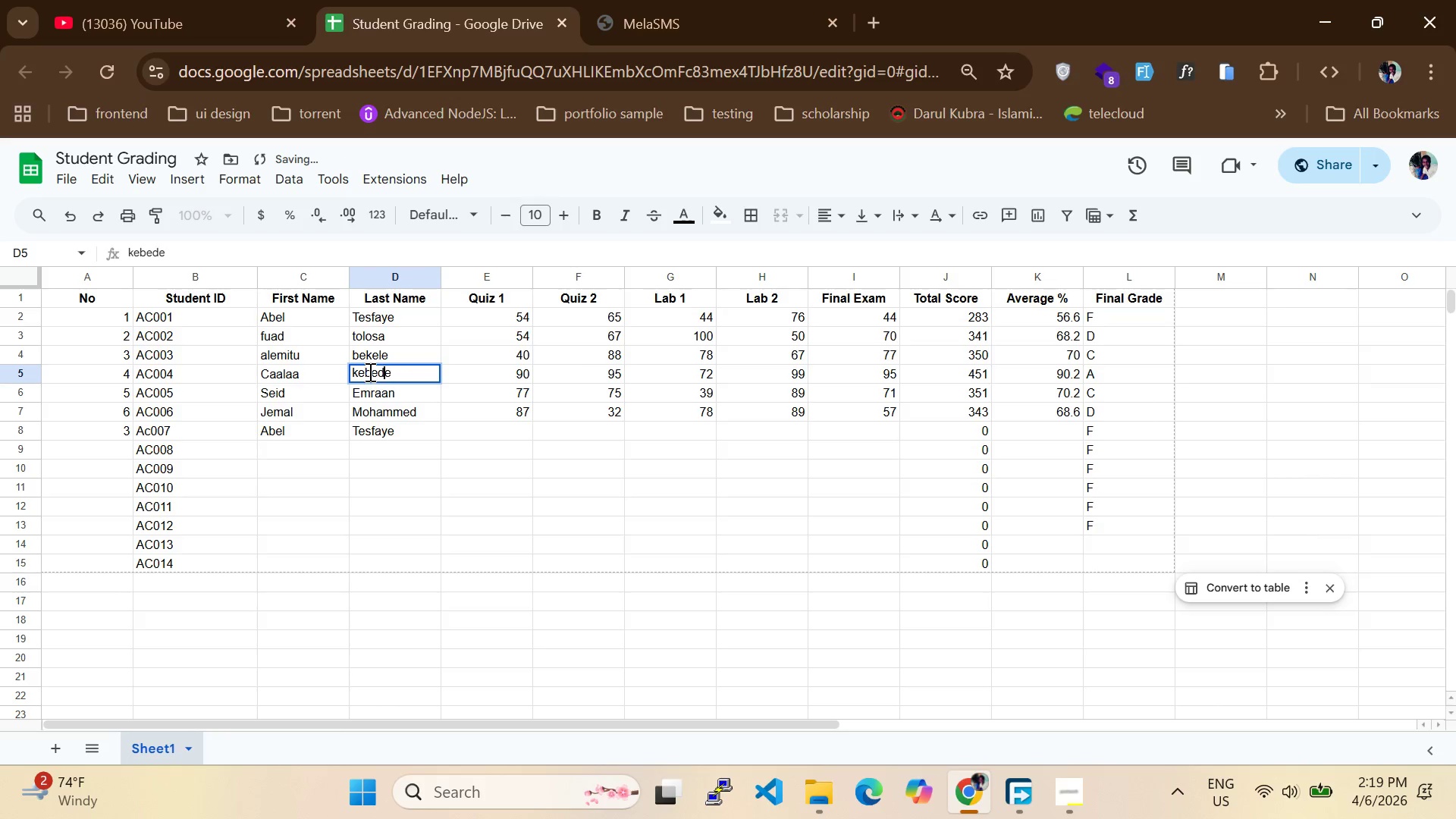 
key(ArrowLeft)
 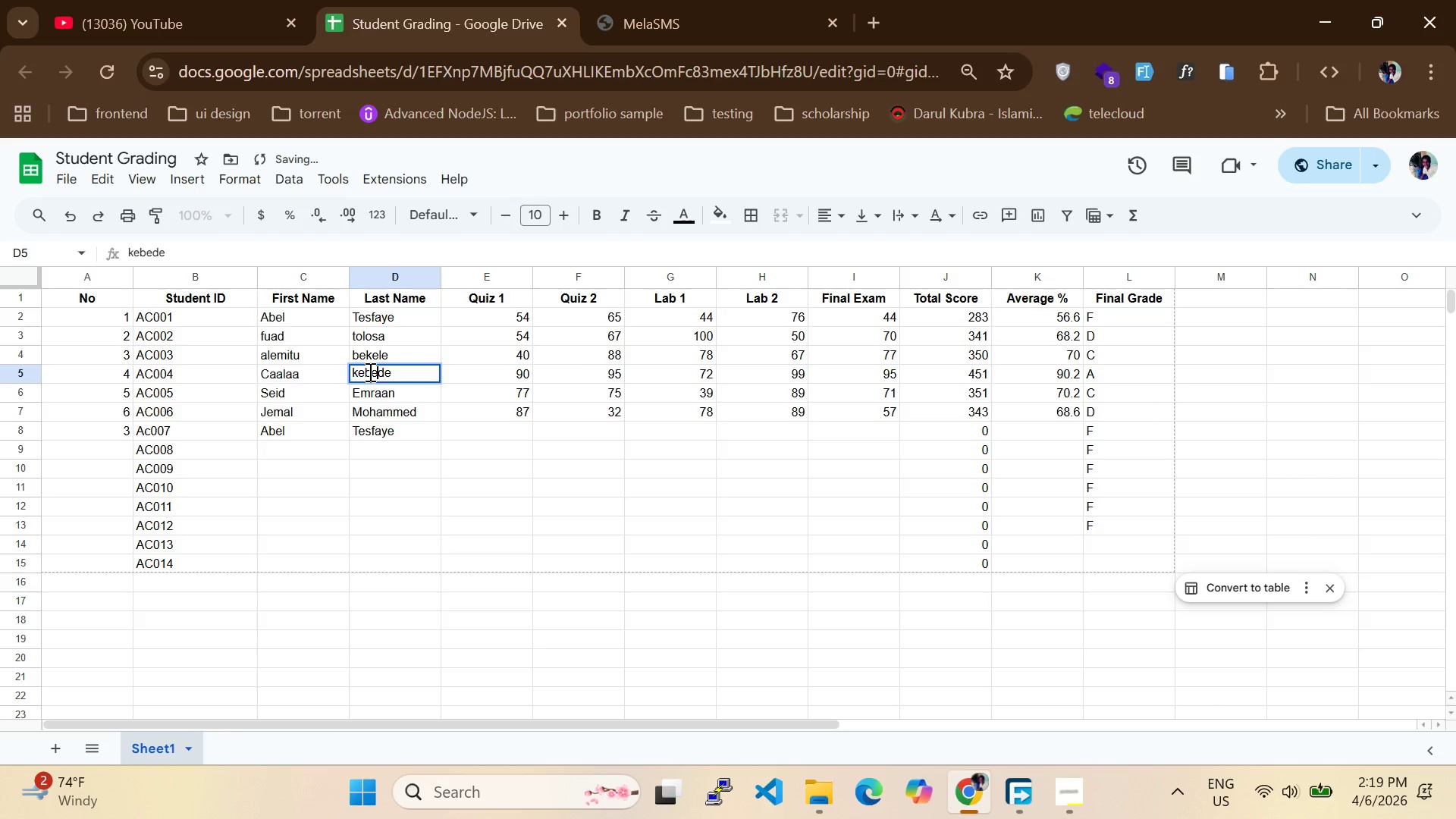 
key(ArrowLeft)
 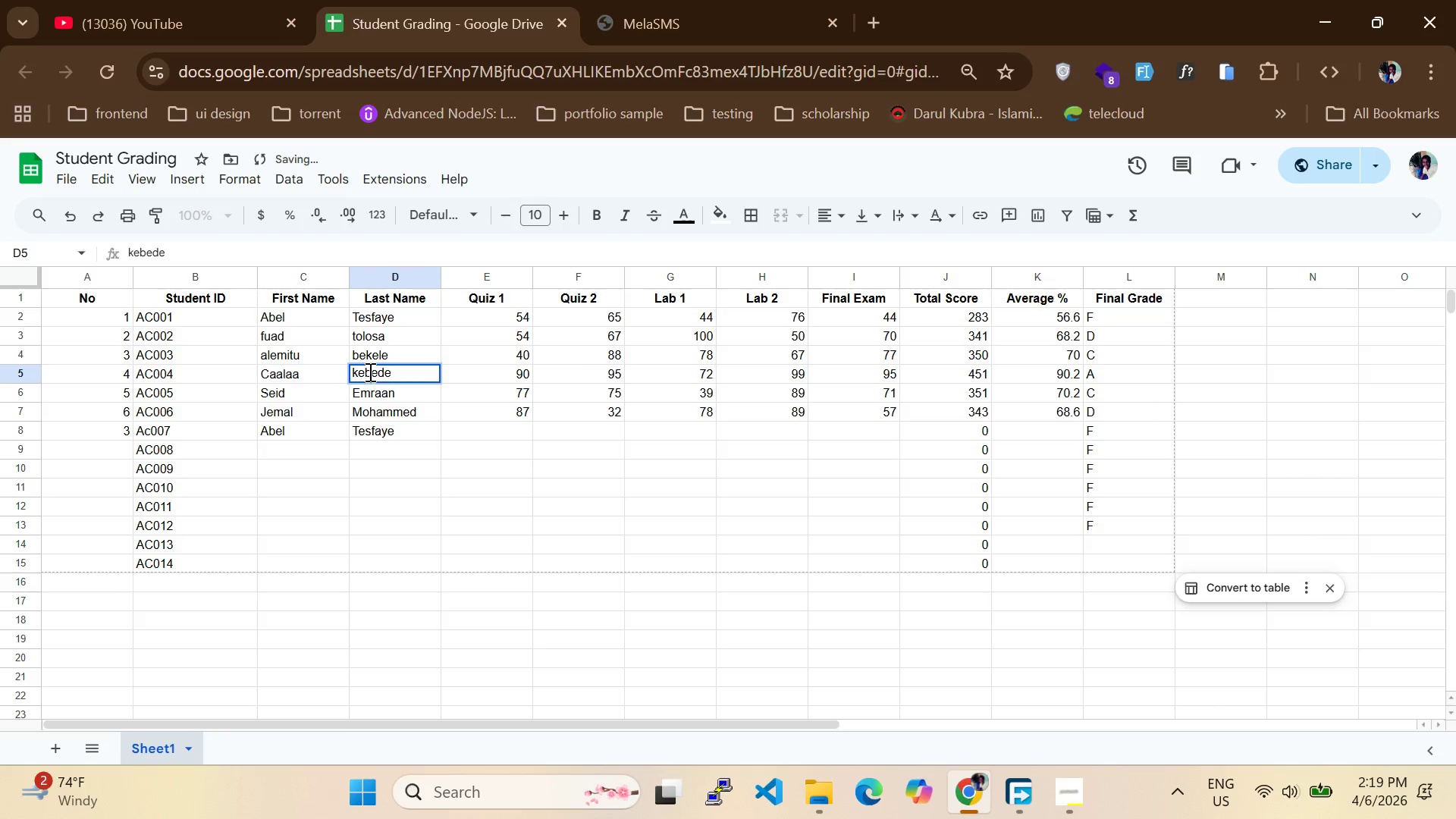 
key(ArrowLeft)
 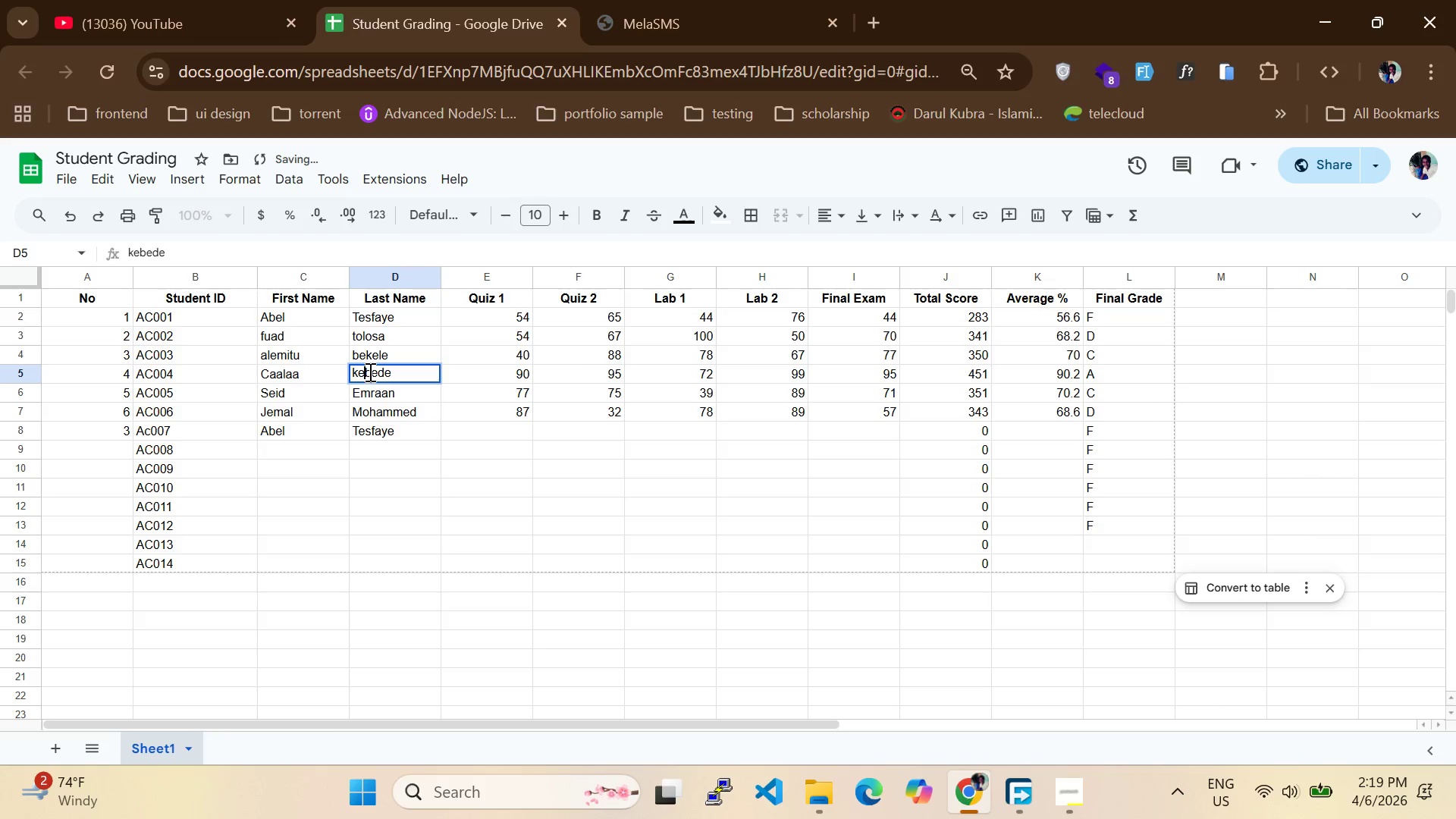 
key(ArrowLeft)
 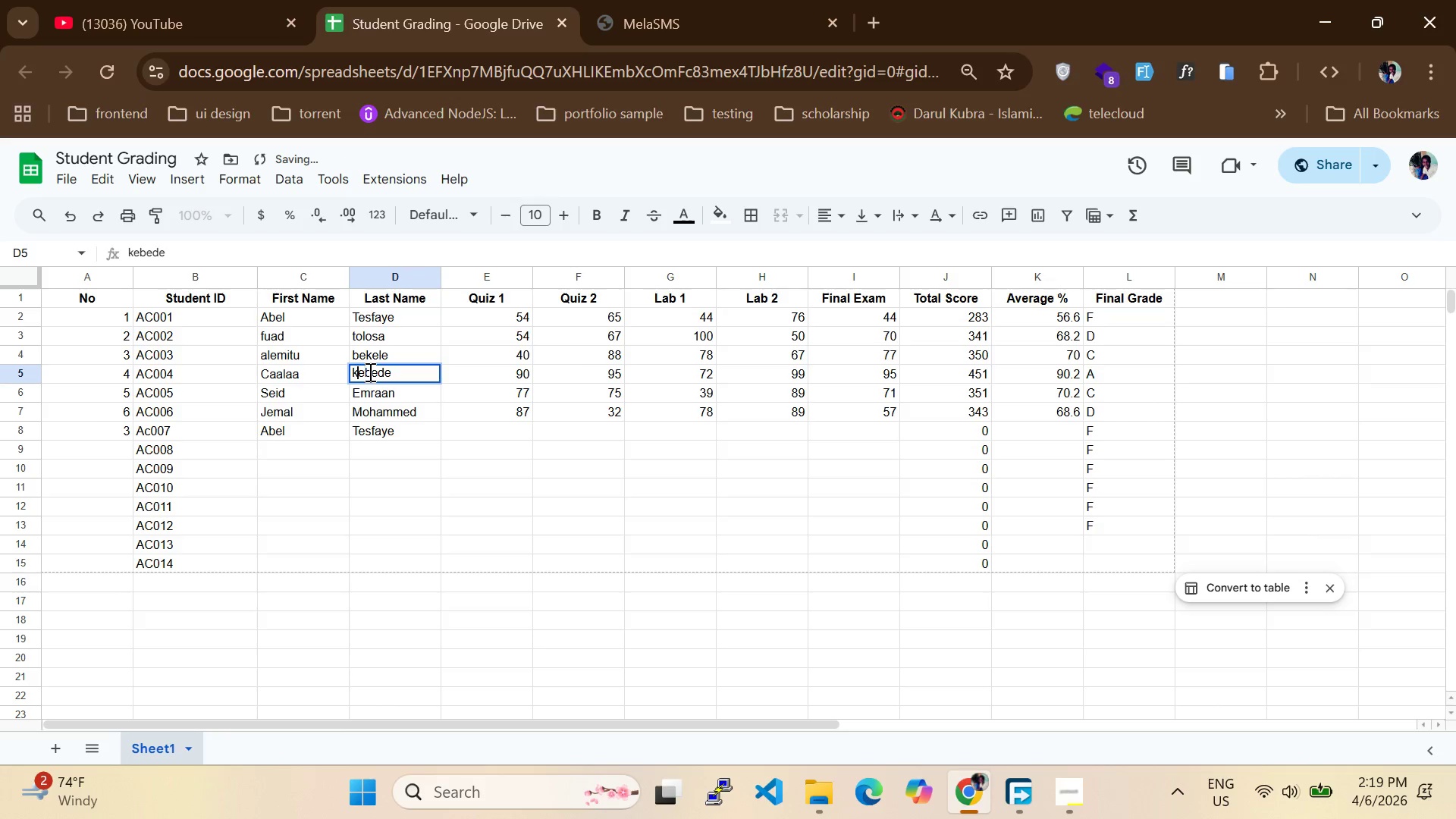 
key(ArrowLeft)
 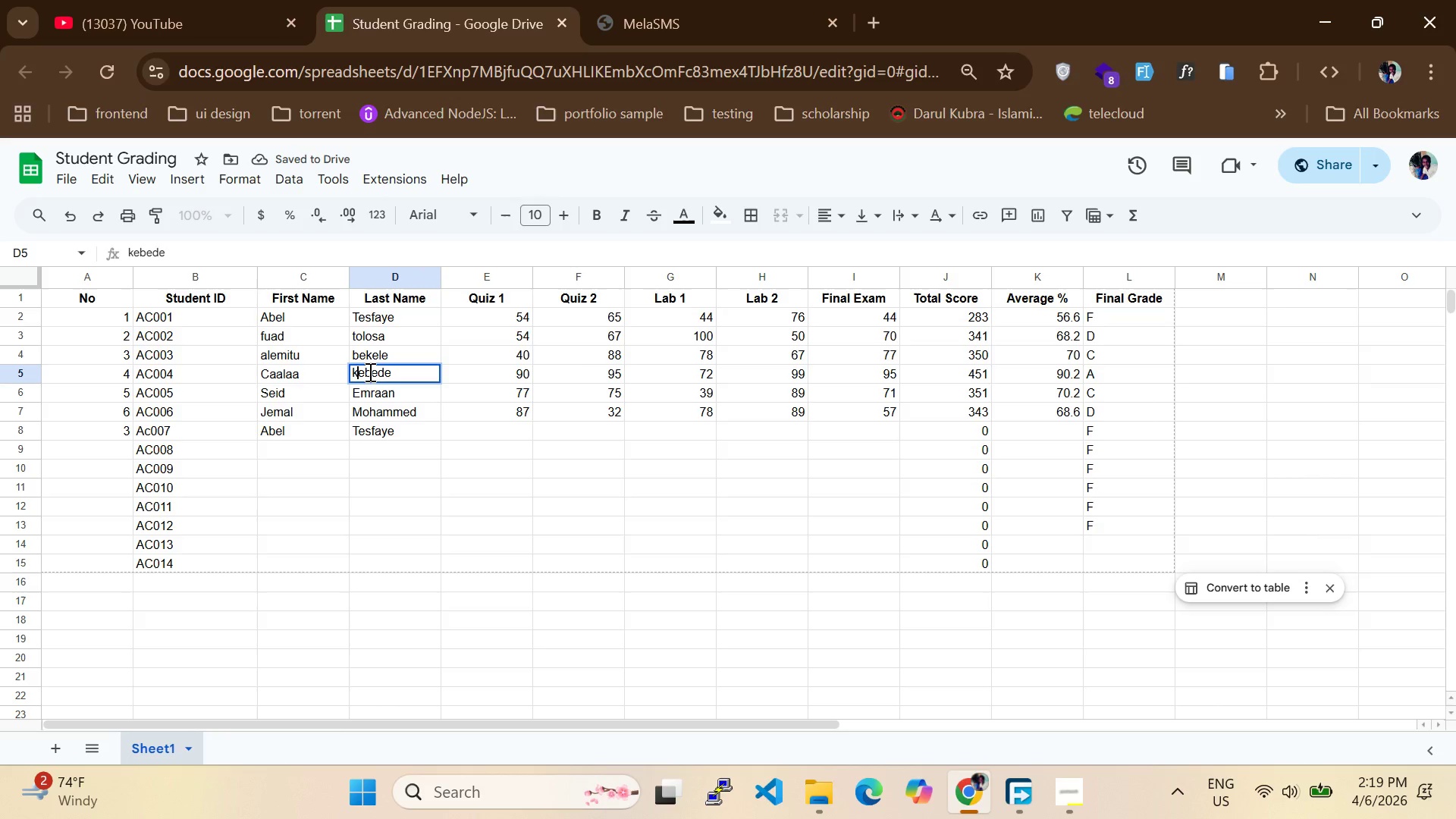 
key(Backspace)
 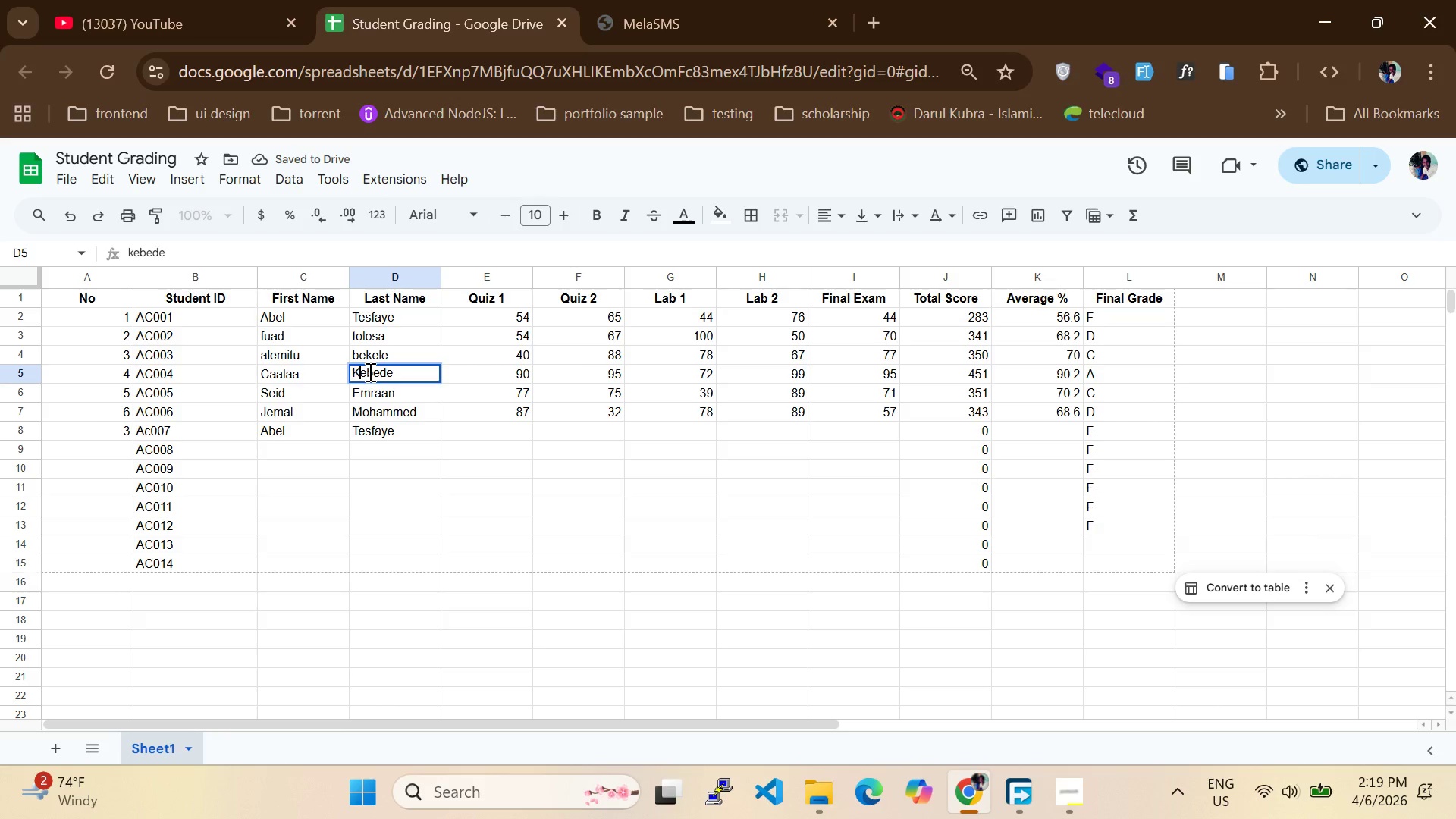 
key(K)
 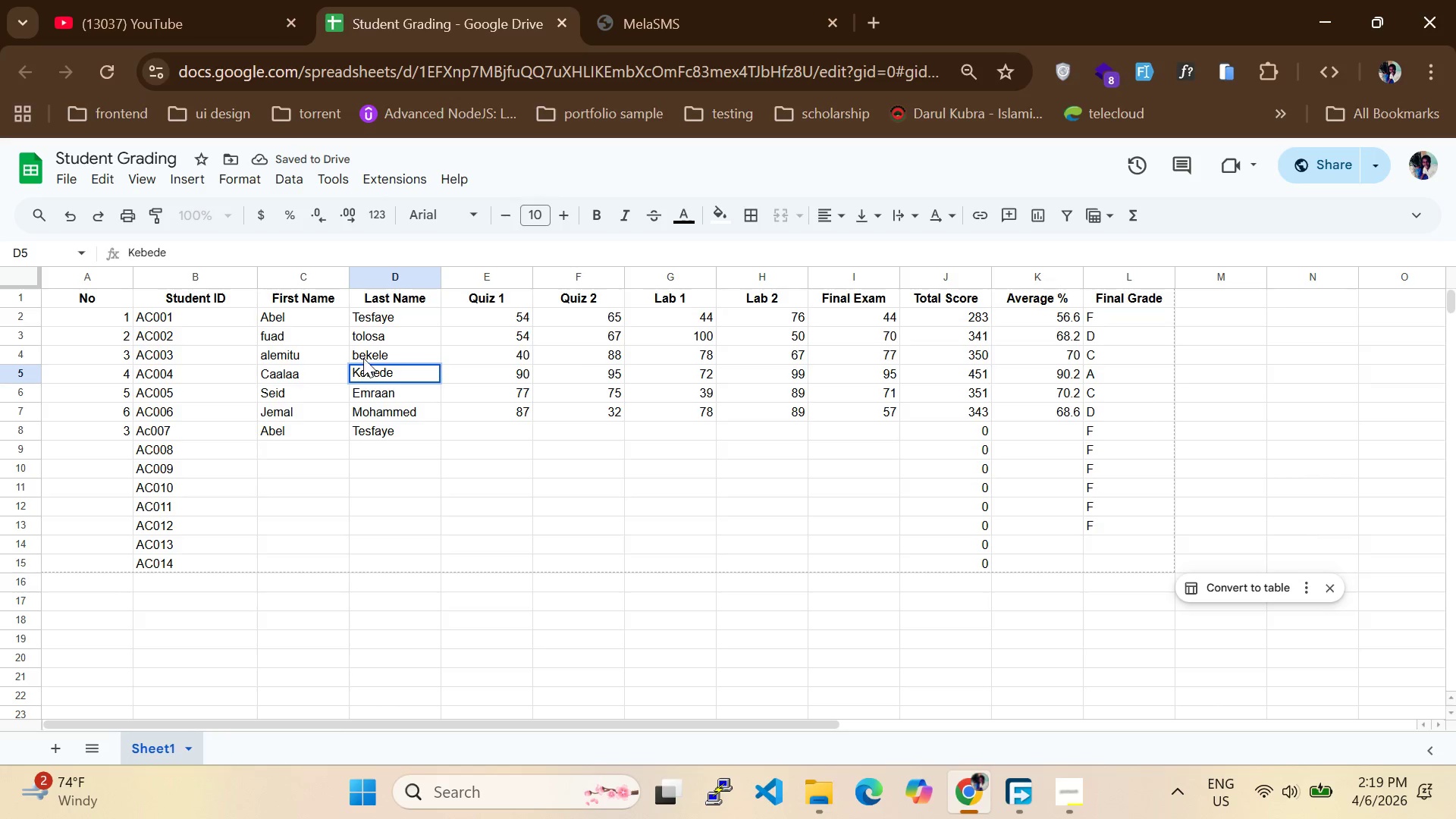 
double_click([363, 355])
 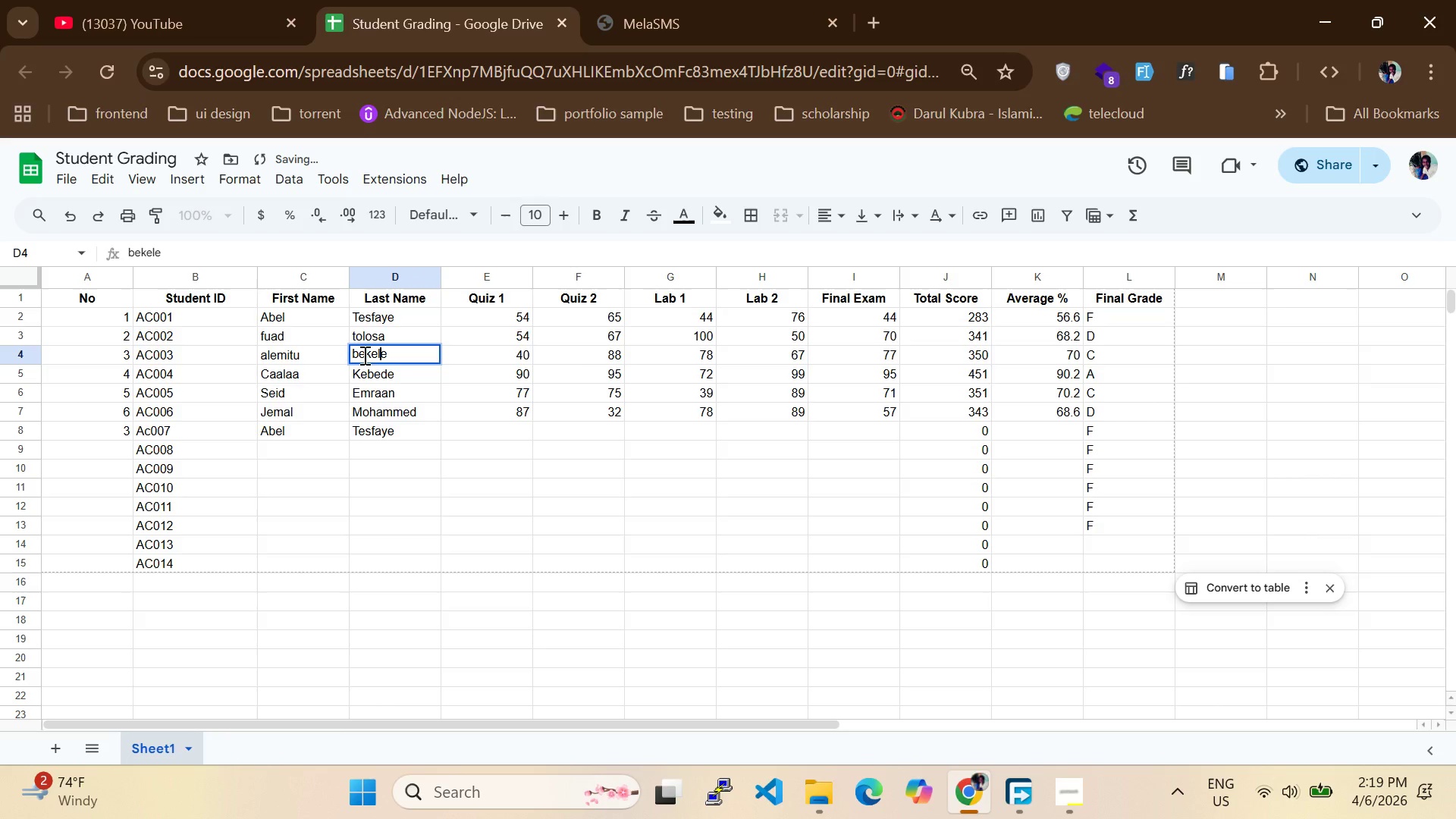 
key(ArrowLeft)
 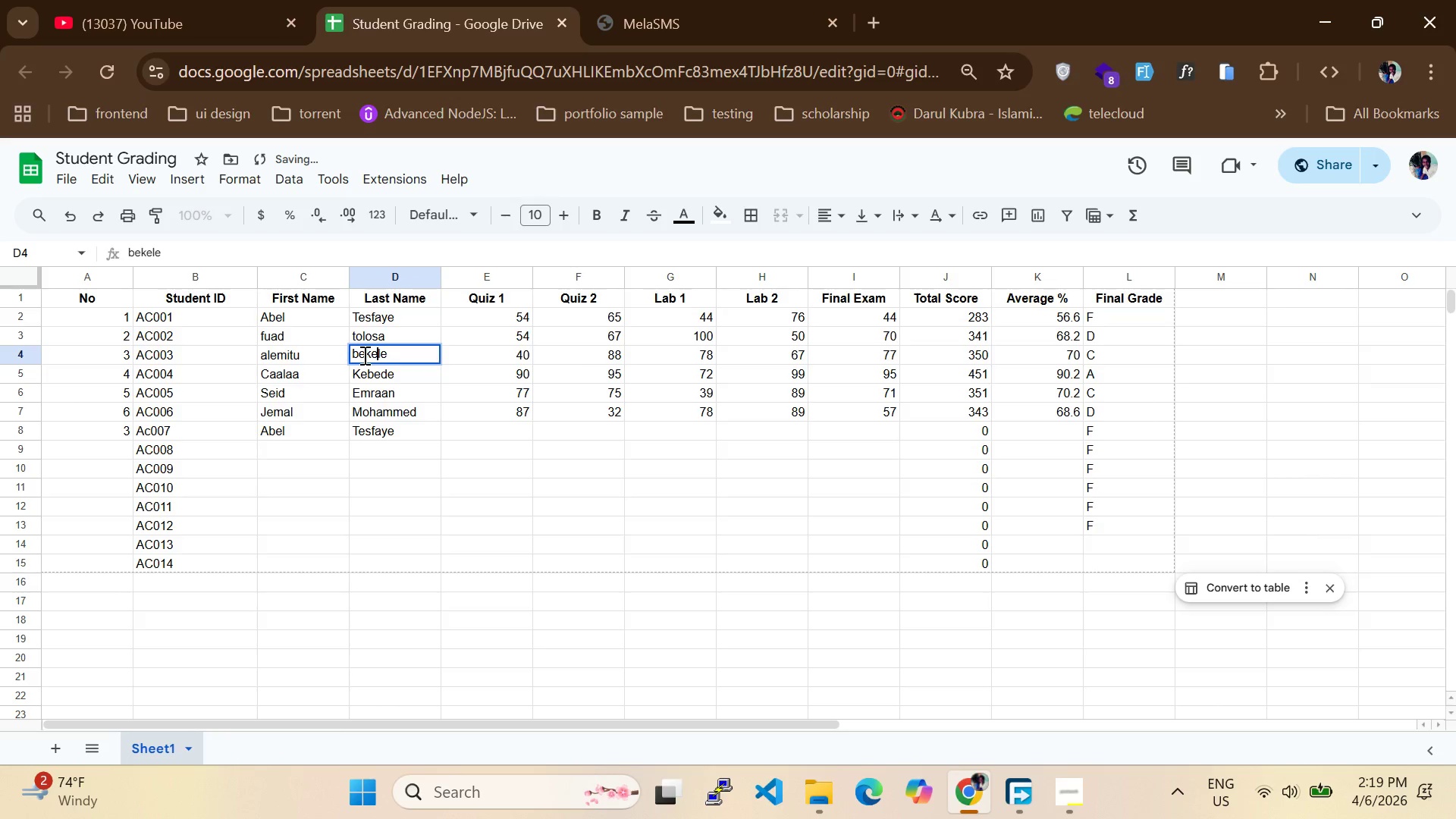 
key(ArrowLeft)
 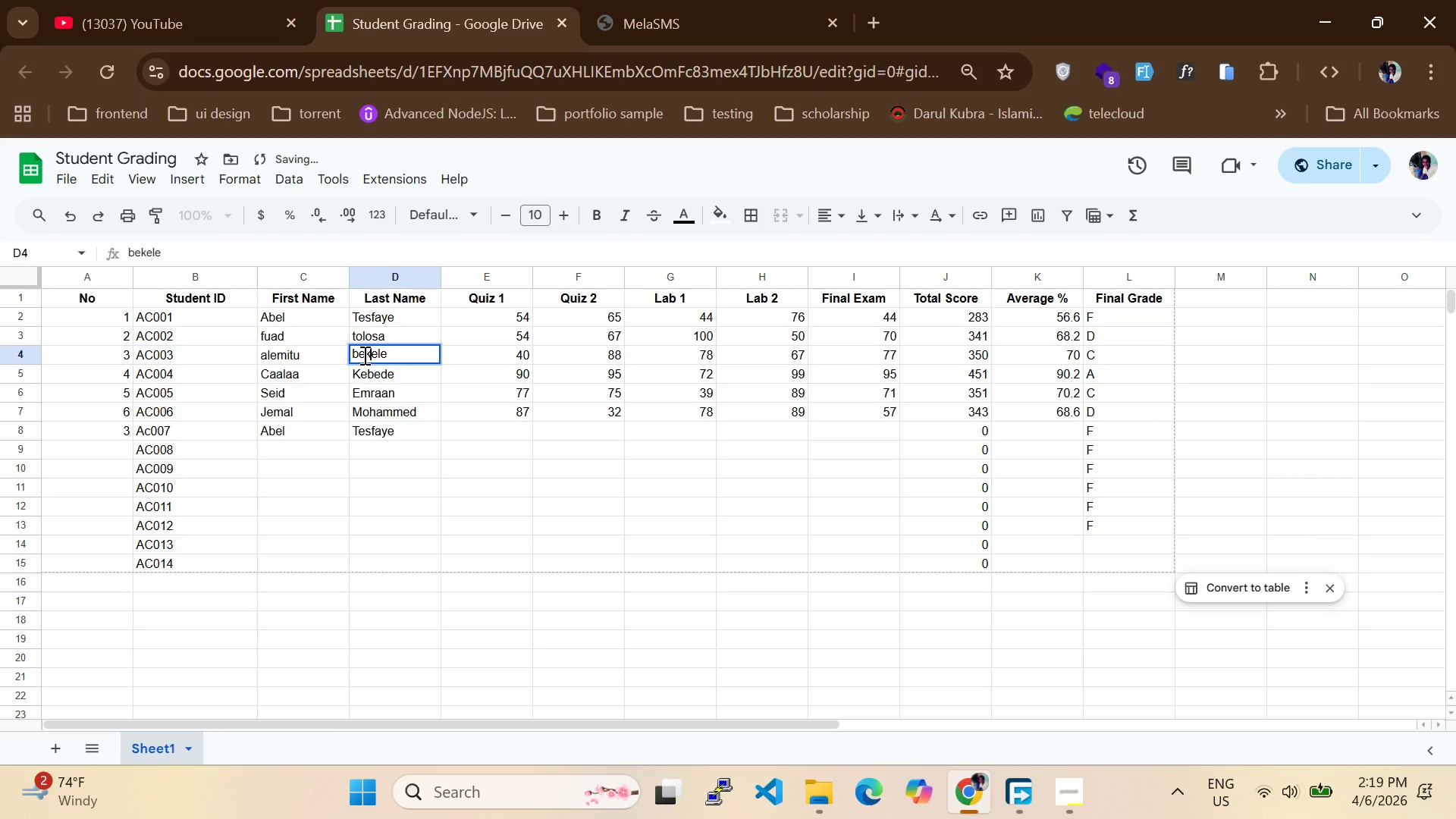 
key(ArrowLeft)
 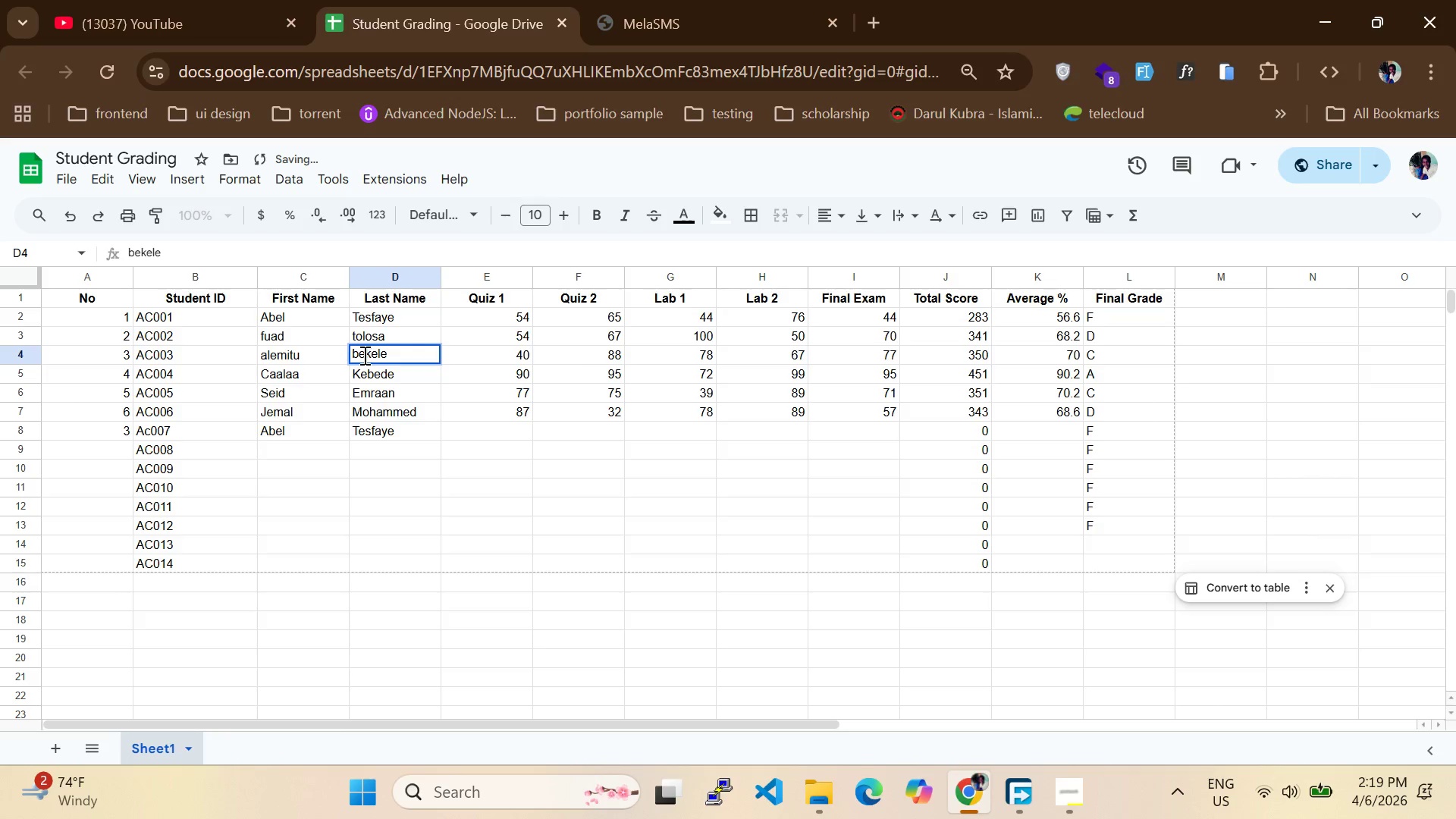 
key(ArrowLeft)
 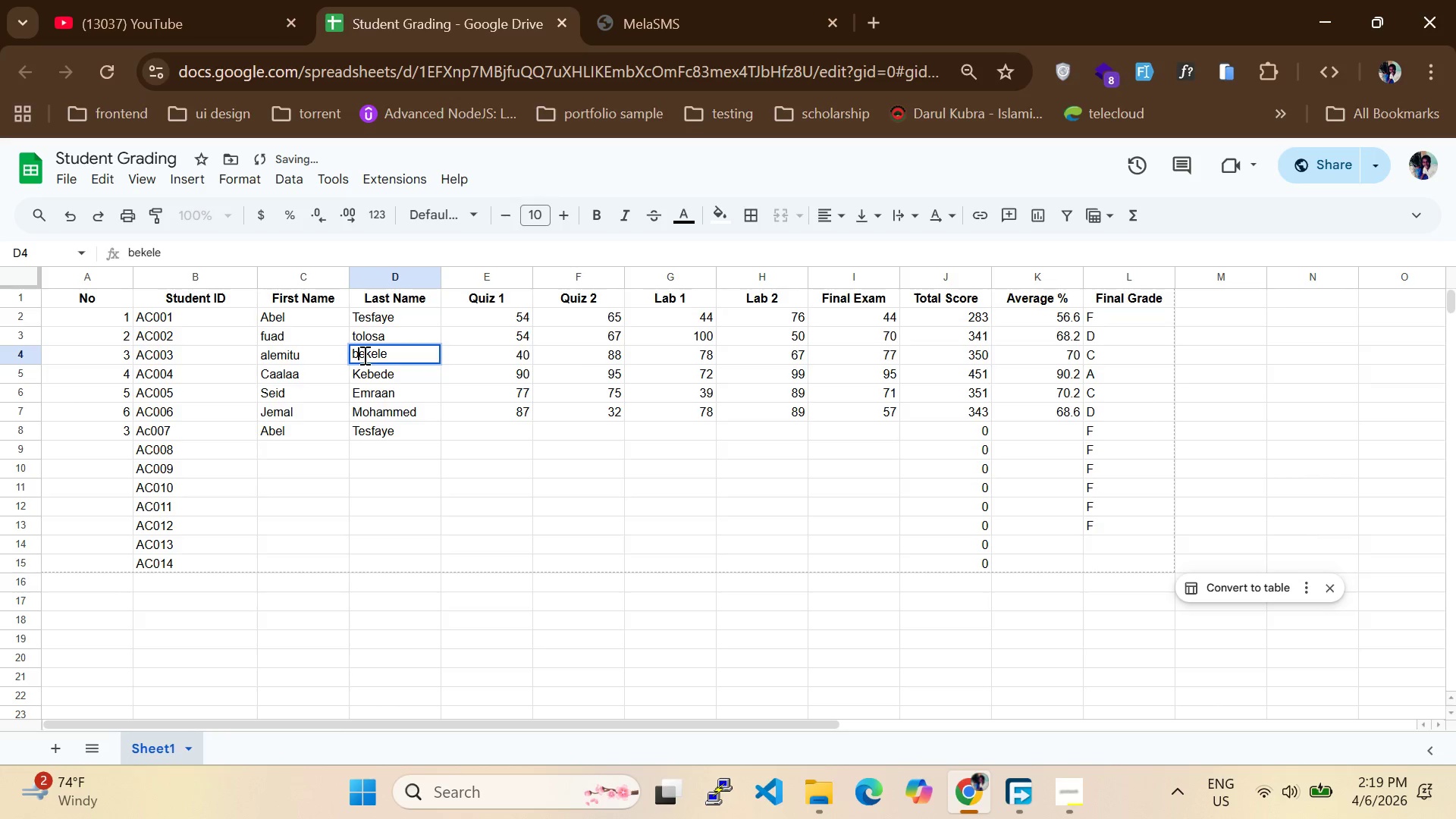 
key(ArrowLeft)
 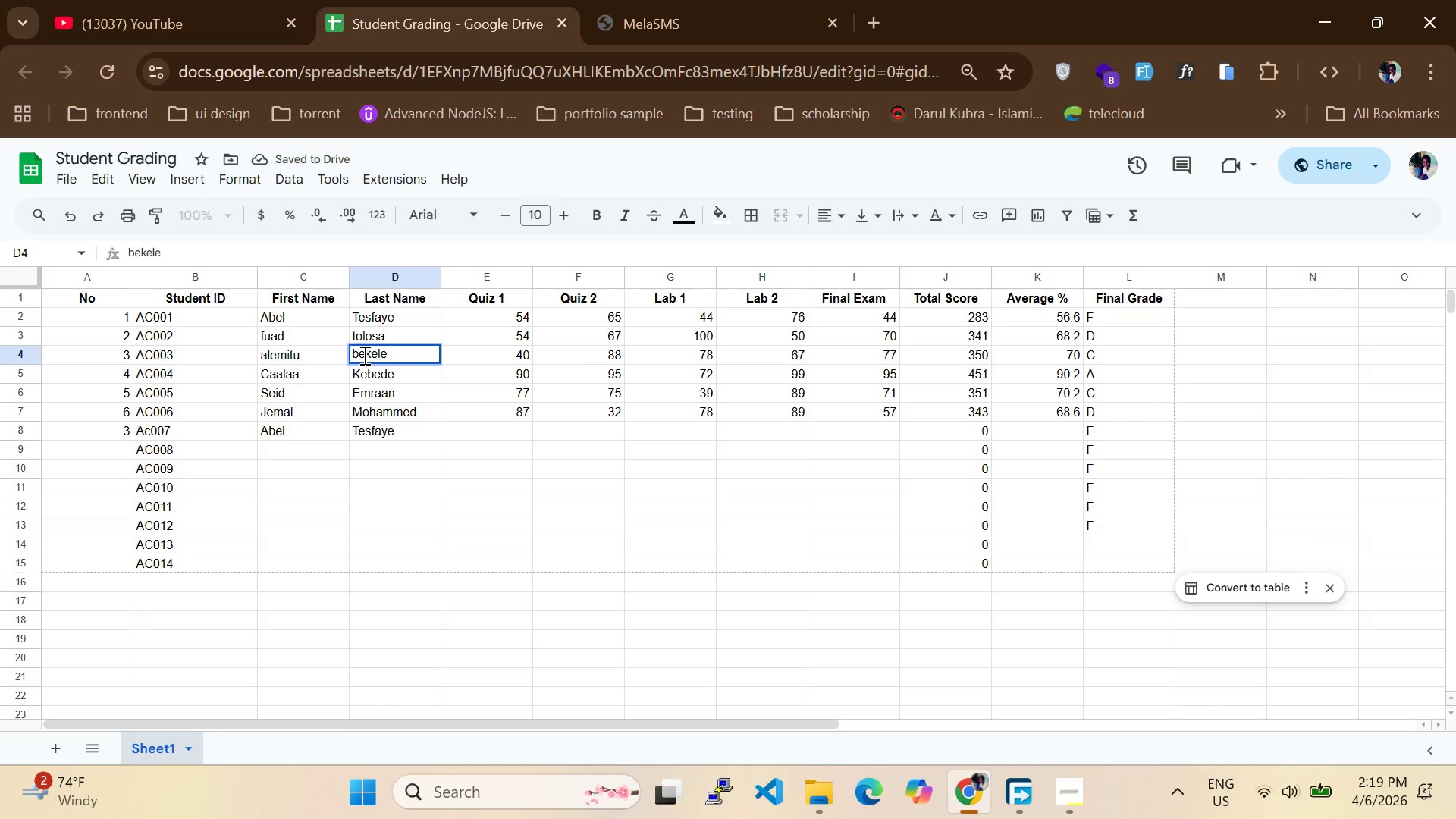 
key(Backspace)
 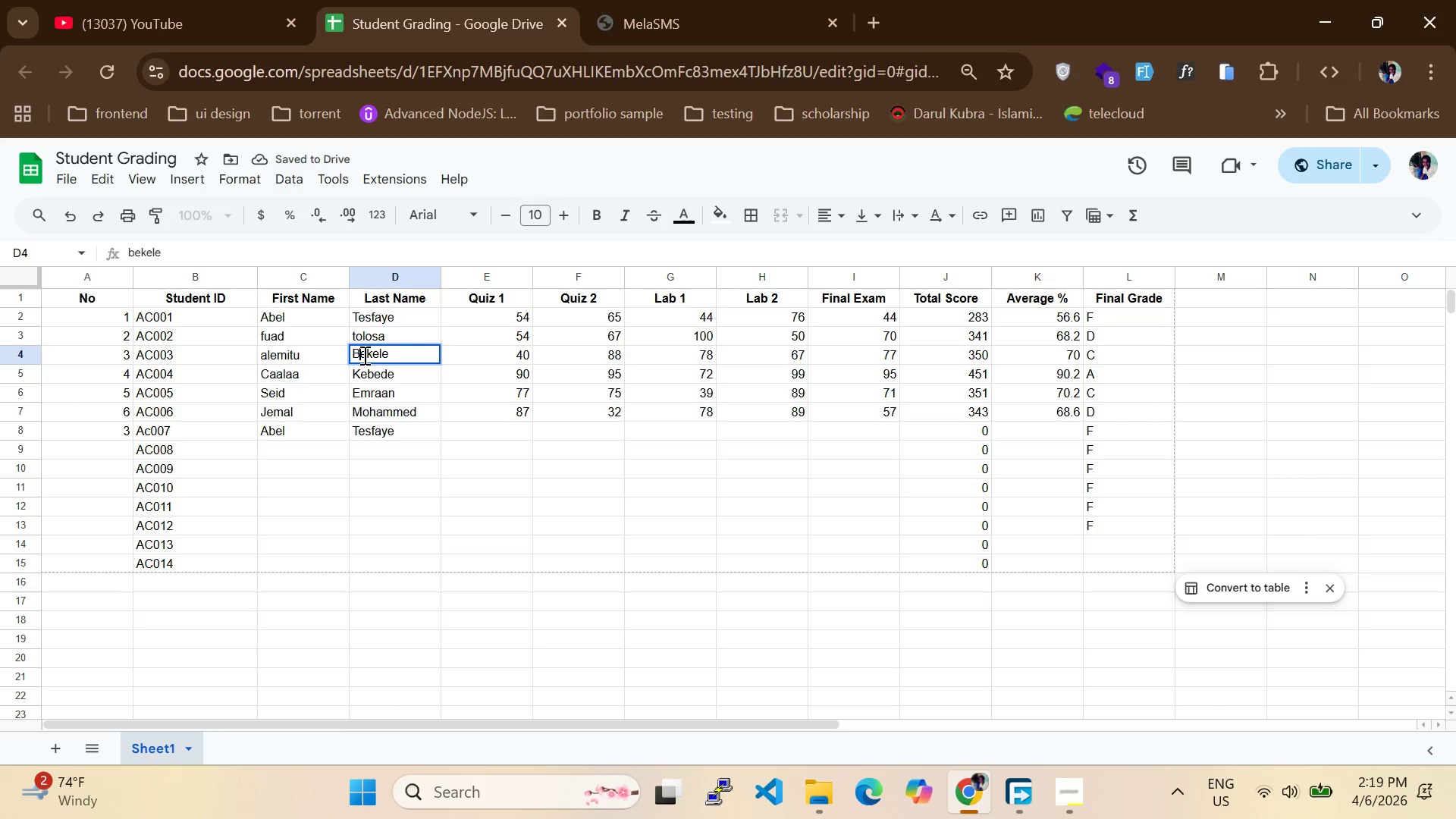 
key(B)
 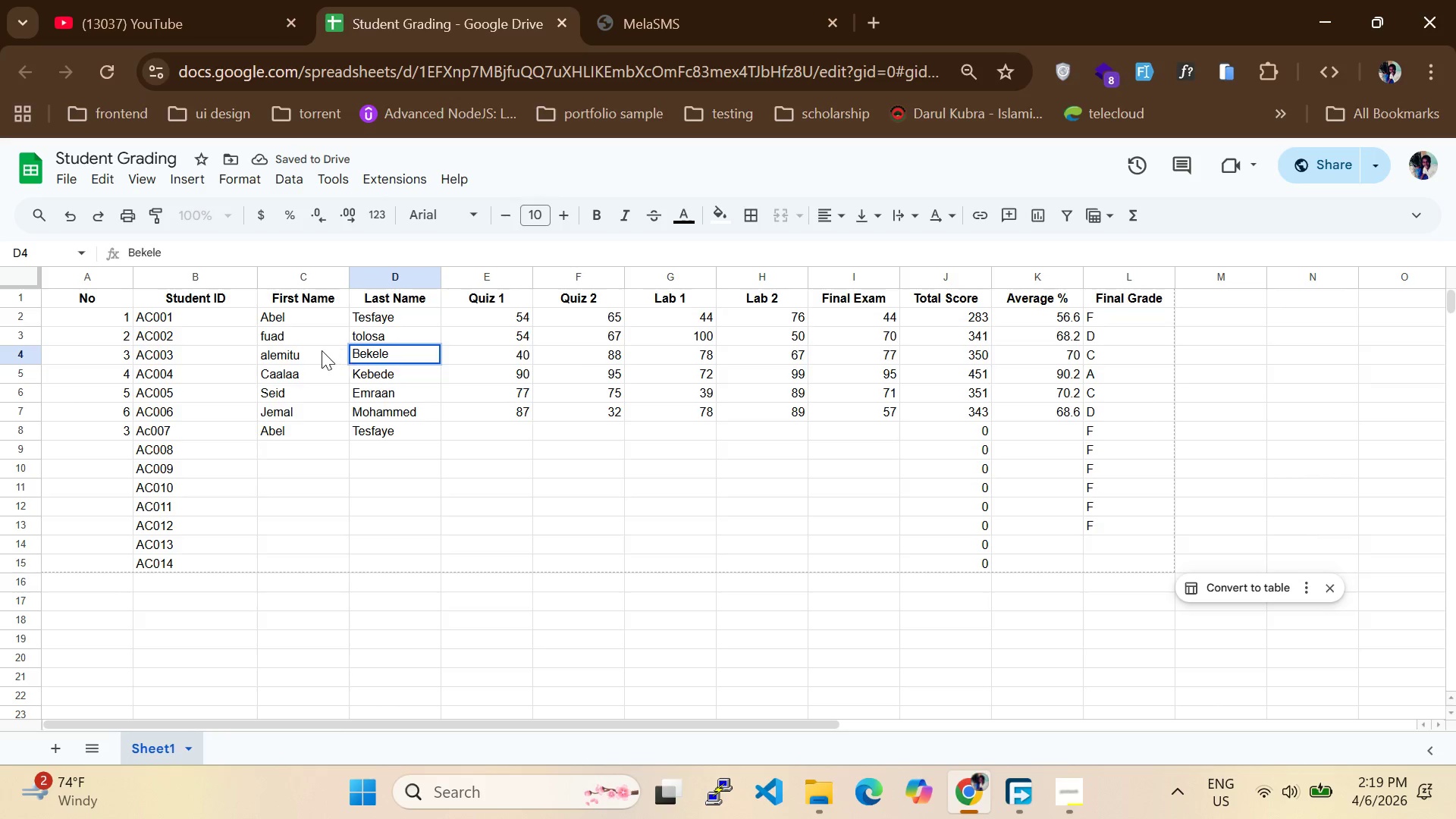 
double_click([318, 350])
 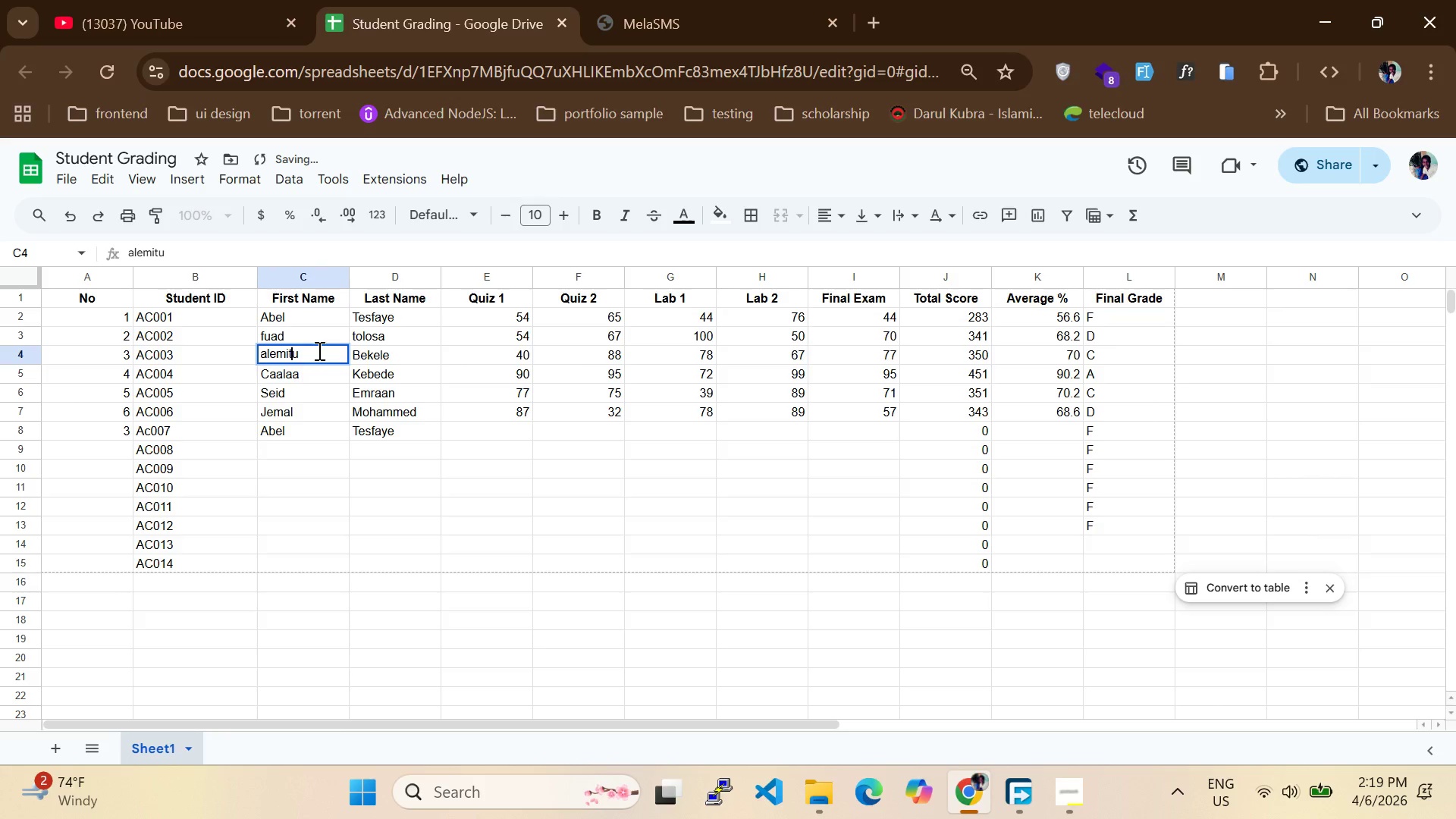 
left_click([318, 350])
 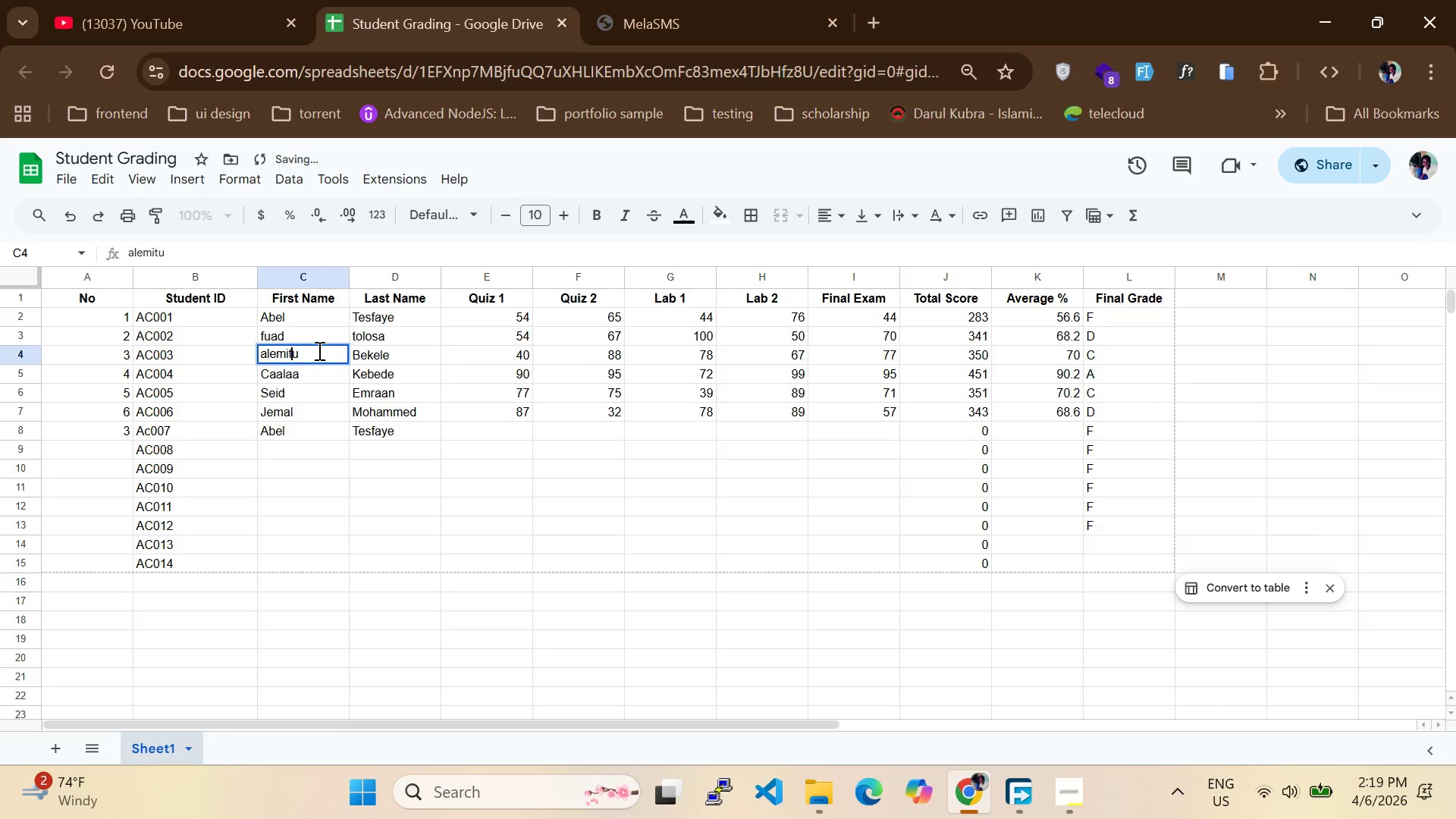 
hold_key(key=ArrowLeft, duration=0.8)
 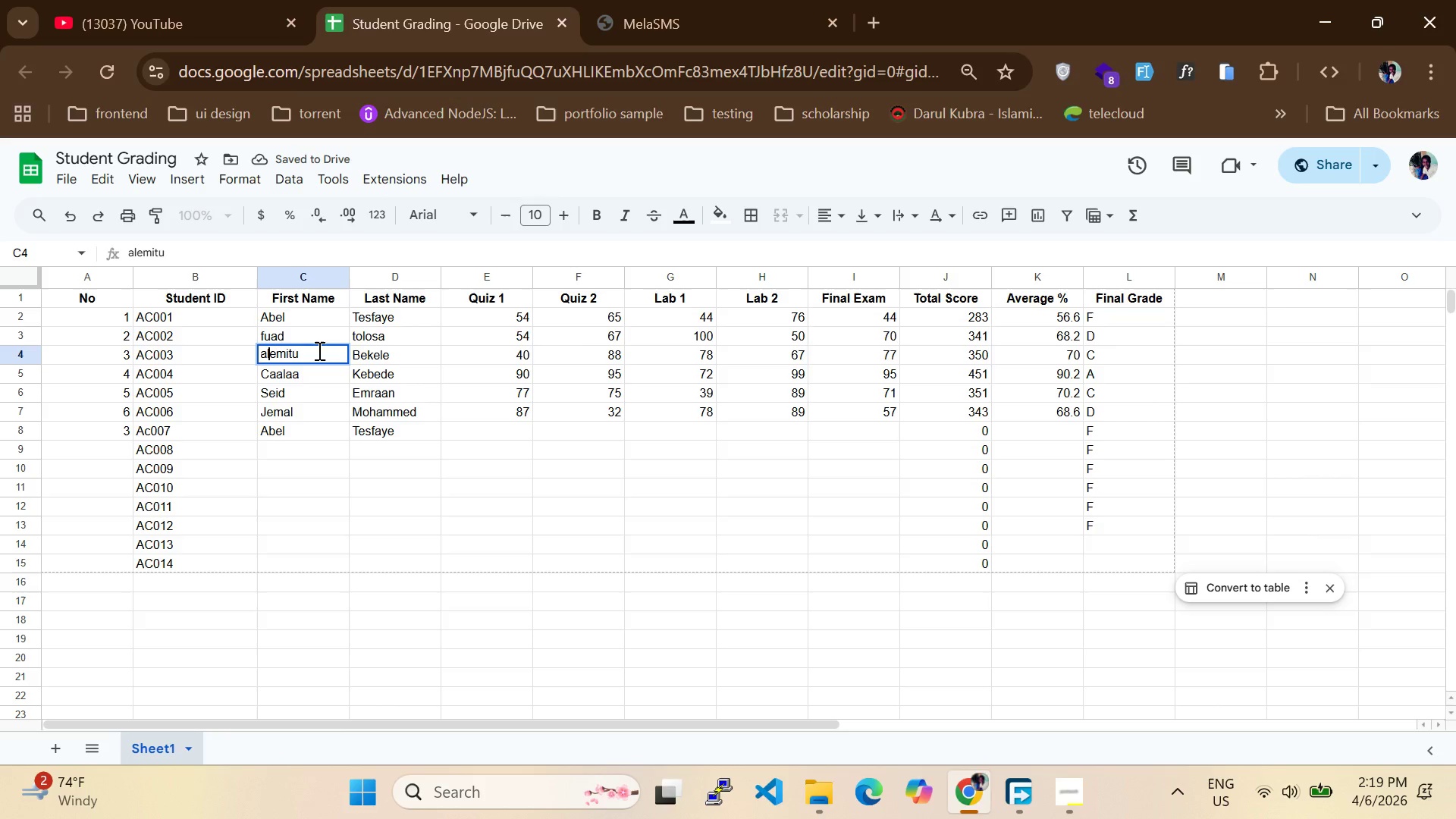 
key(ArrowLeft)
 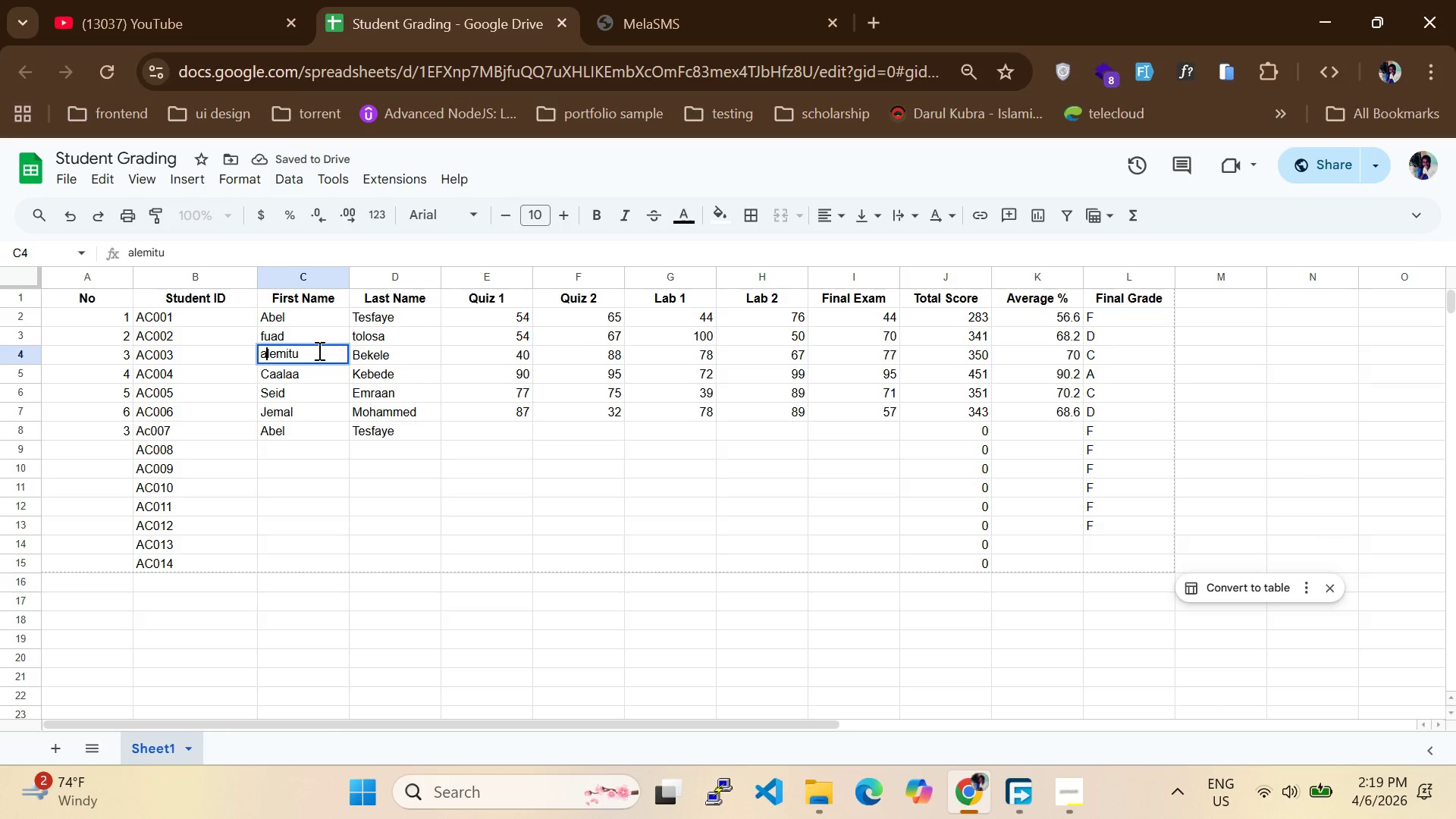 
key(Backspace)
 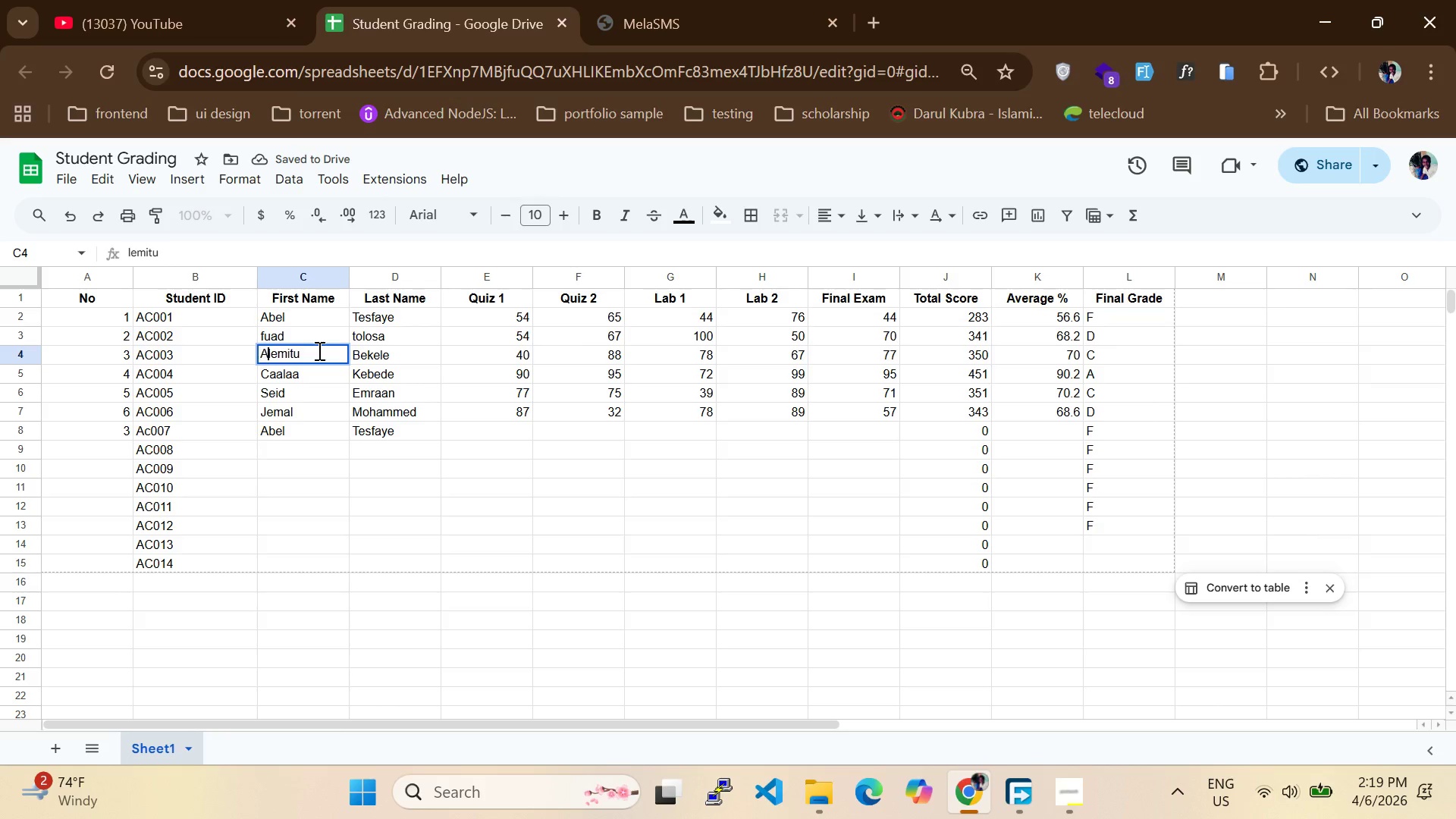 
key(A)
 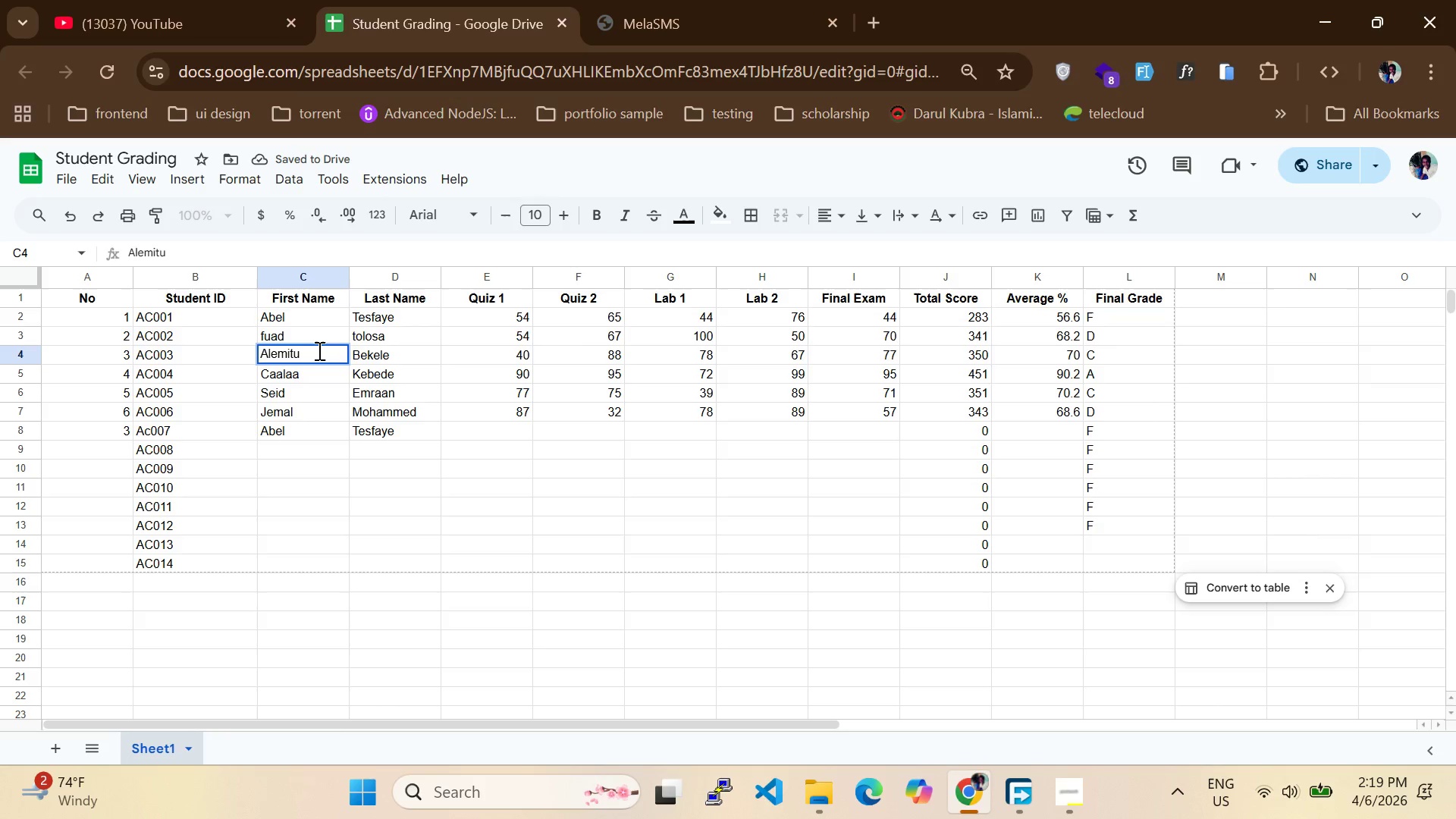 
key(ArrowUp)
 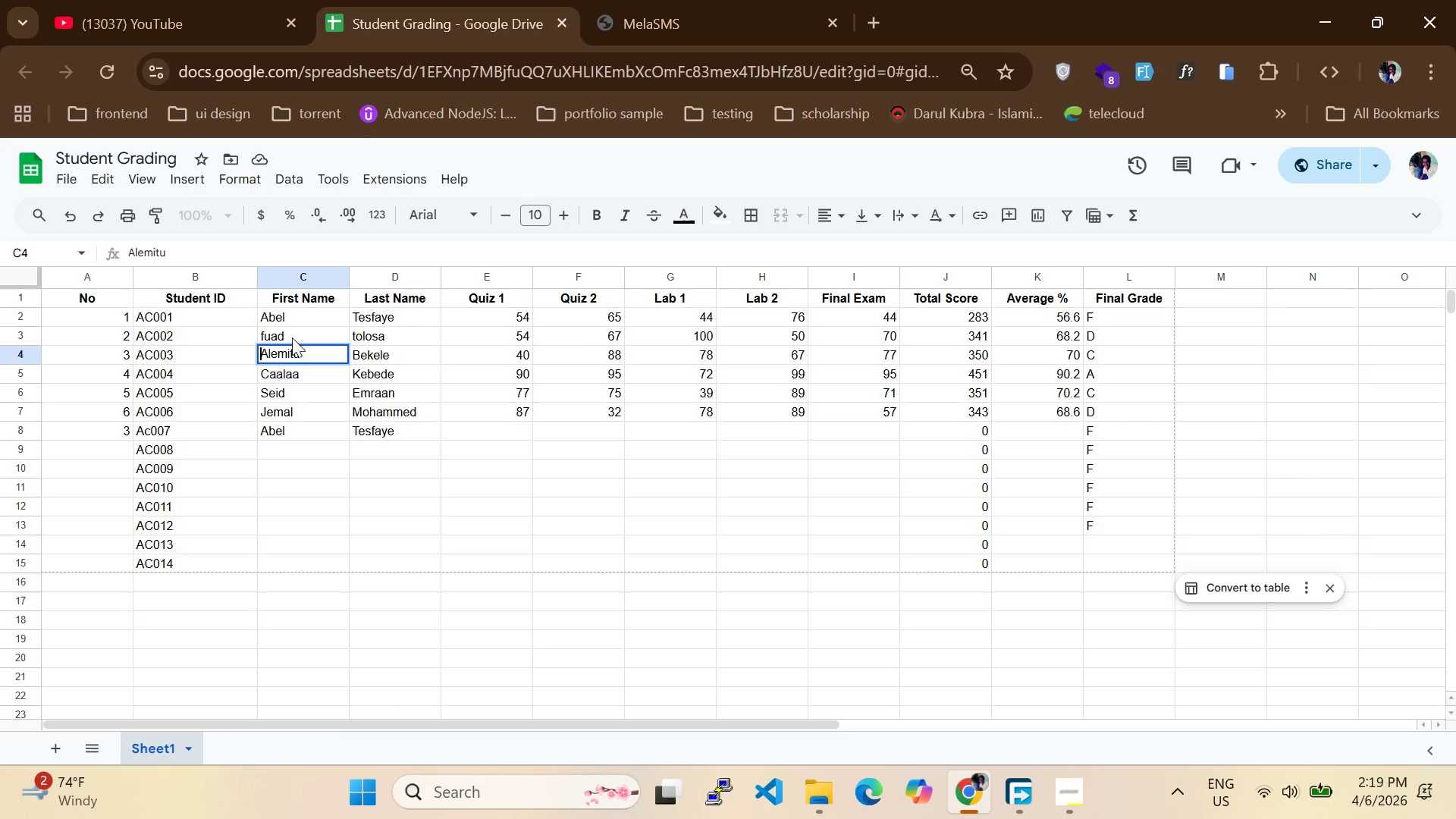 
double_click([292, 328])
 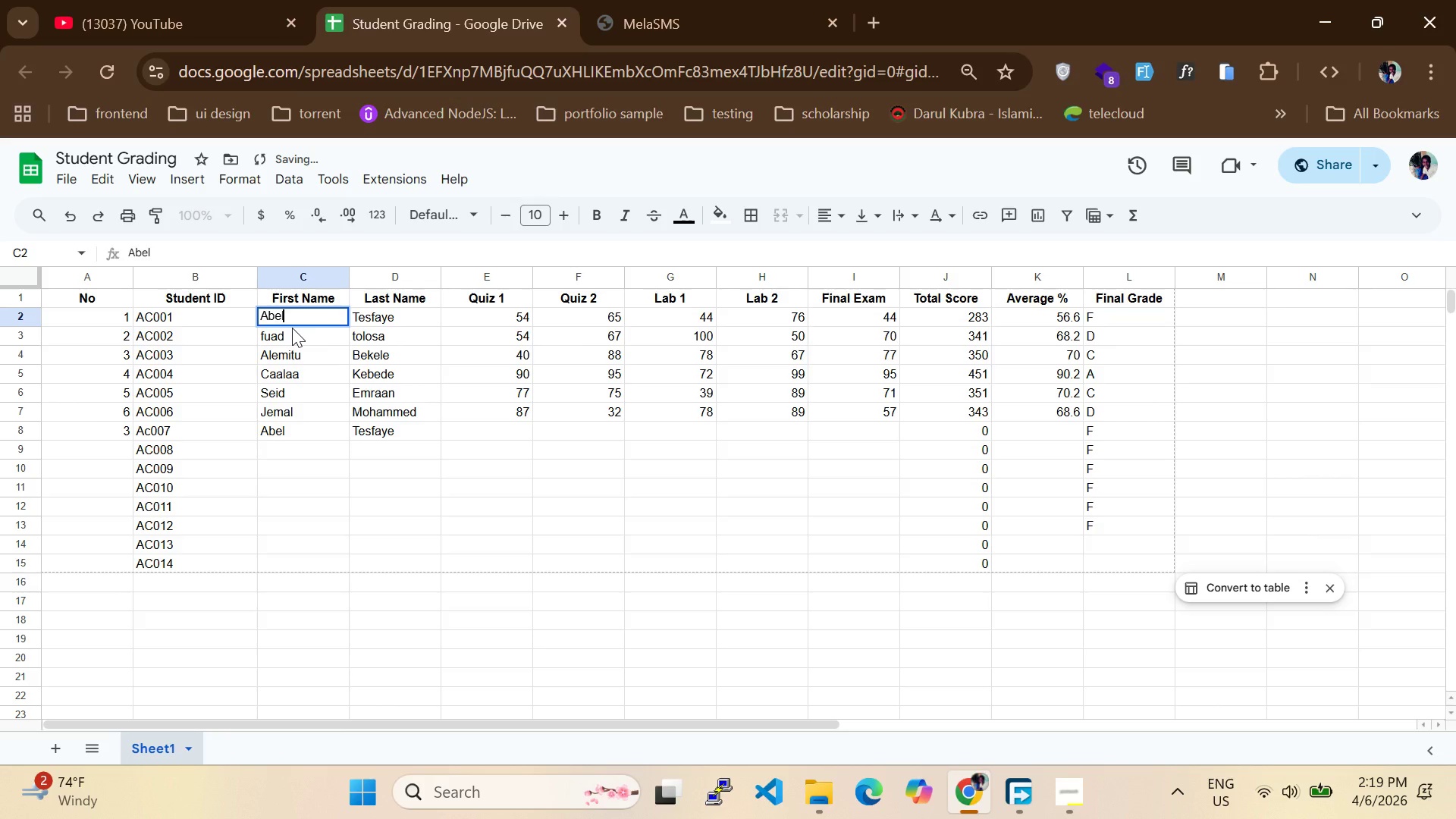 
left_click([292, 328])
 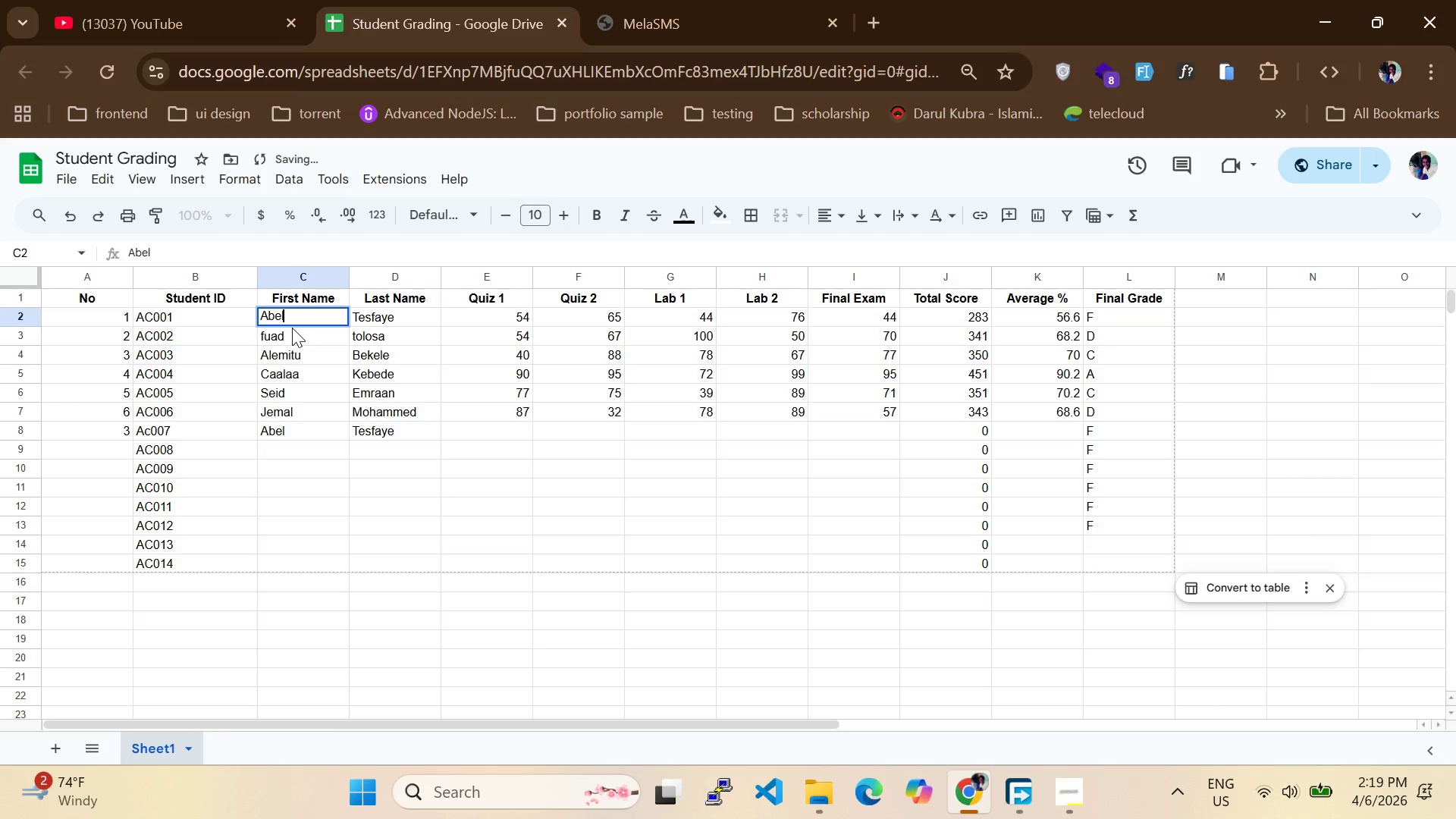 
double_click([287, 337])
 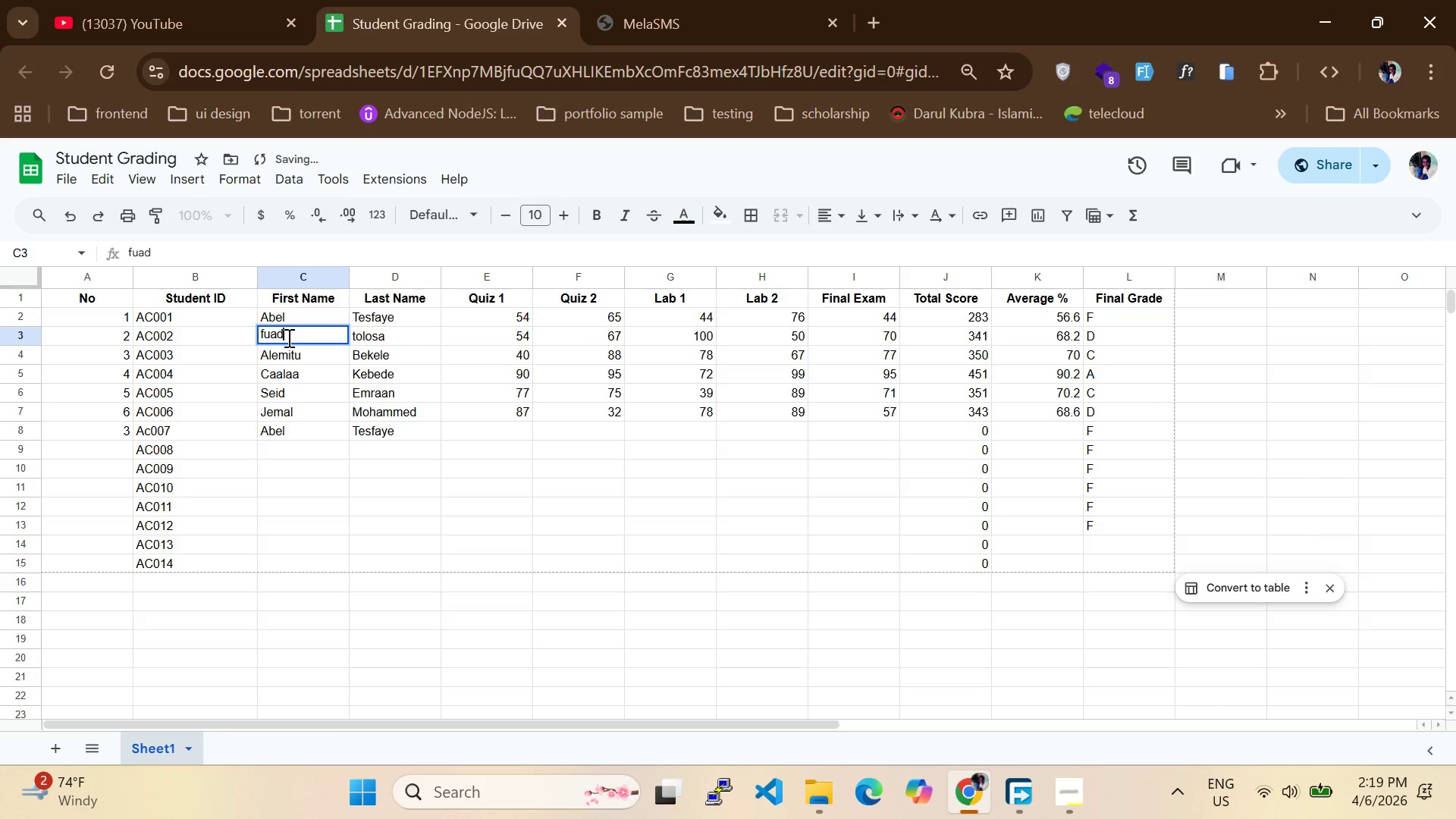 
key(ArrowLeft)
 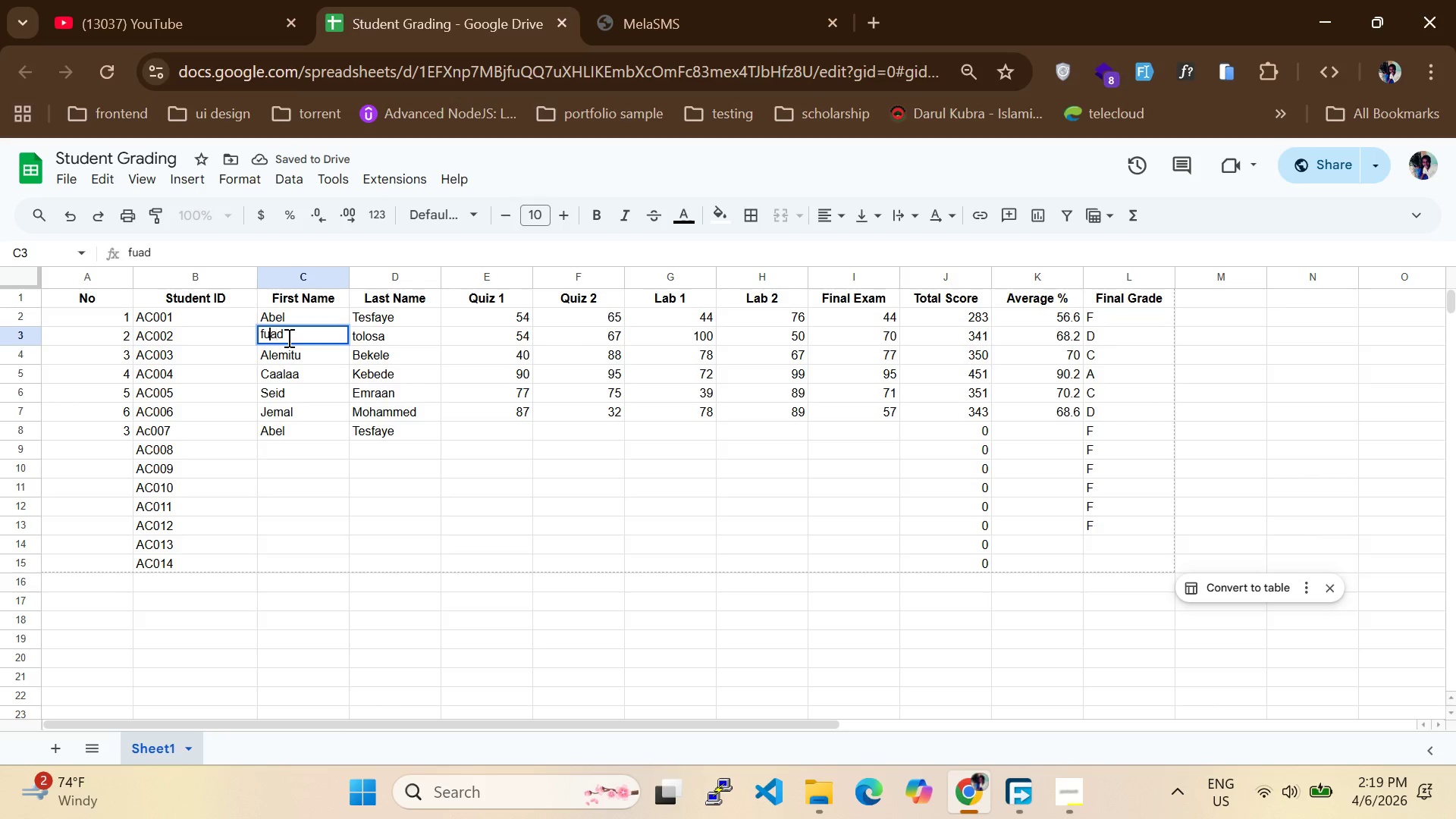 
key(ArrowLeft)
 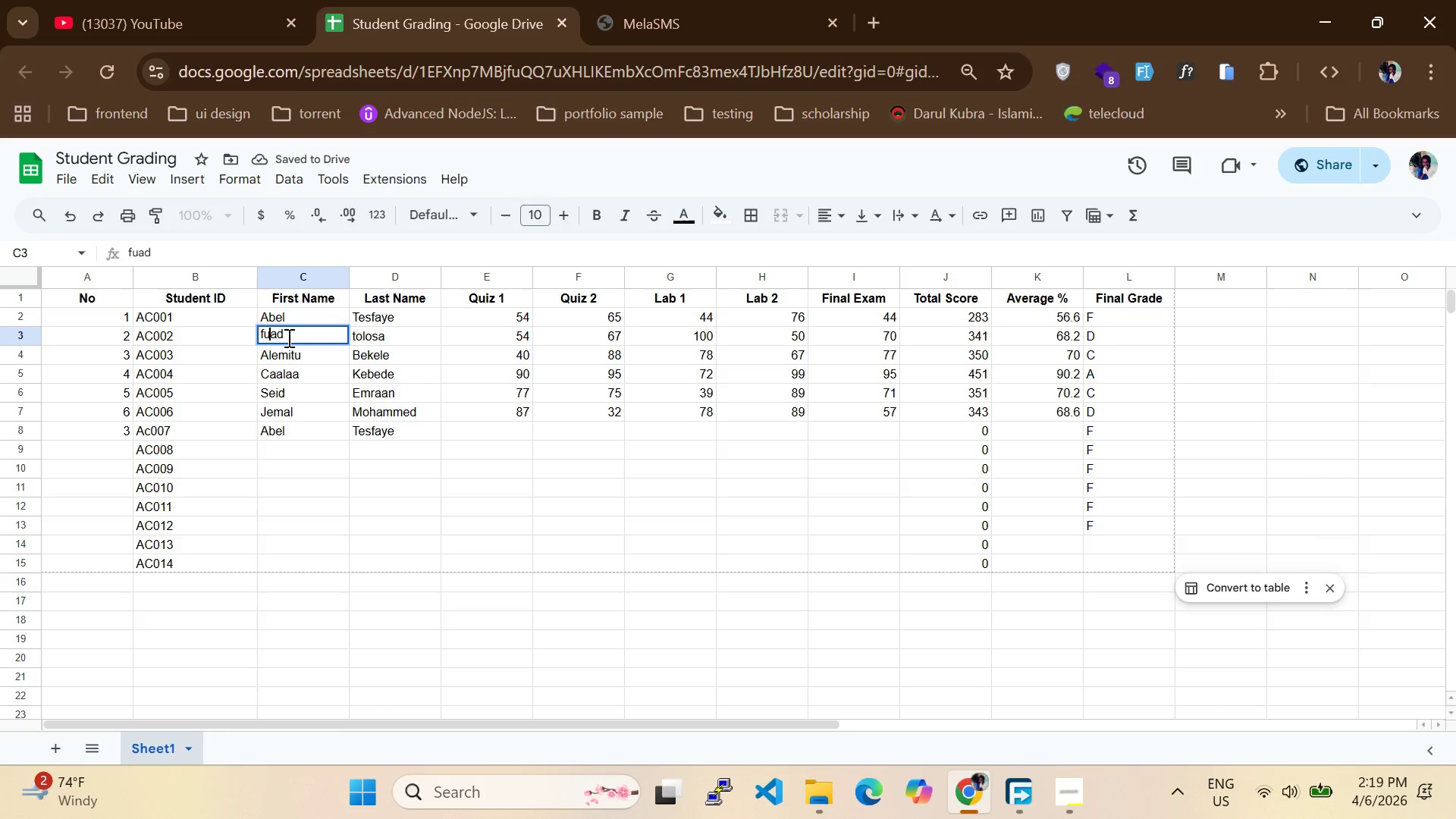 
key(ArrowLeft)
 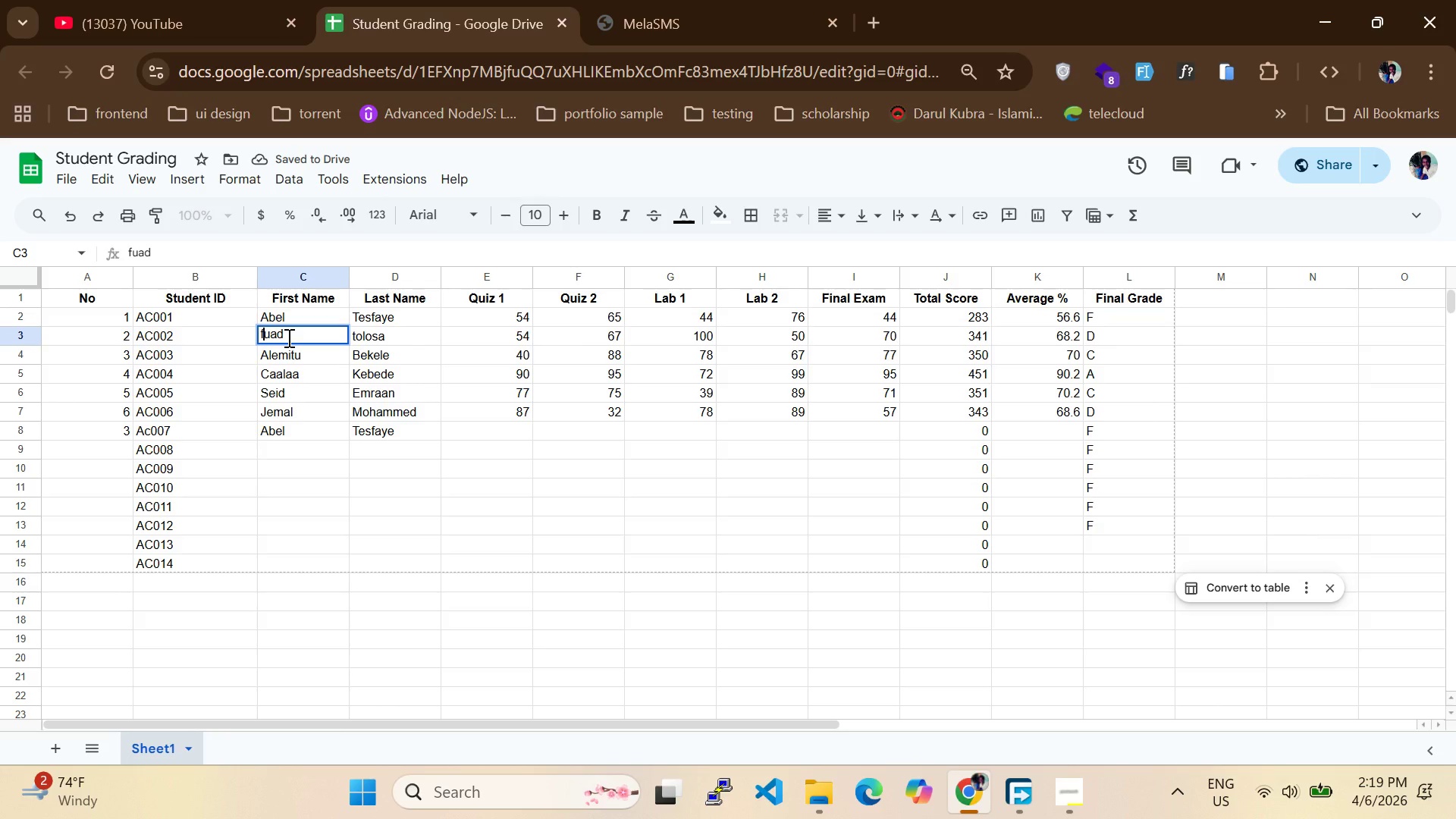 
key(Backspace)
 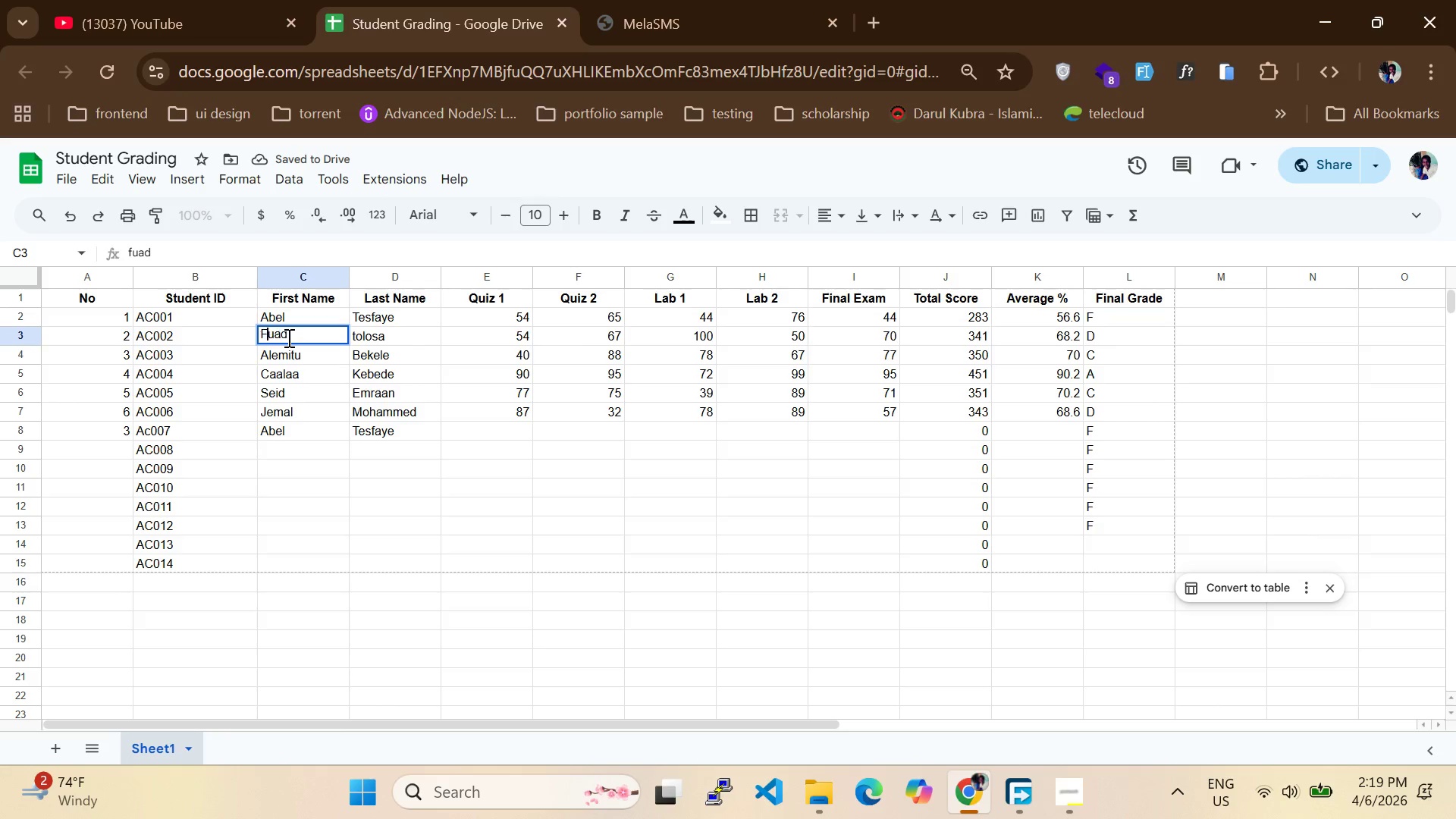 
key(F)
 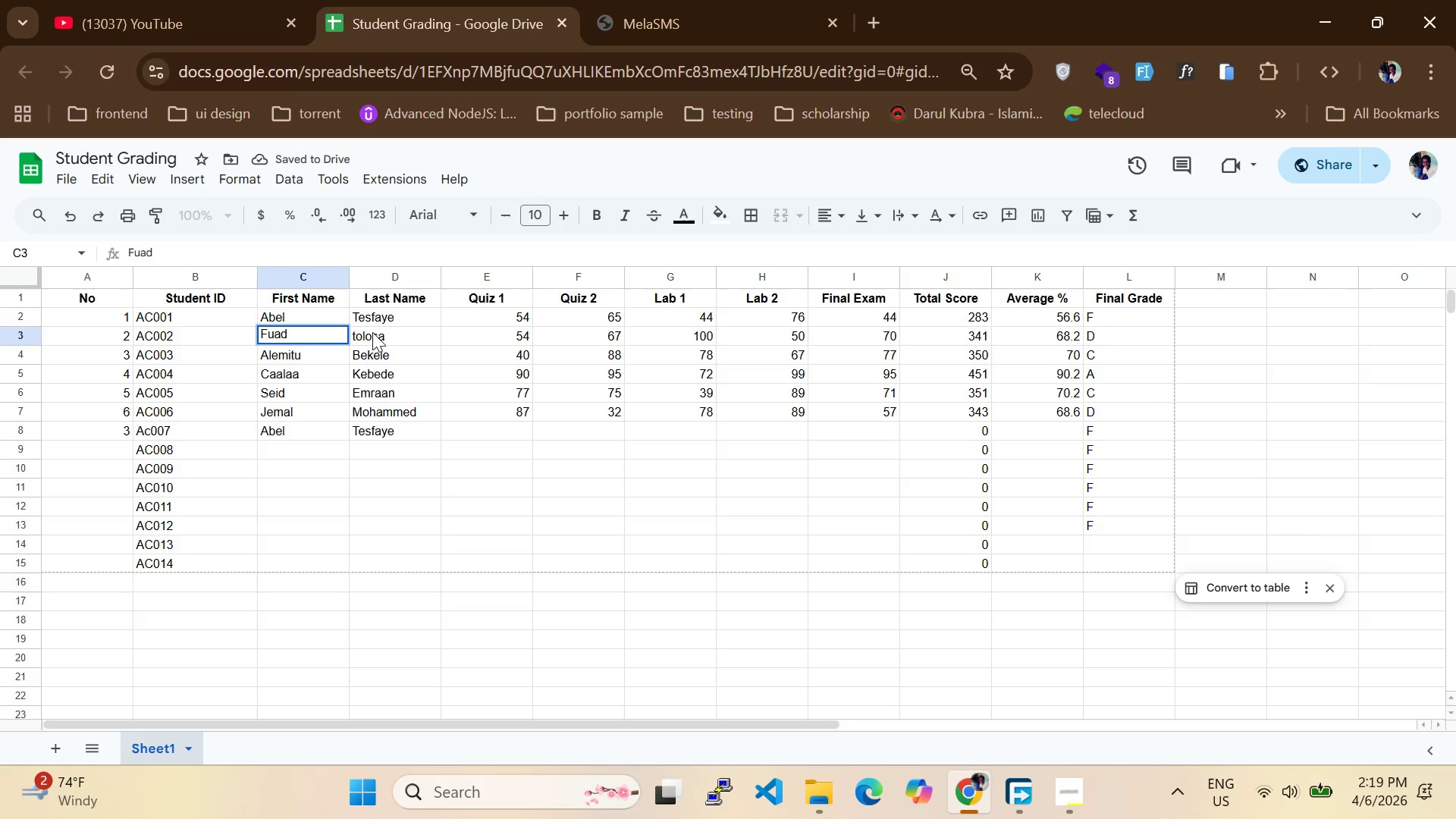 
double_click([376, 333])
 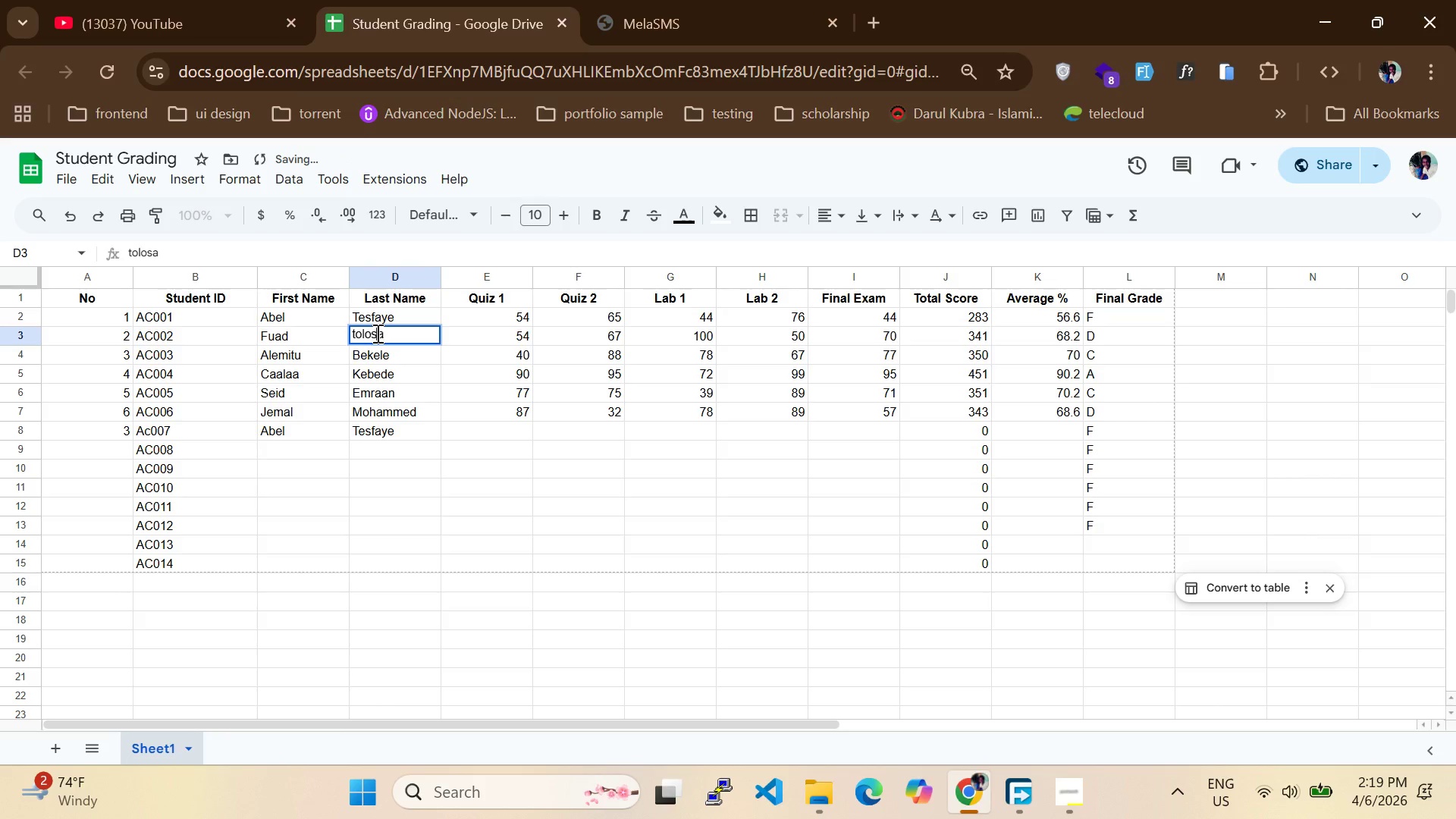 
key(ArrowLeft)
 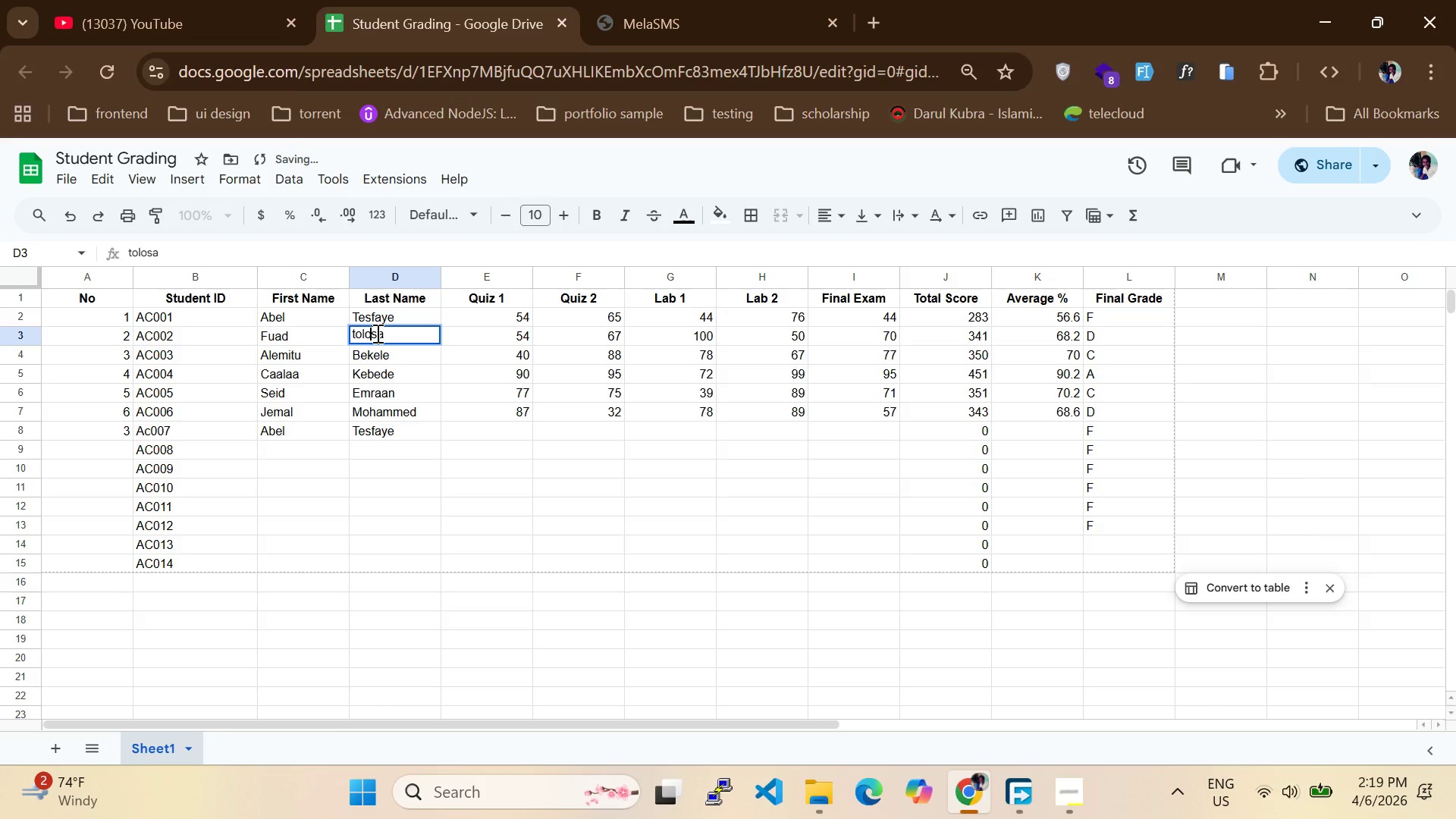 
key(ArrowLeft)
 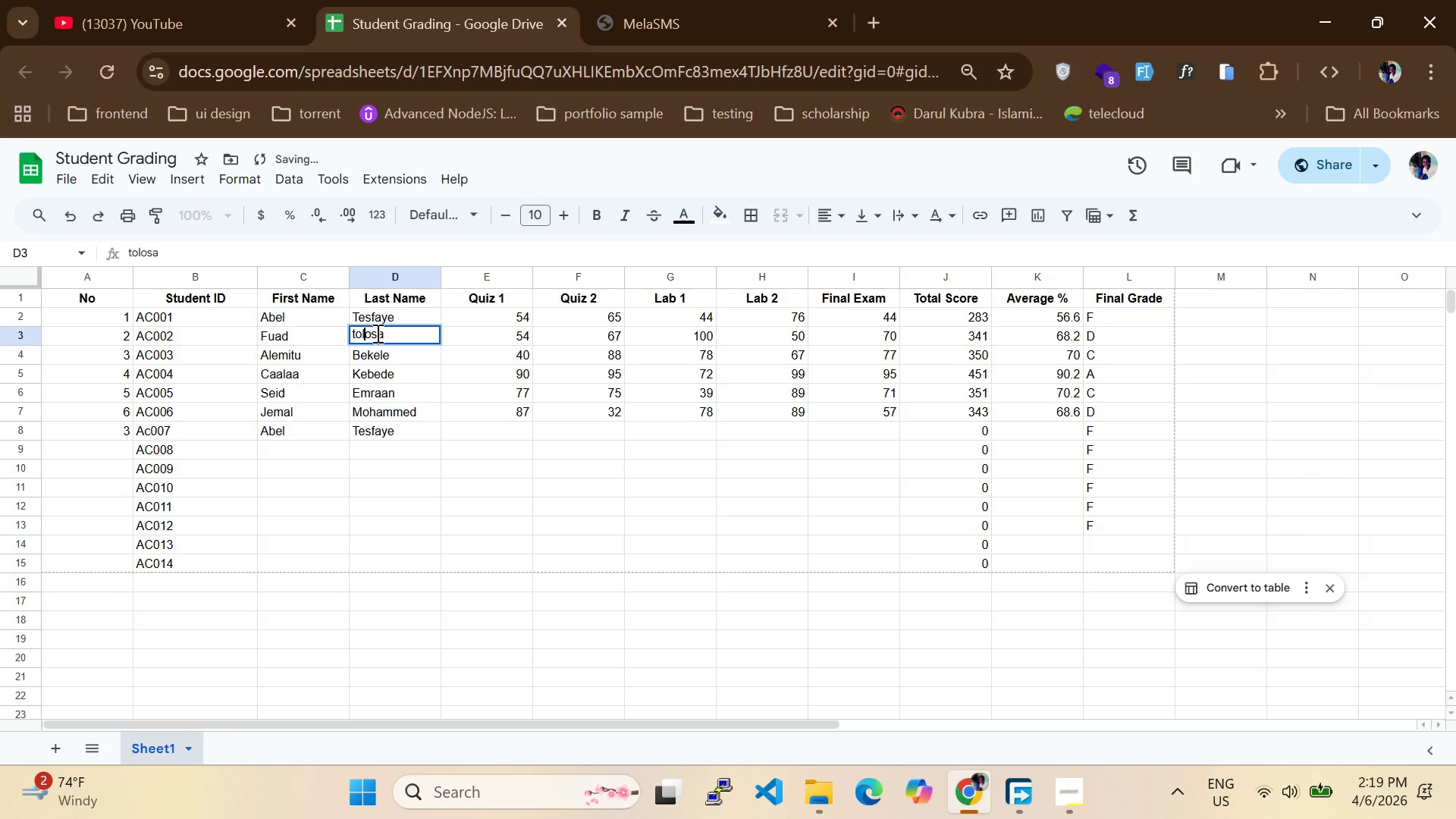 
key(ArrowLeft)
 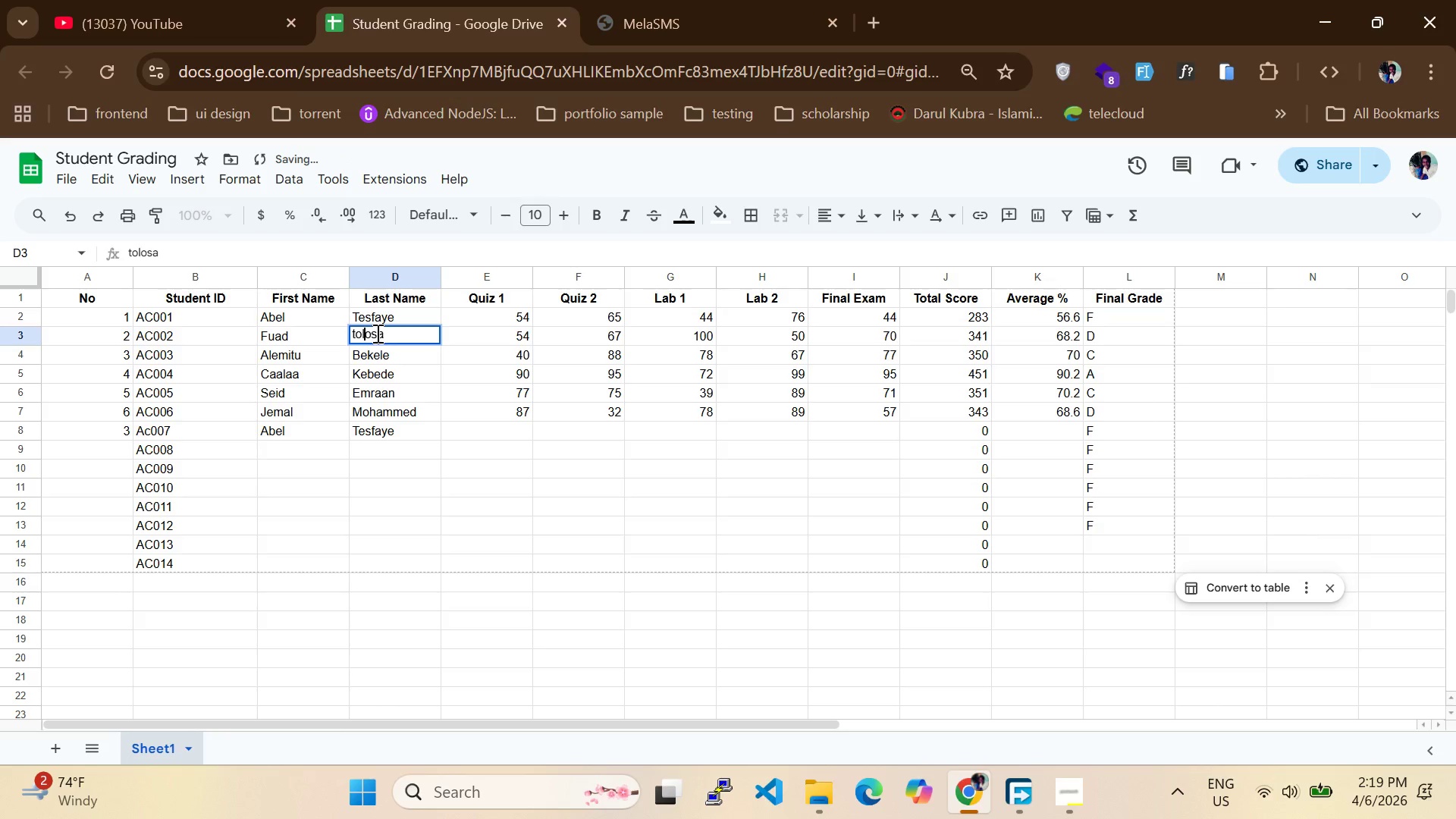 
key(ArrowLeft)
 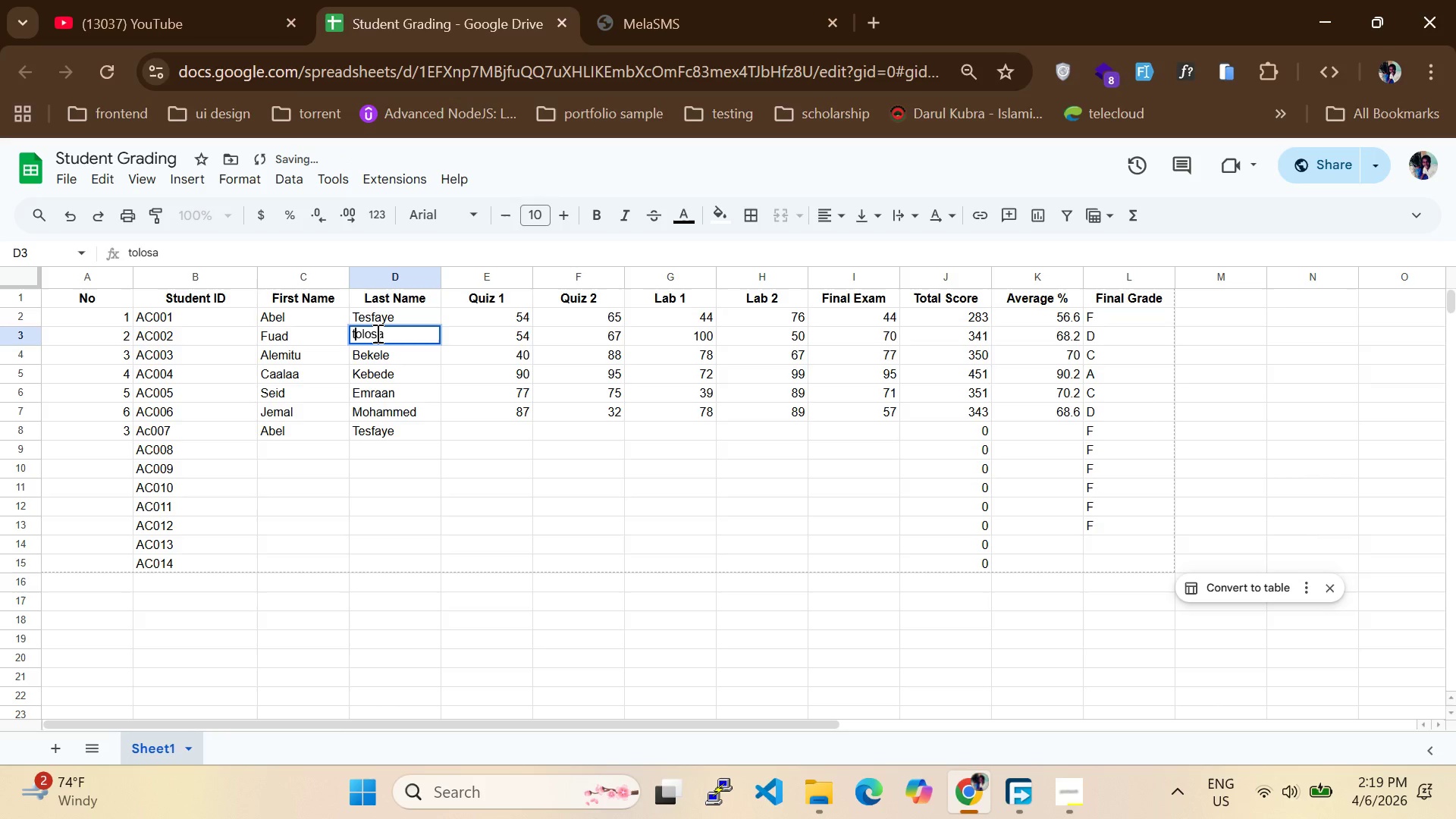 
key(ArrowLeft)
 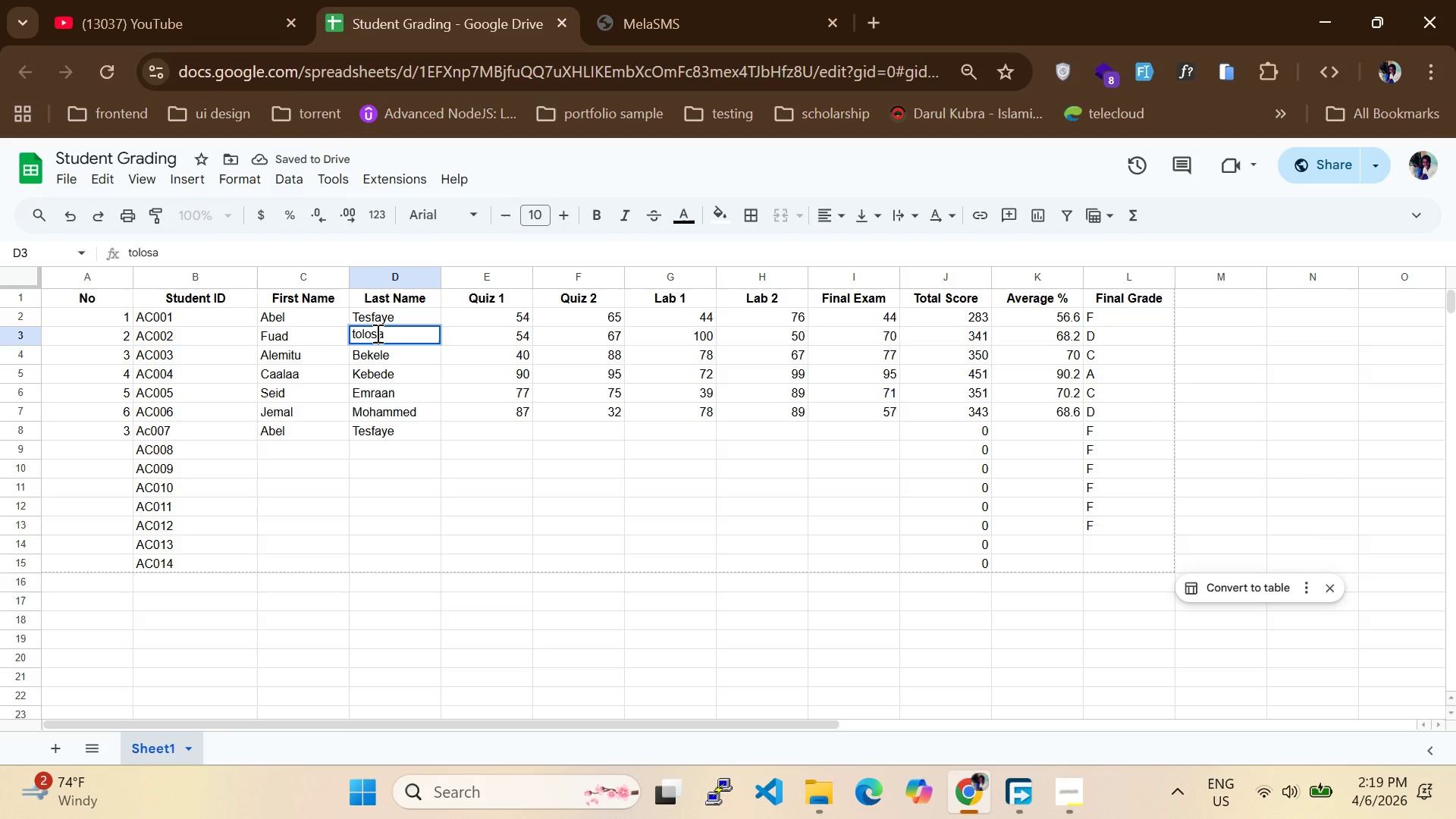 
key(Backspace)
 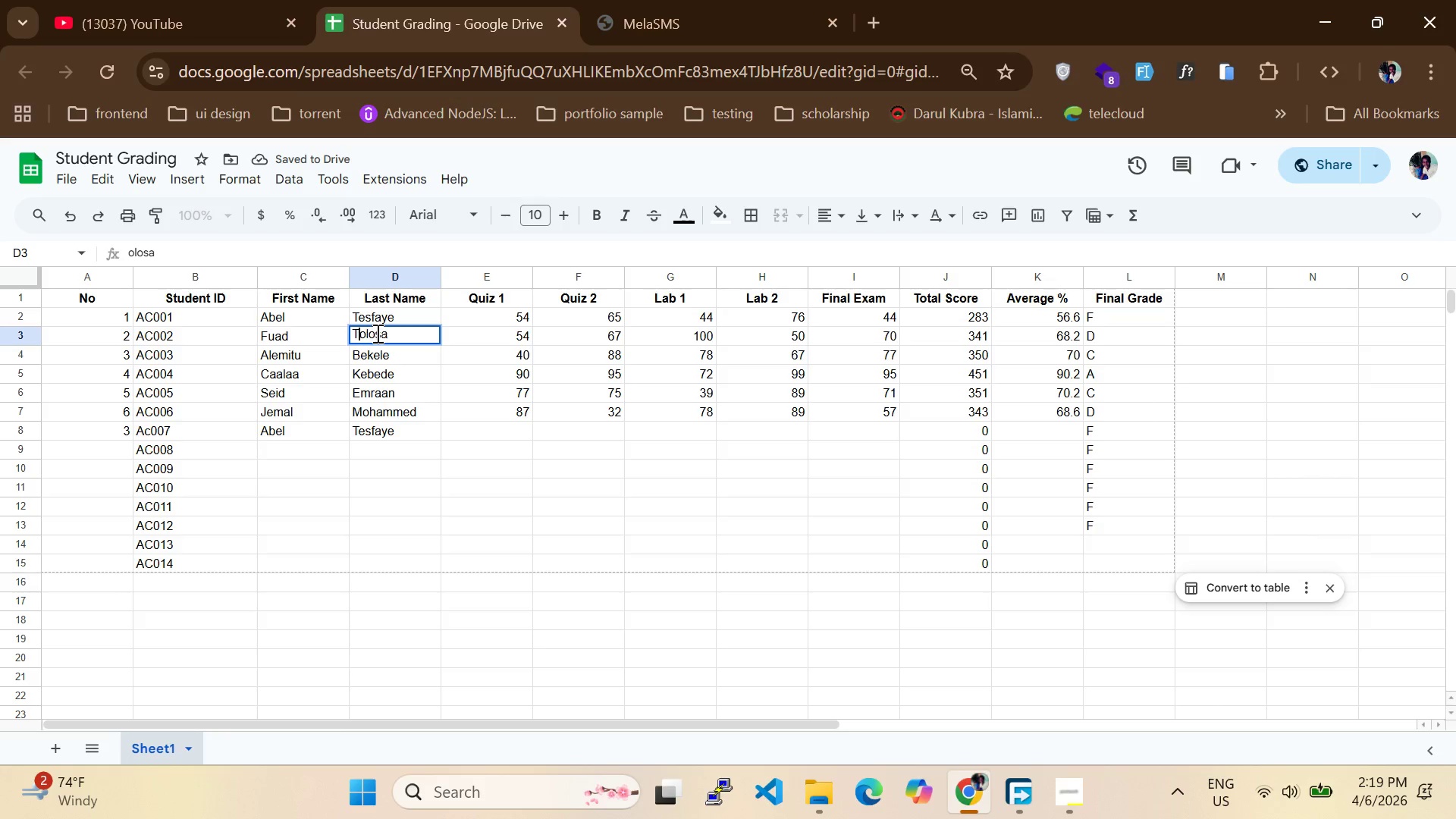 
key(T)
 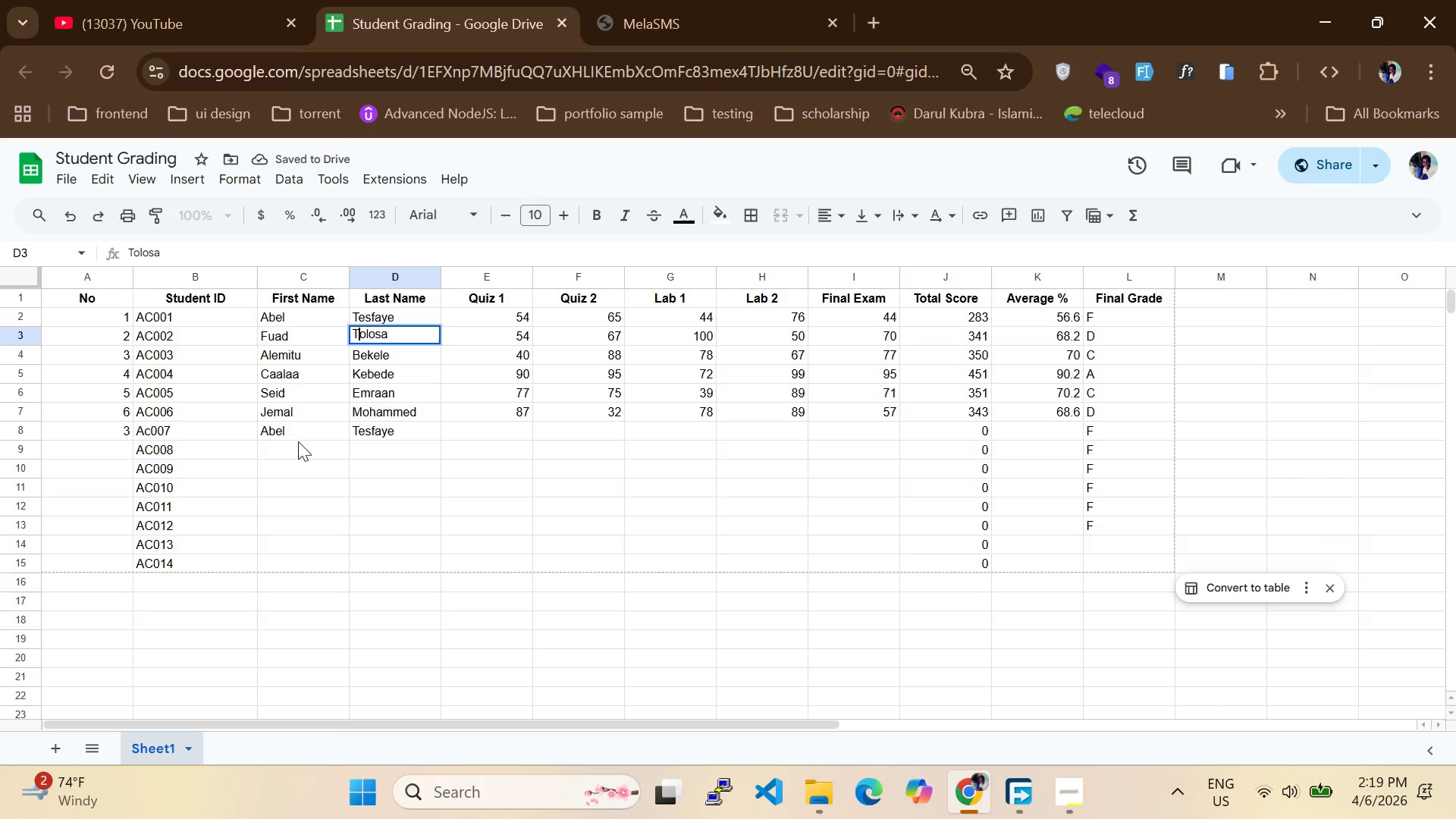 
left_click([287, 453])
 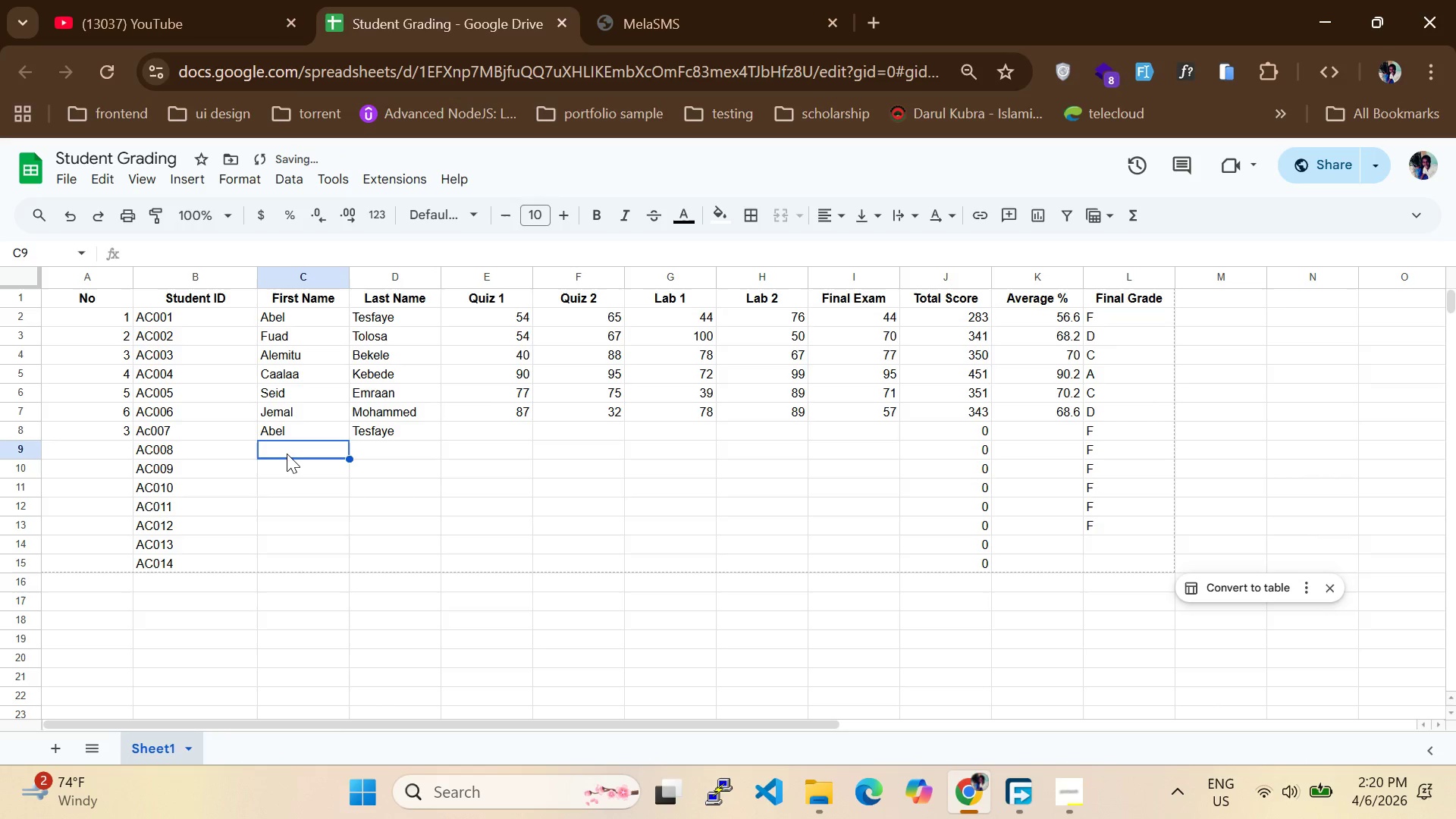 
type(Hana)
 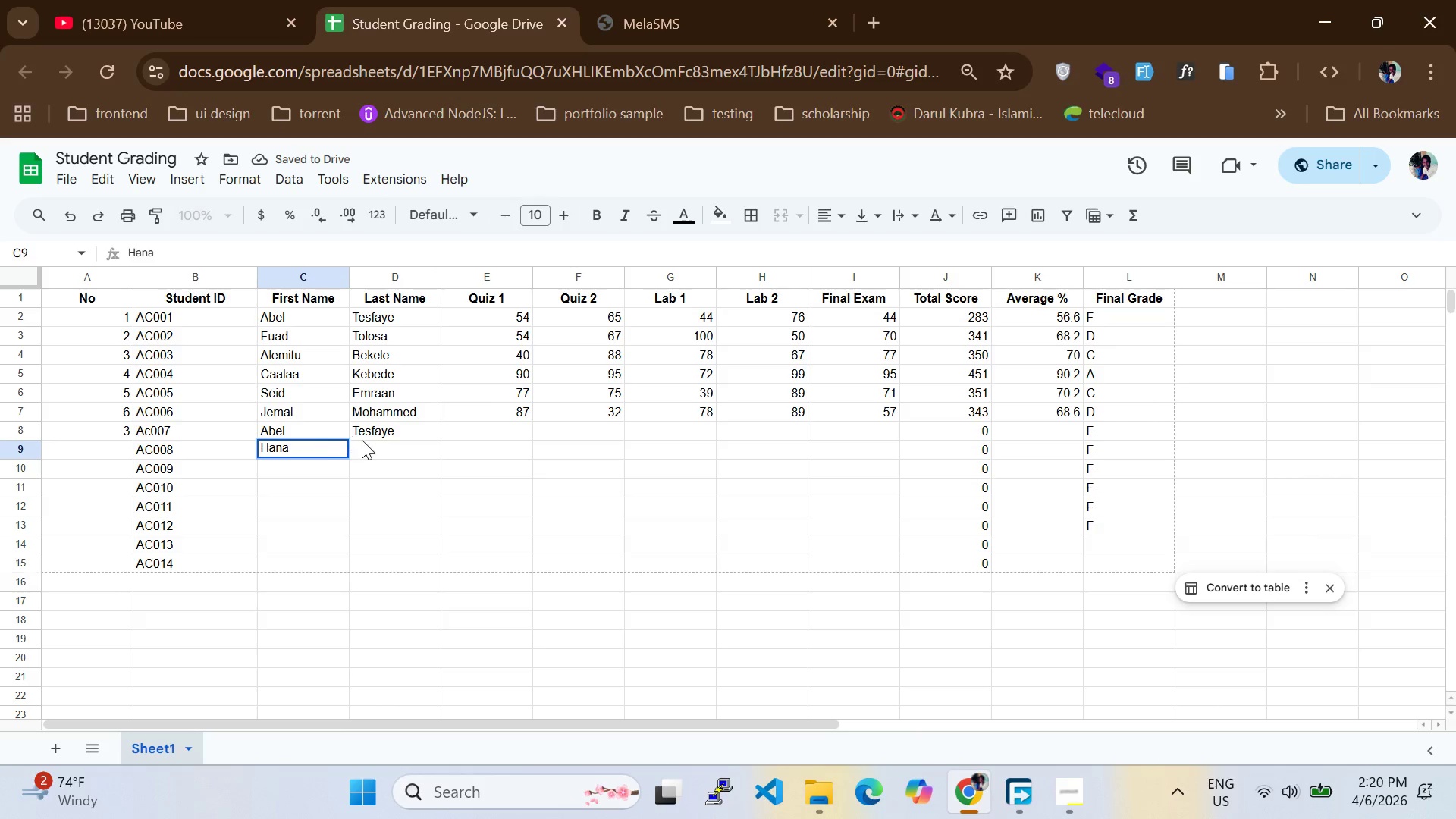 
left_click([362, 440])
 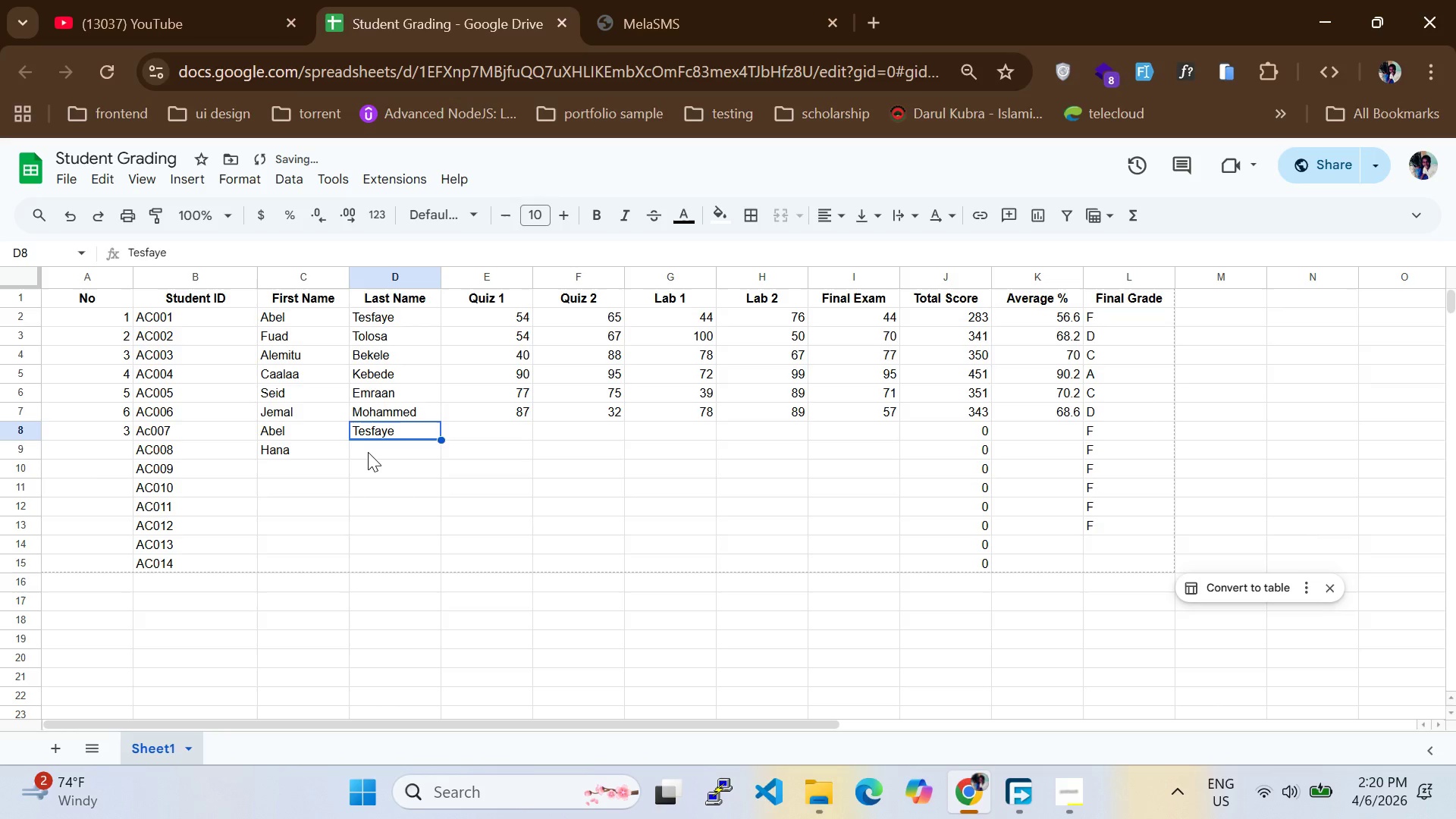 
left_click([368, 452])
 